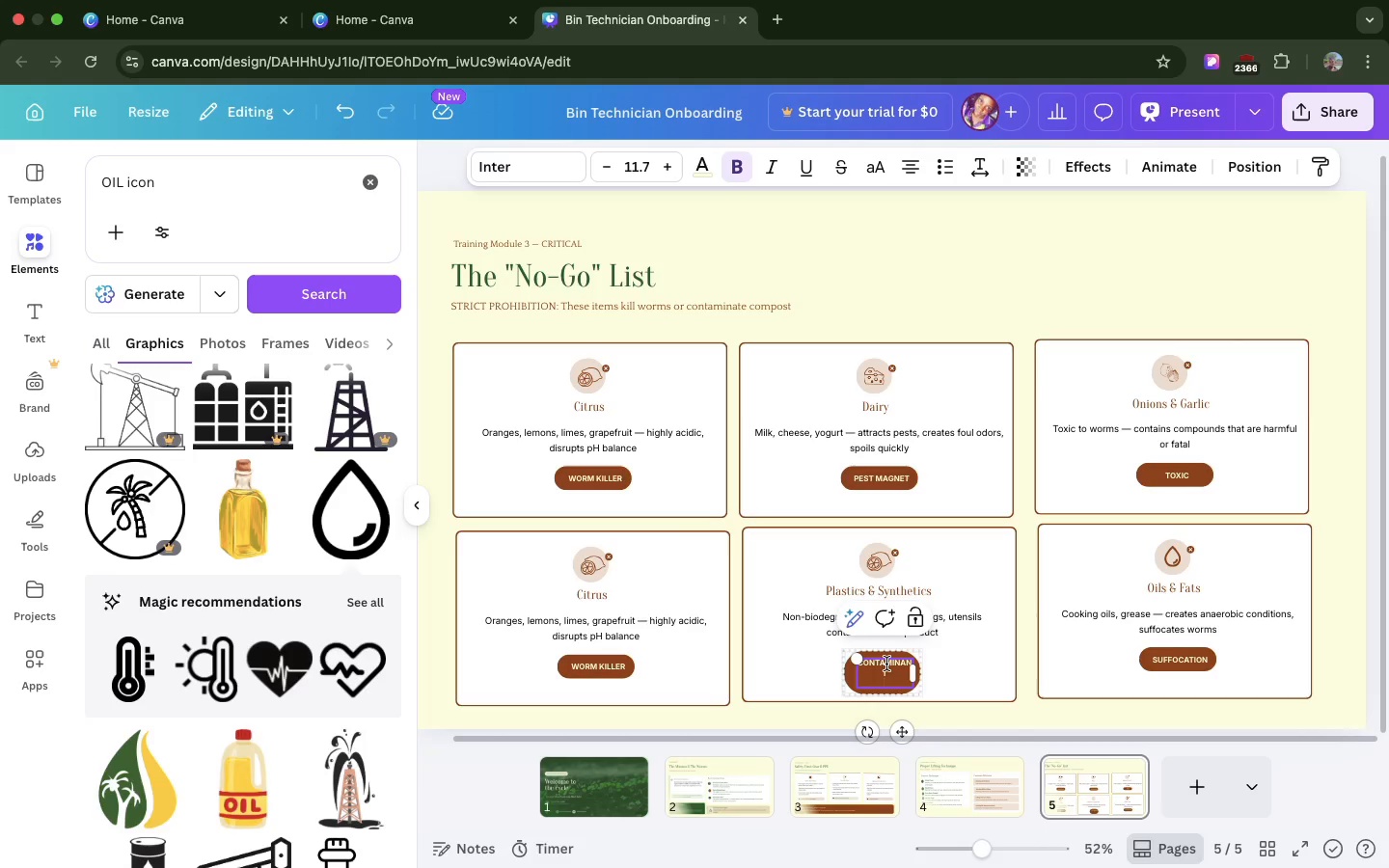 
key(Backspace)
 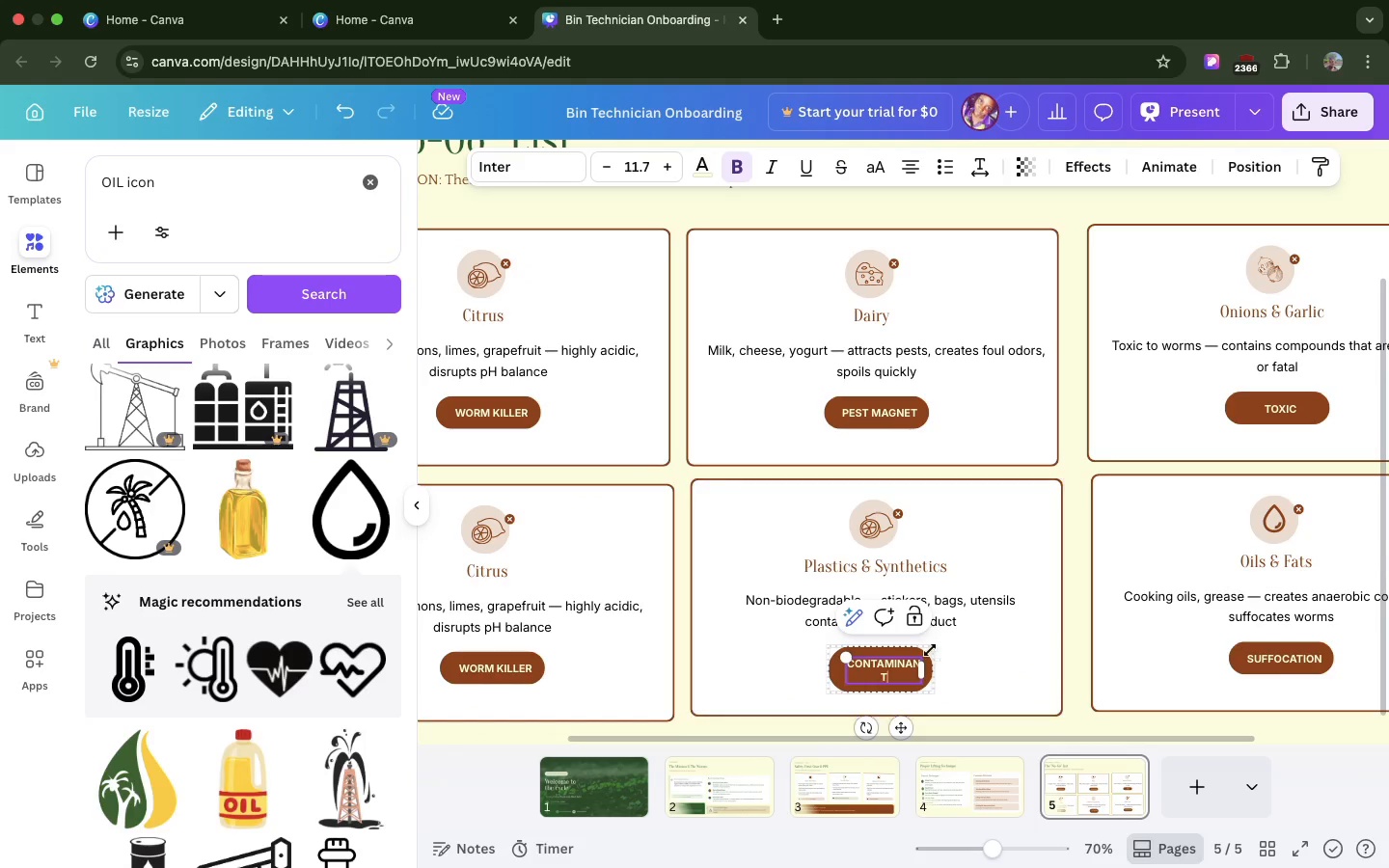 
left_click([946, 635])
 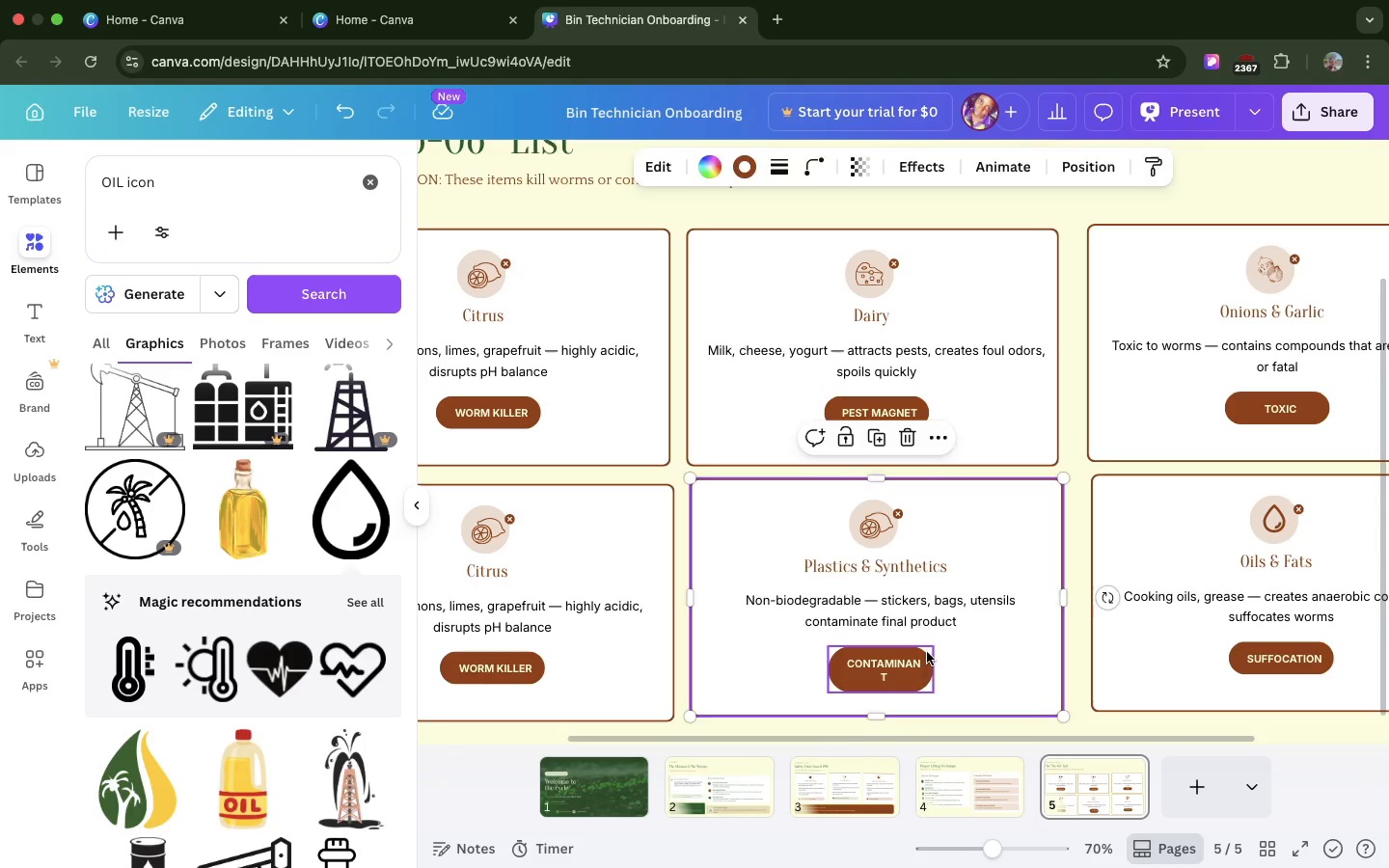 
left_click([927, 652])
 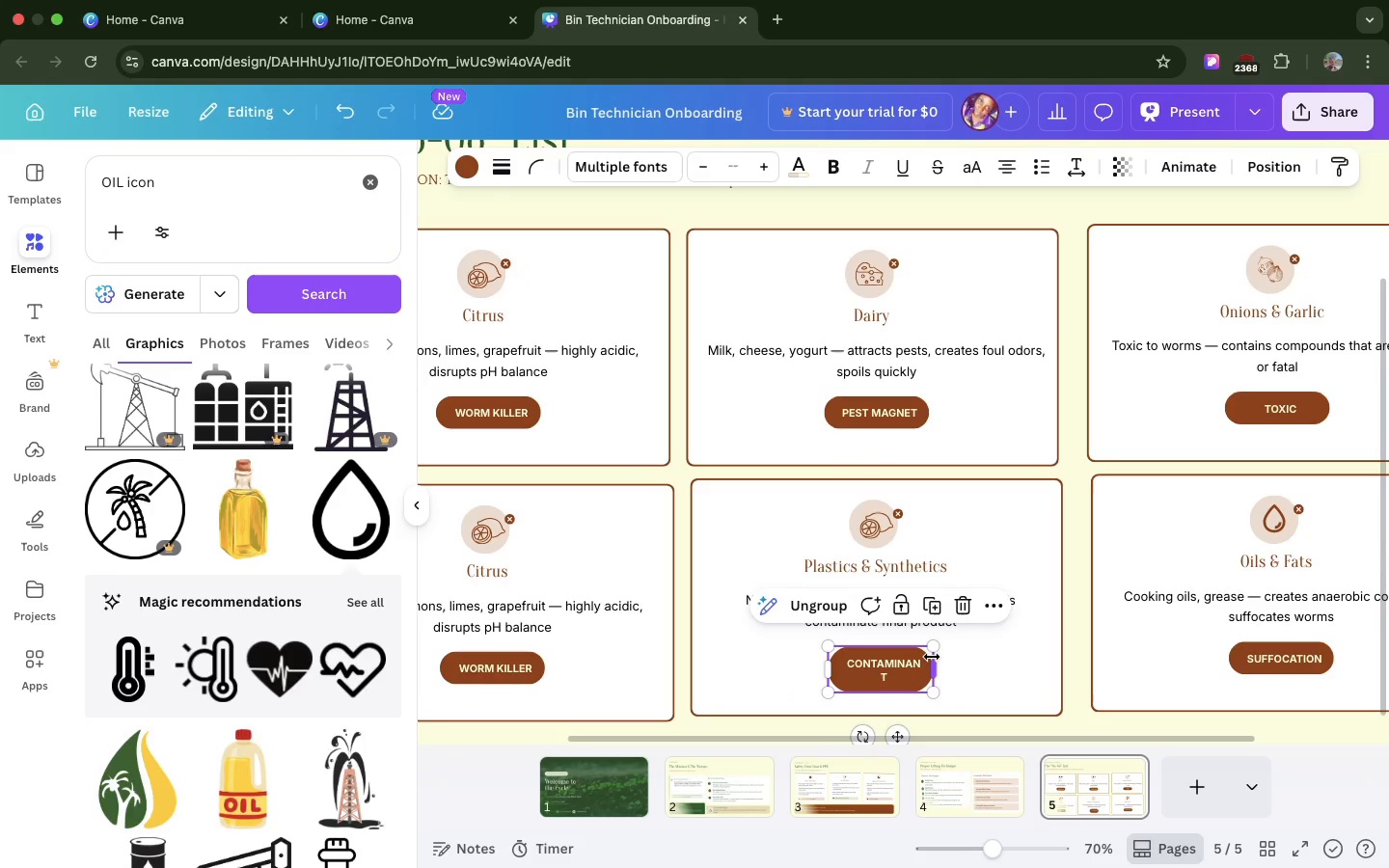 
left_click_drag(start_coordinate=[932, 657], to_coordinate=[945, 652])
 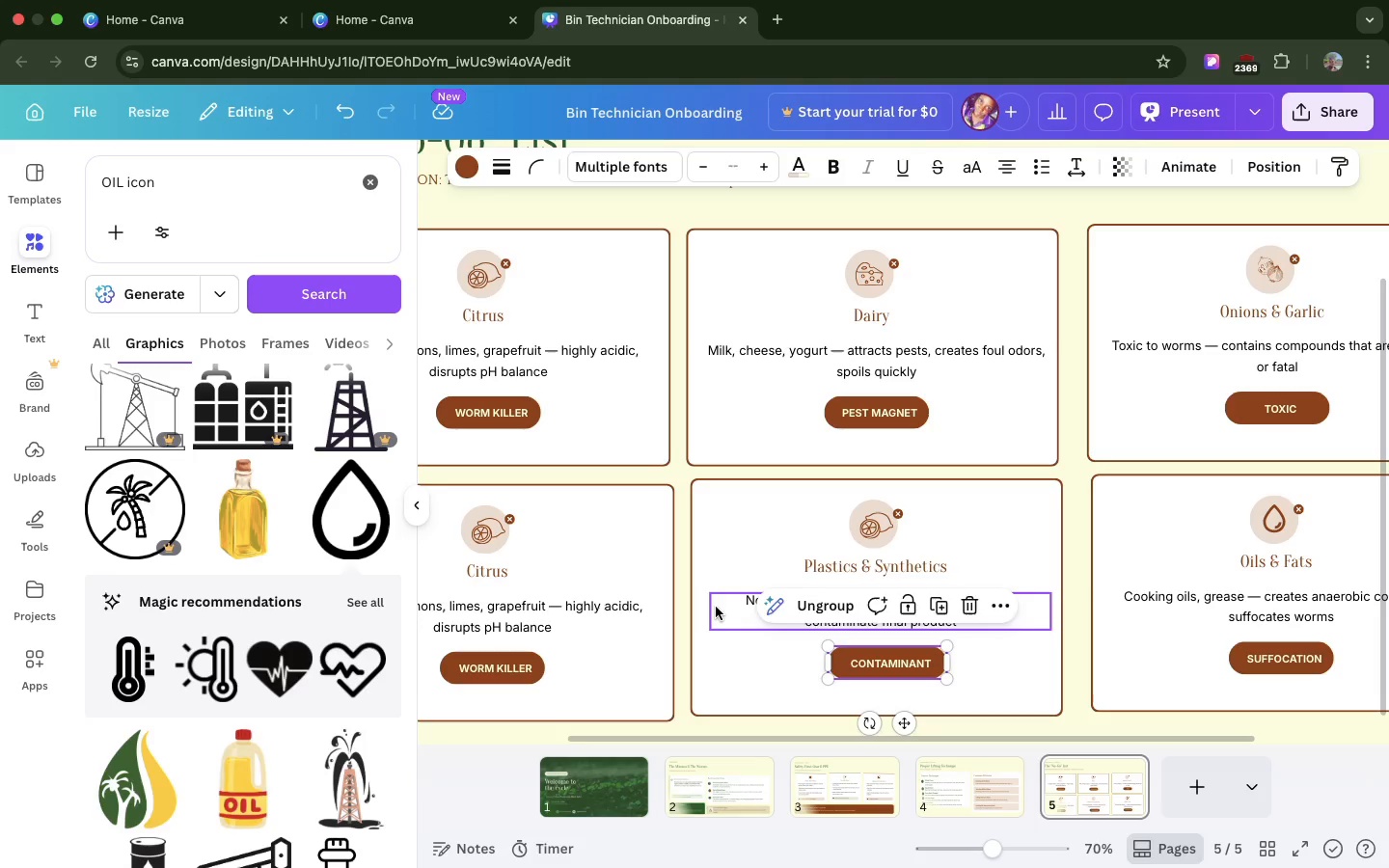 
left_click([716, 607])
 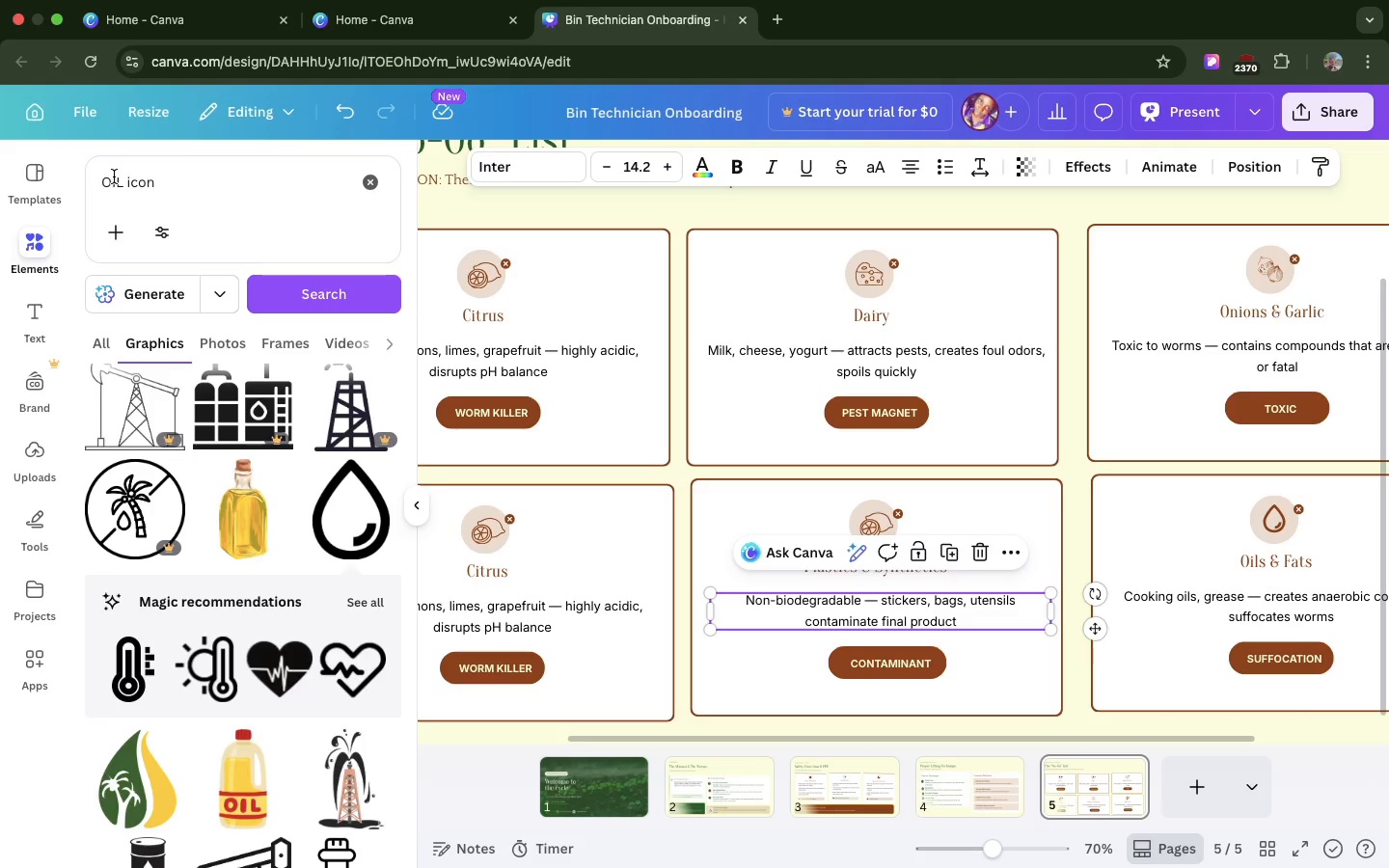 
double_click([114, 176])
 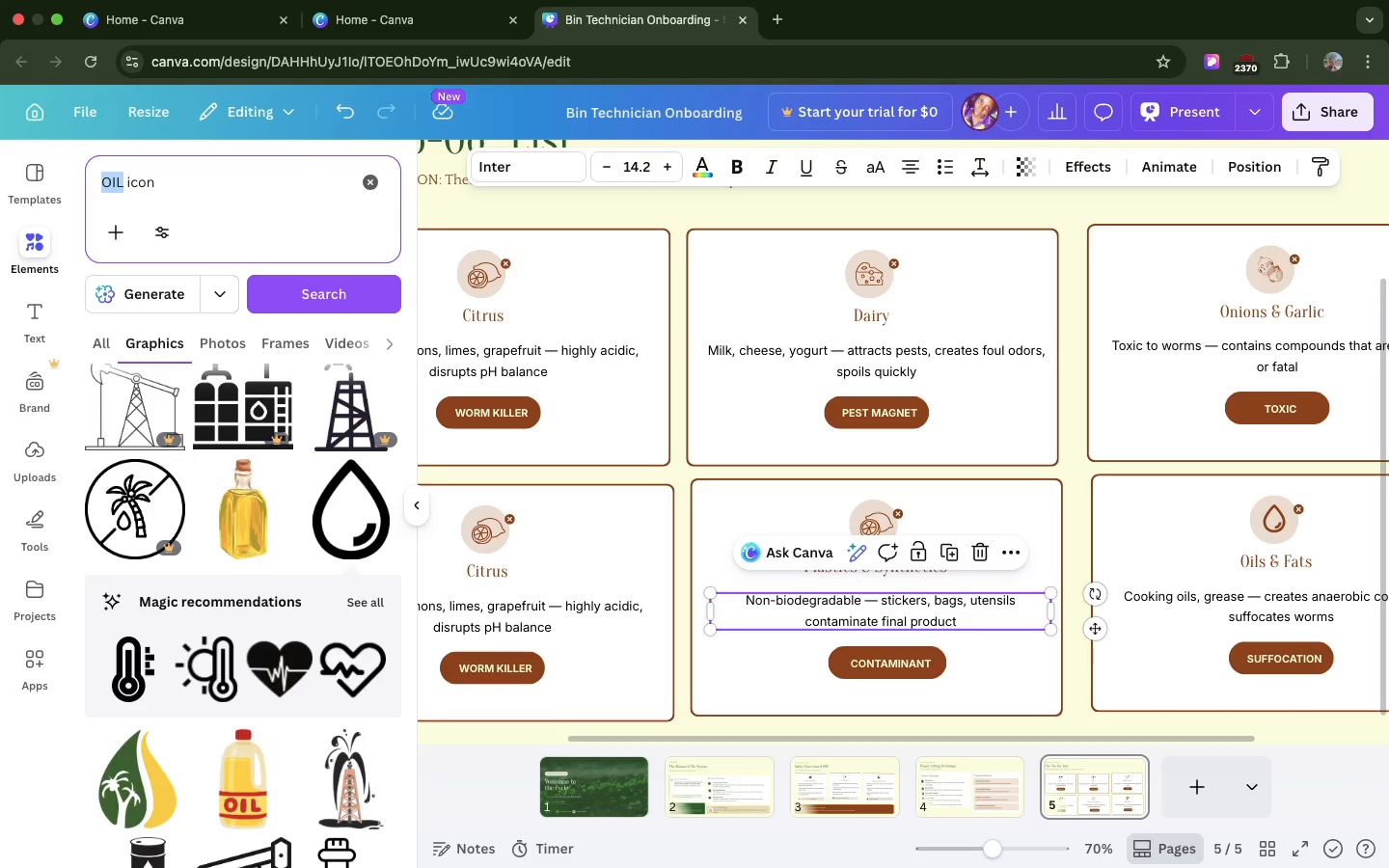 
type(PLASTIC)
 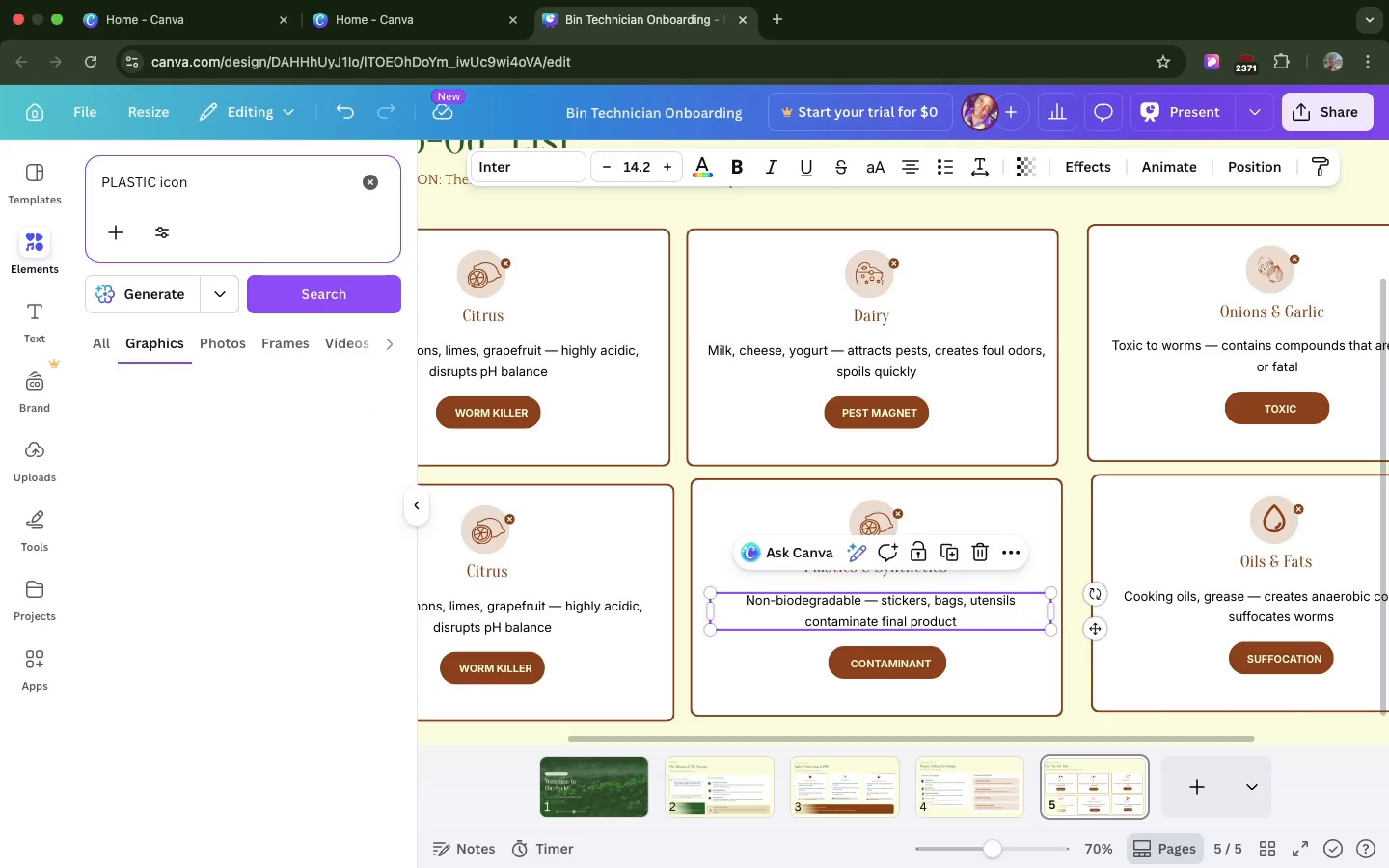 
key(Enter)
 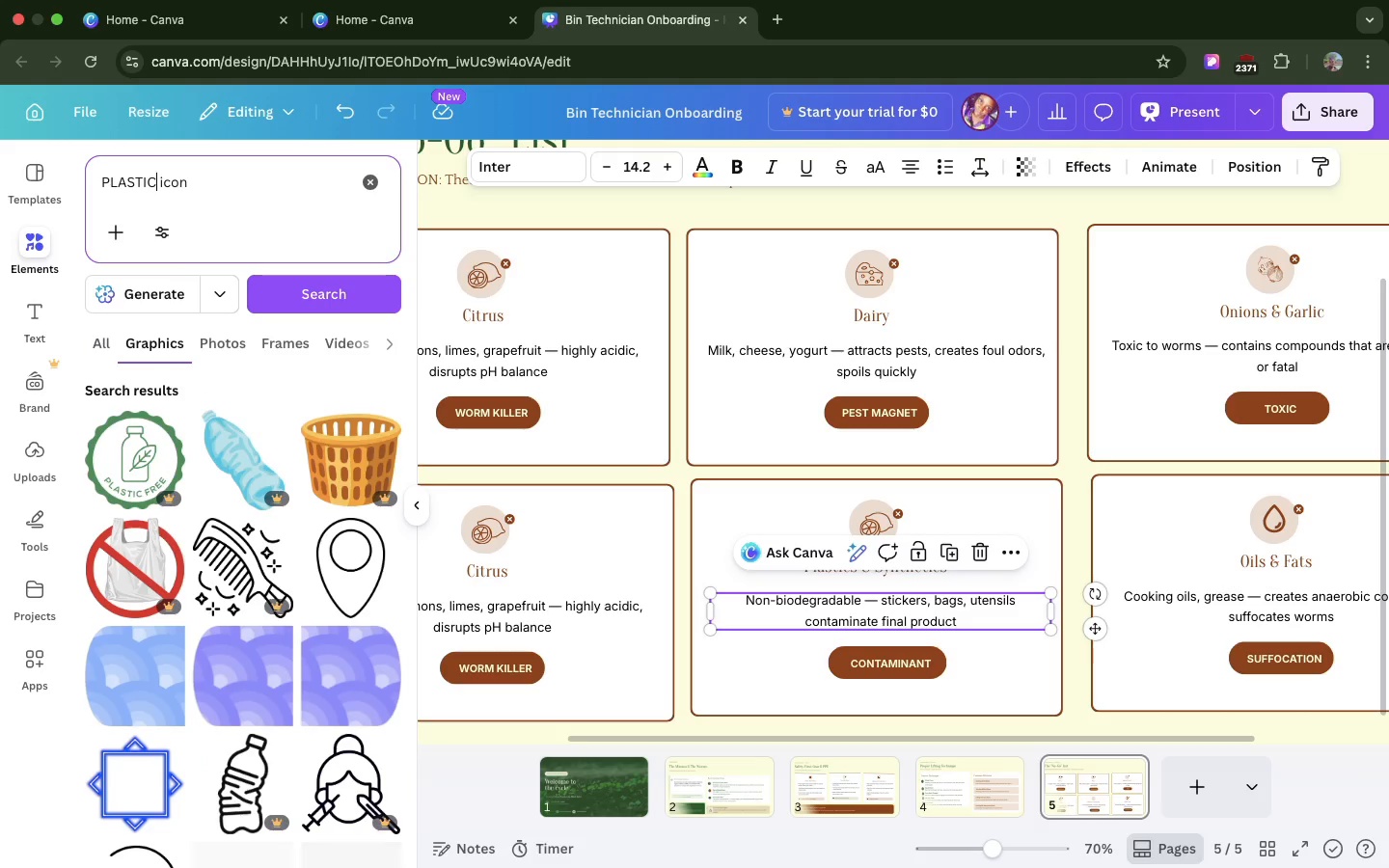 
scroll: coordinate [241, 650], scroll_direction: down, amount: 140.0
 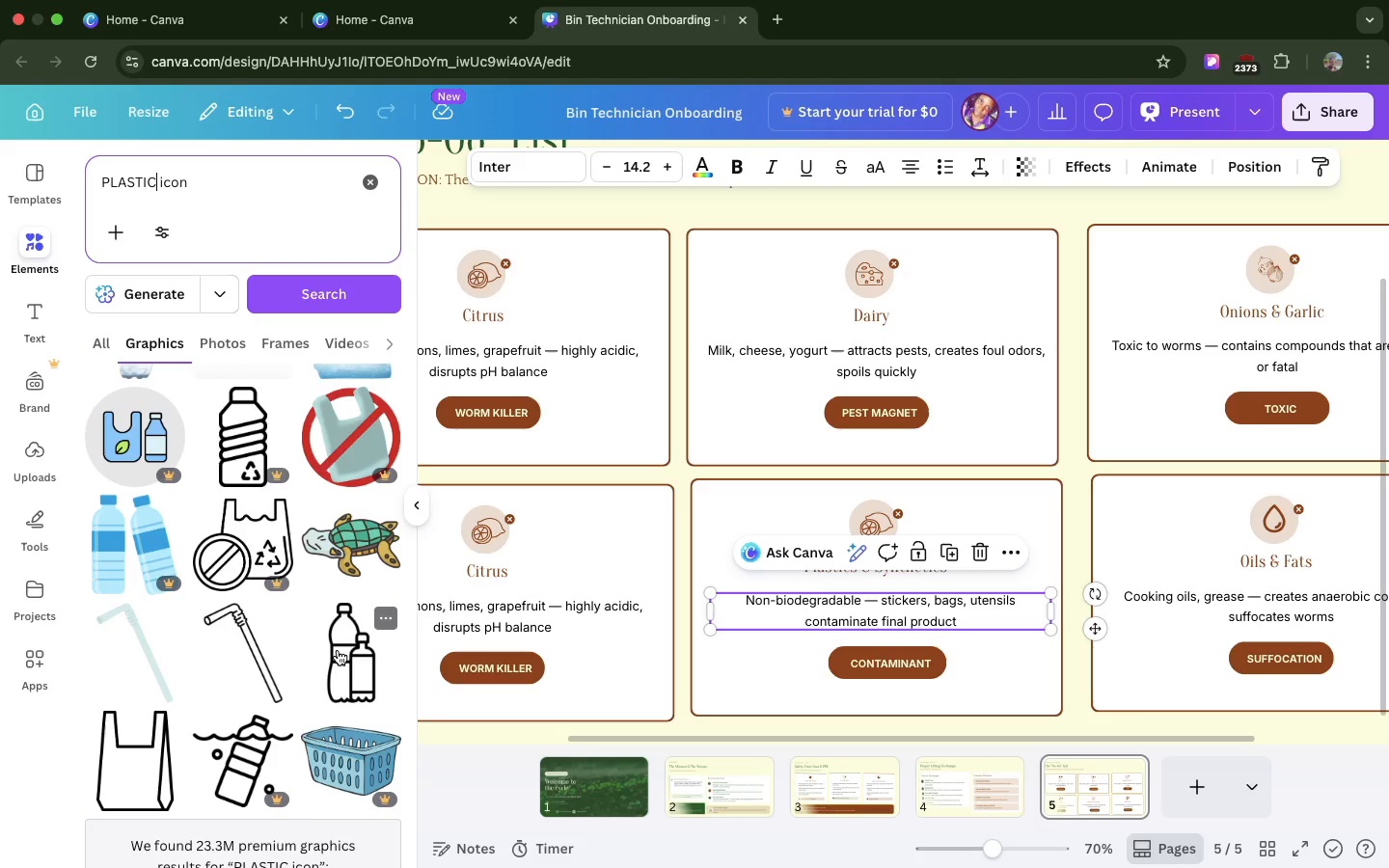 
left_click_drag(start_coordinate=[338, 650], to_coordinate=[586, 391])
 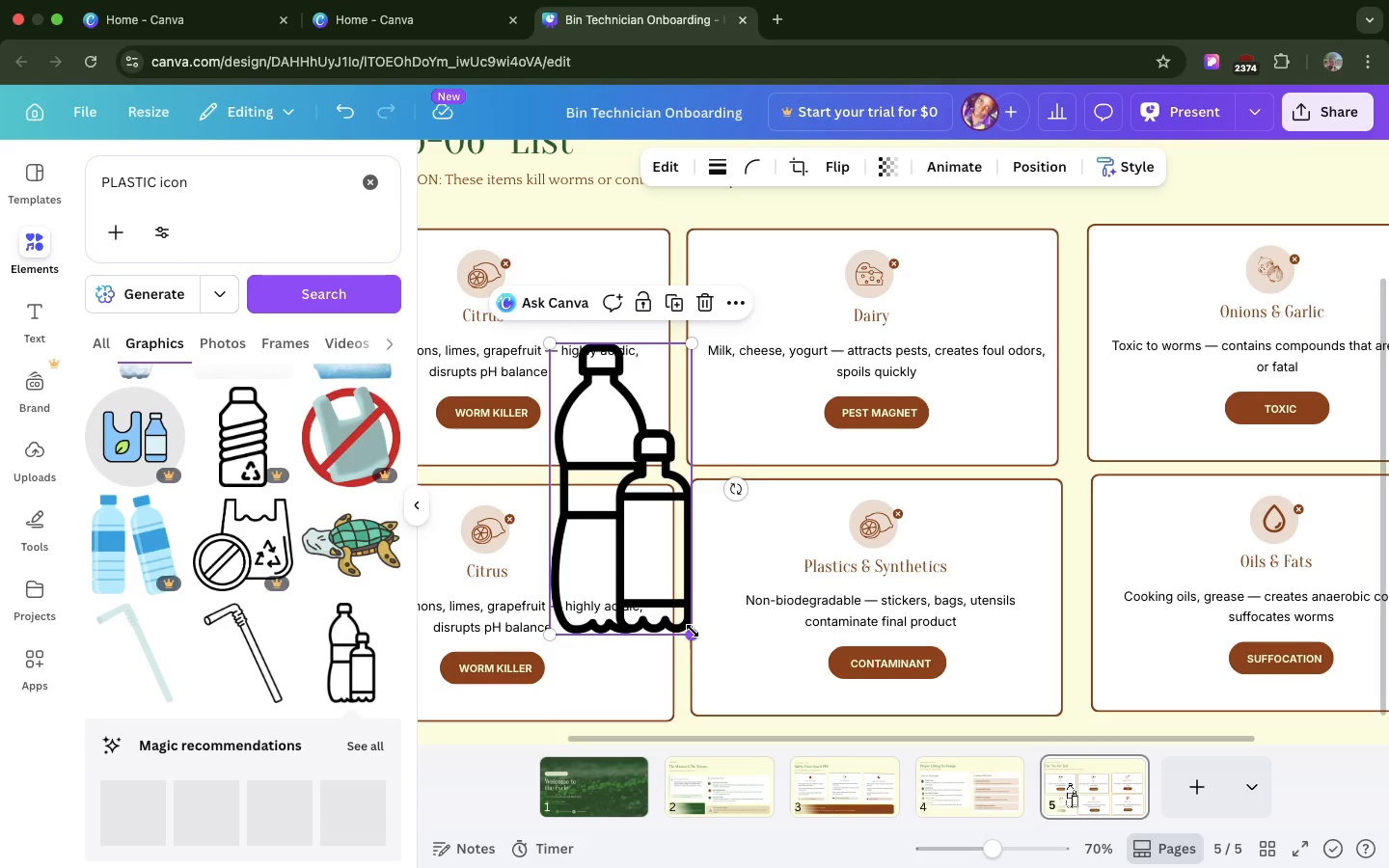 
left_click_drag(start_coordinate=[693, 631], to_coordinate=[597, 357])
 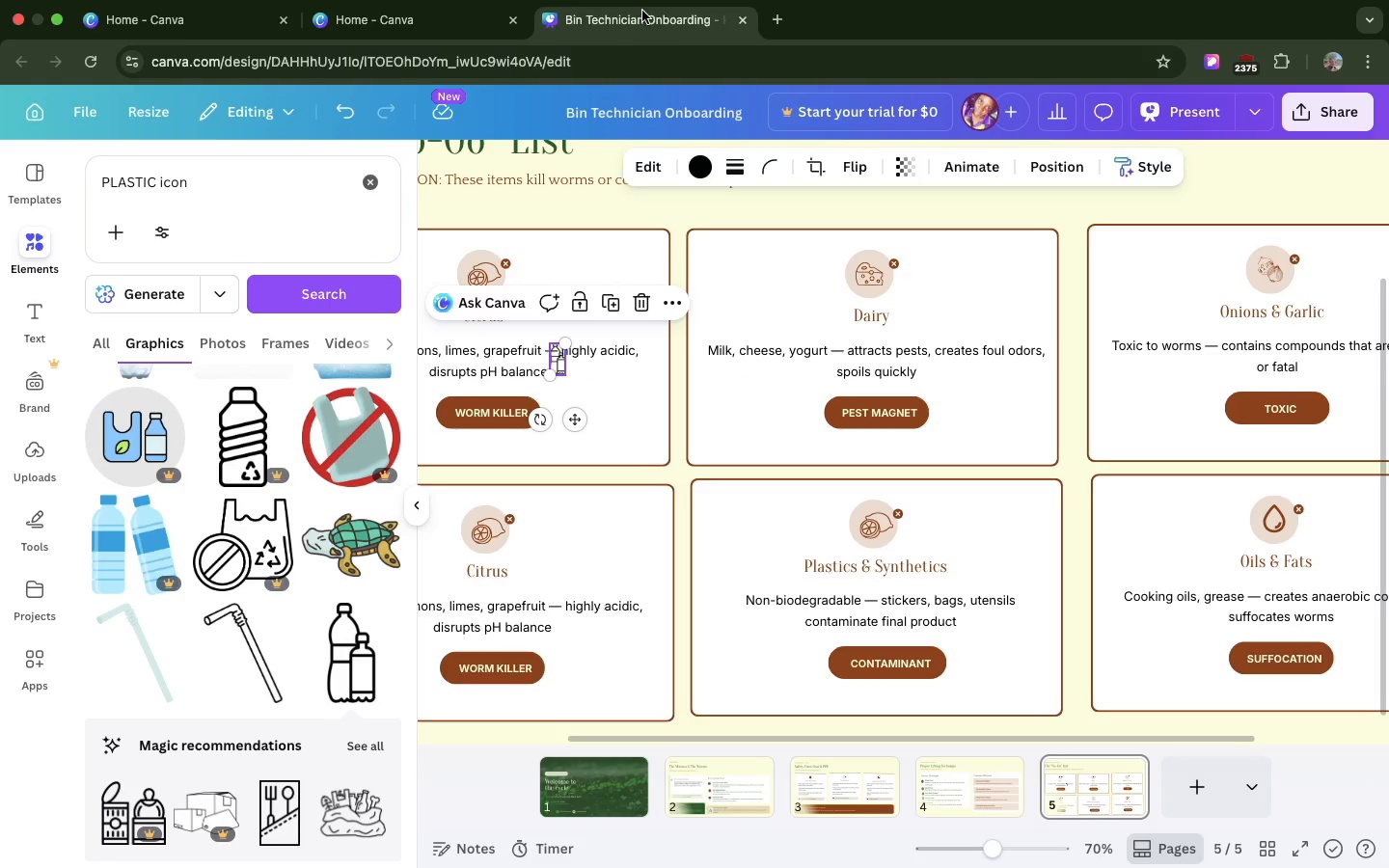 
left_click([702, 160])
 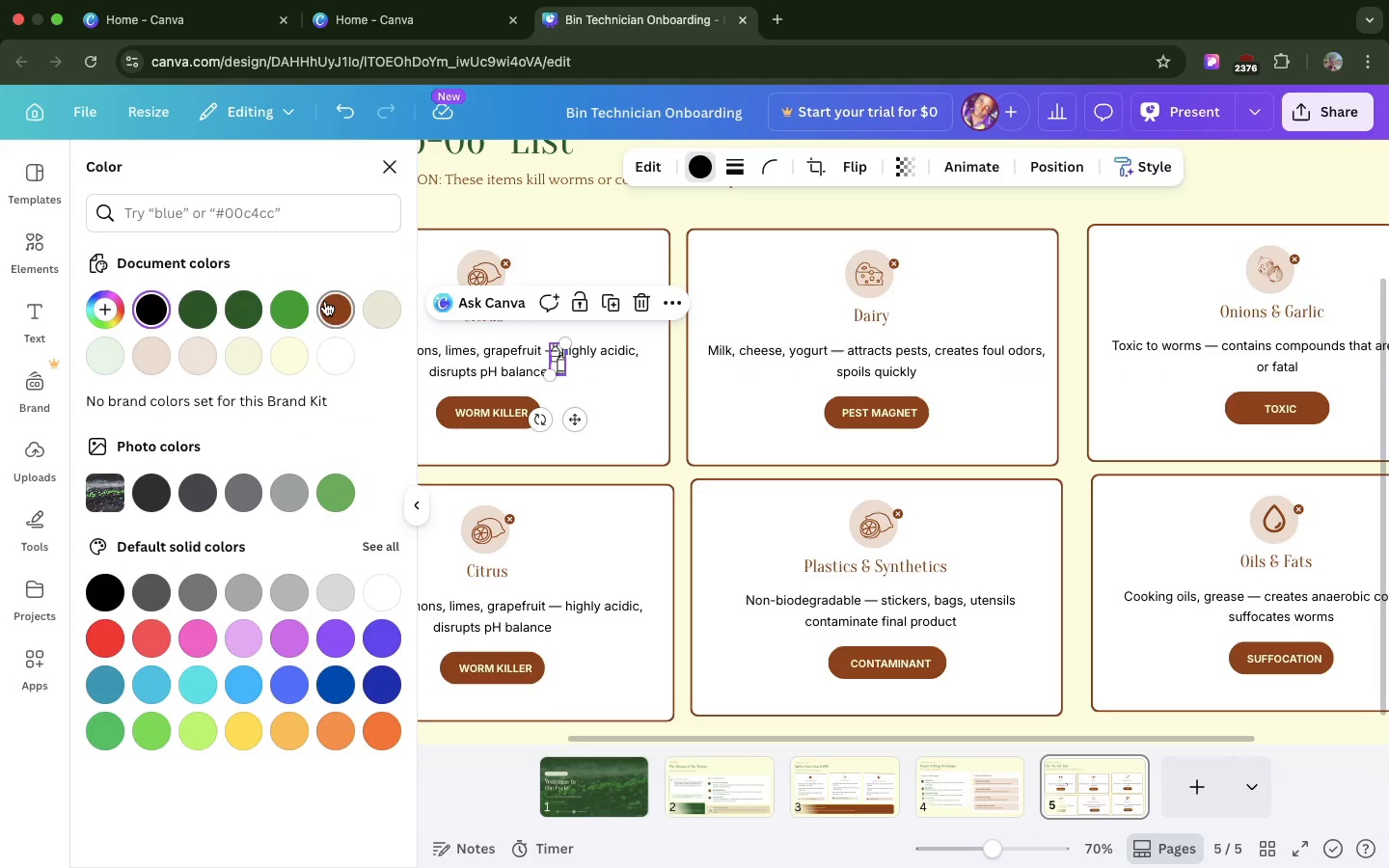 
left_click([325, 301])
 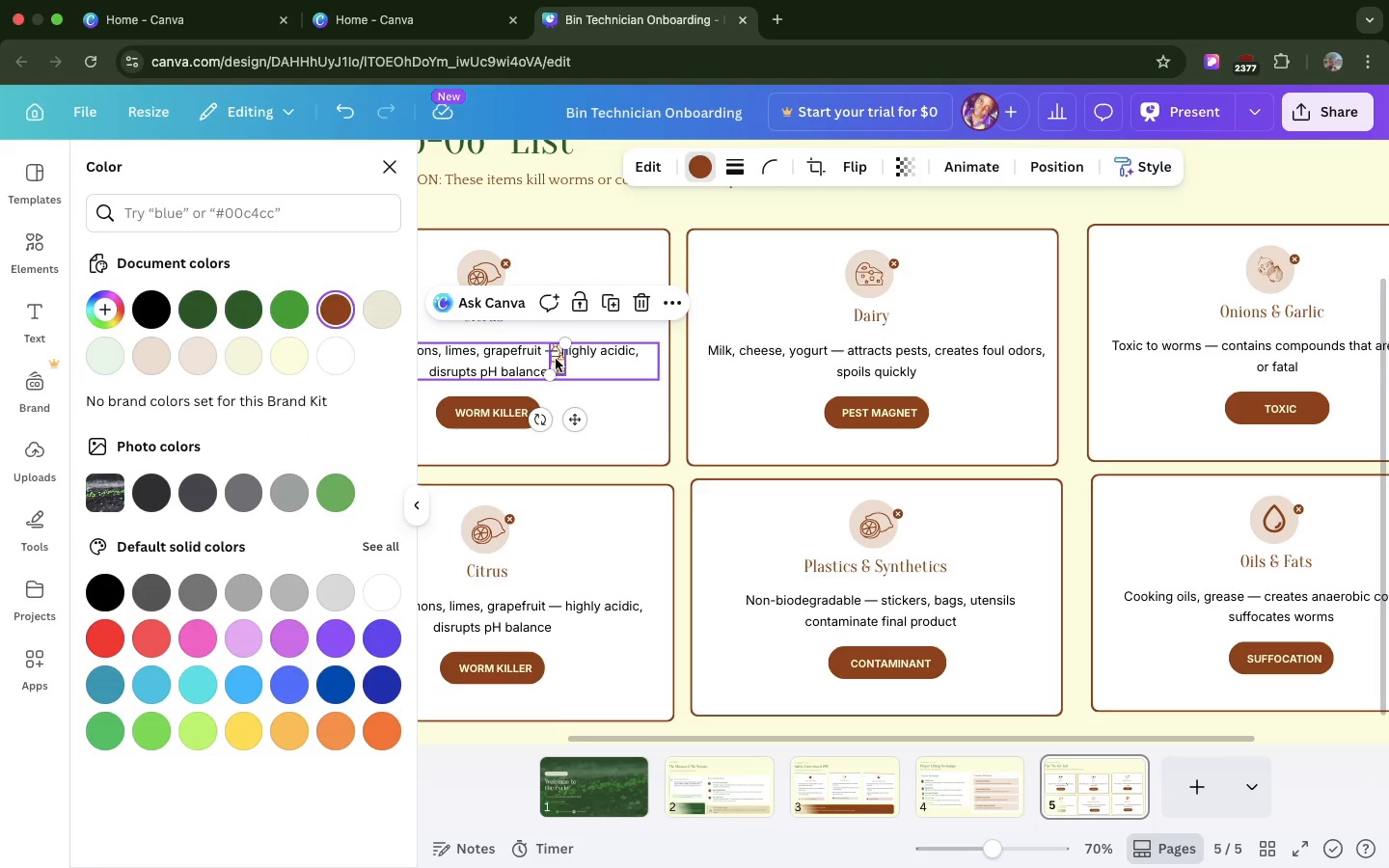 
left_click_drag(start_coordinate=[556, 359], to_coordinate=[767, 526])
 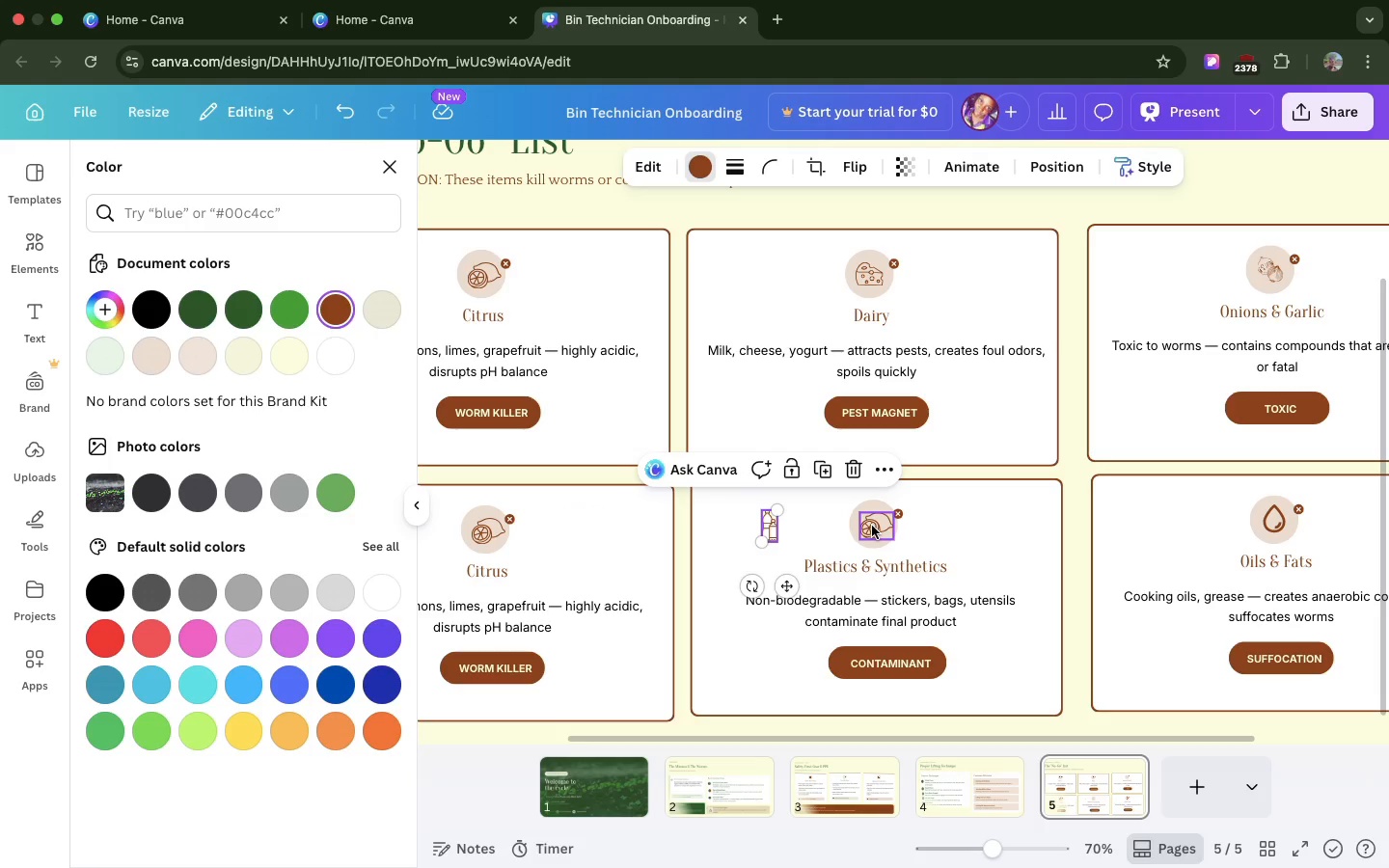 
left_click([872, 526])
 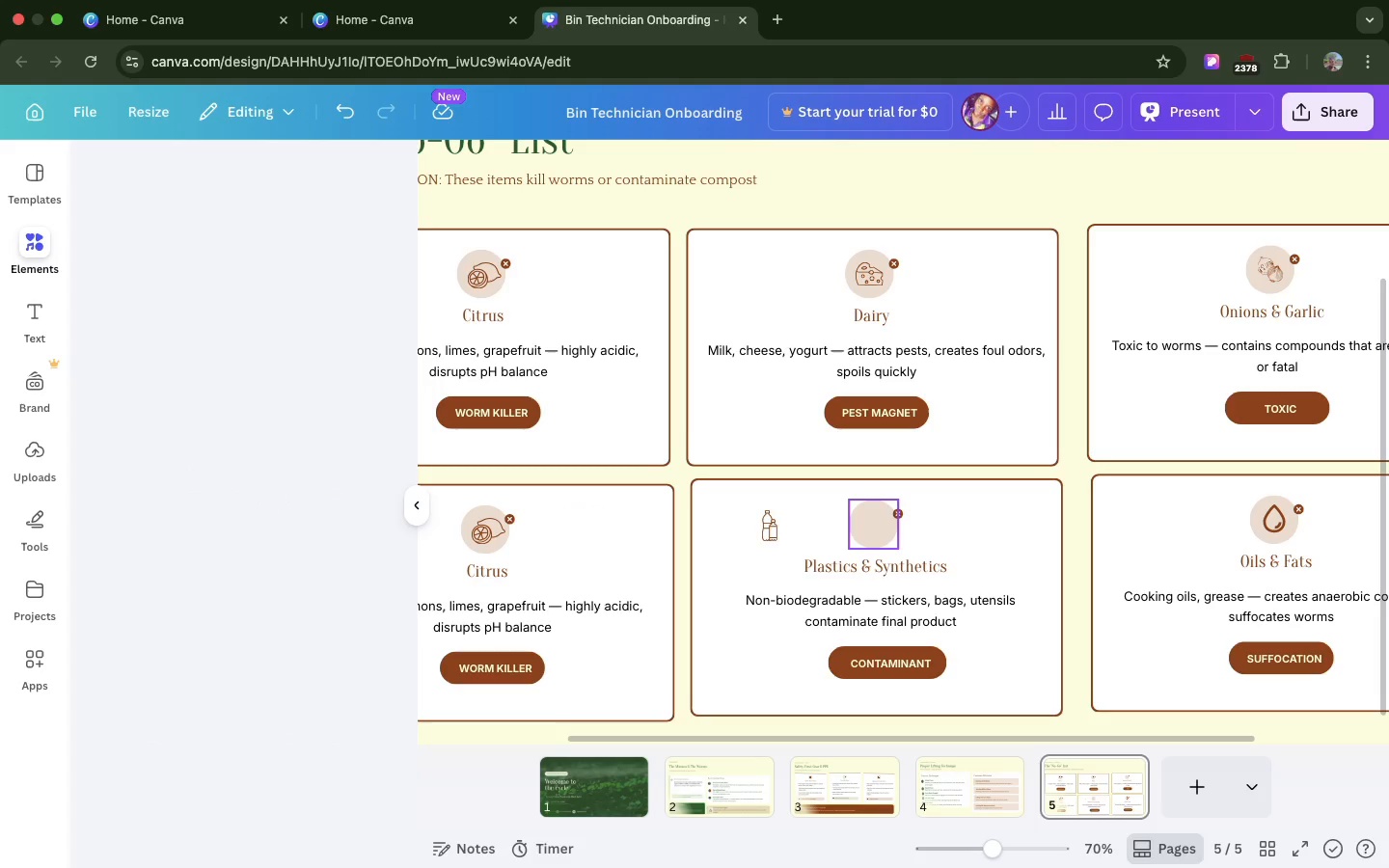 
key(Backspace)
 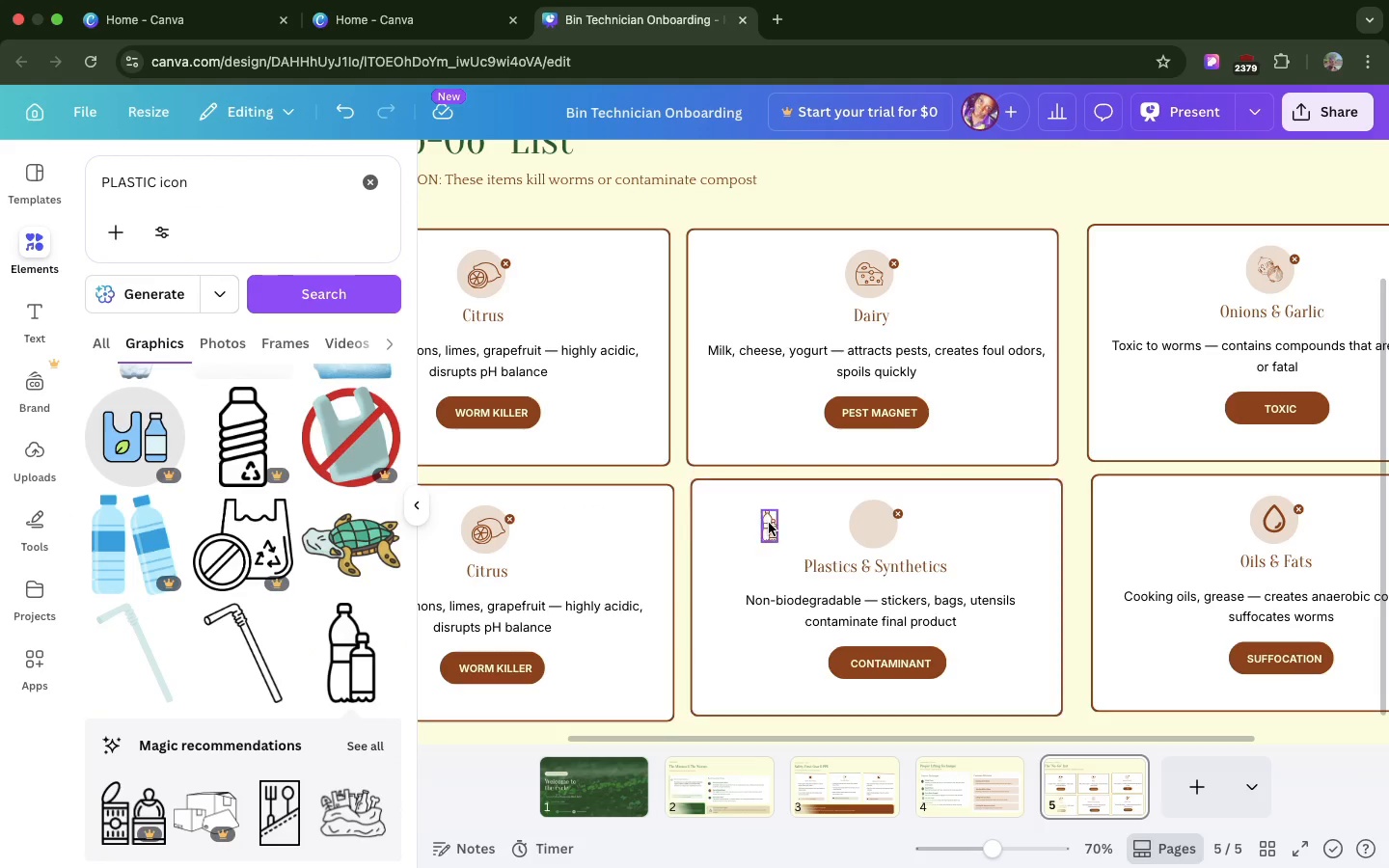 
left_click_drag(start_coordinate=[769, 523], to_coordinate=[873, 520])
 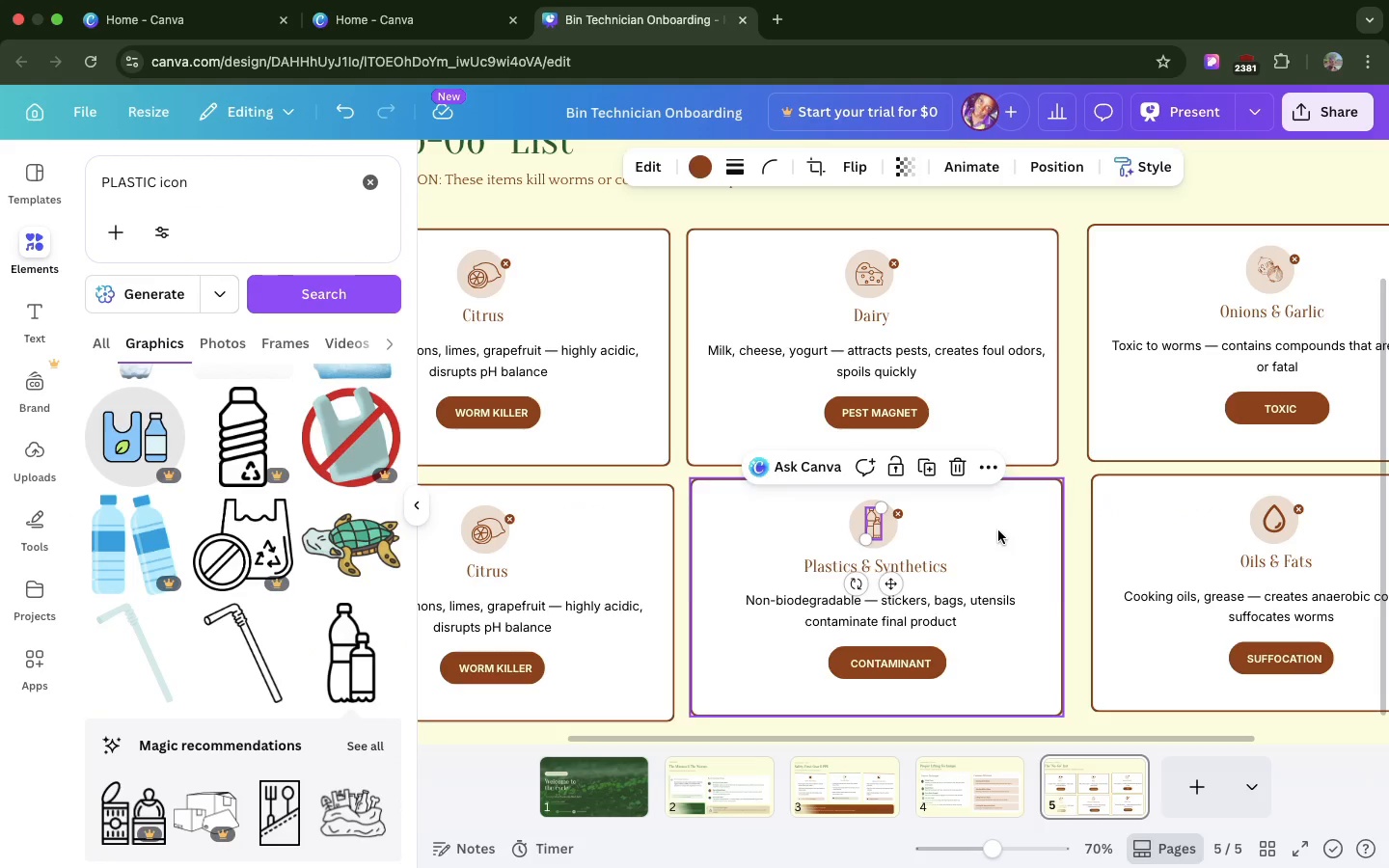 
left_click([998, 530])
 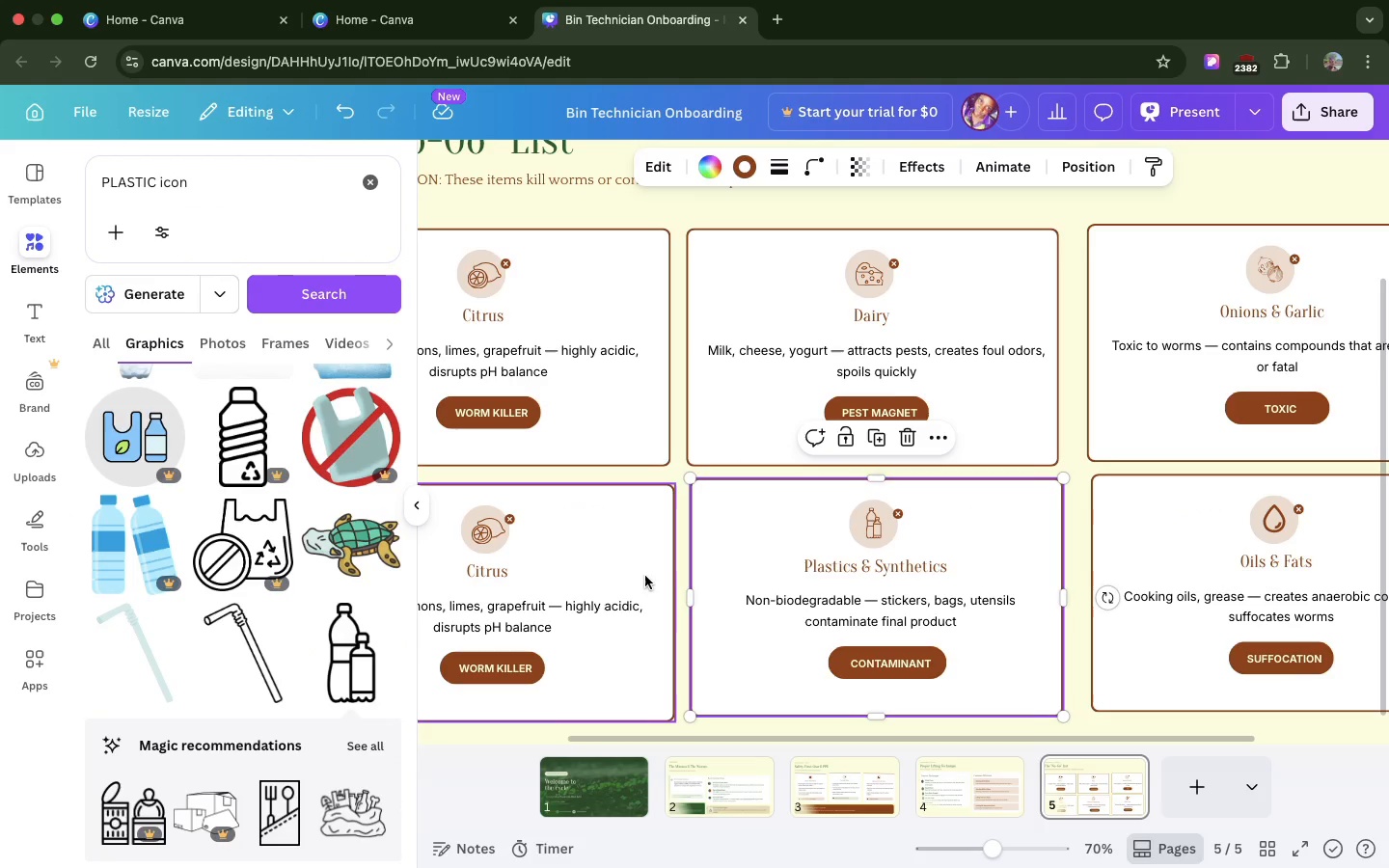 
scroll: coordinate [645, 576], scroll_direction: up, amount: 17.0
 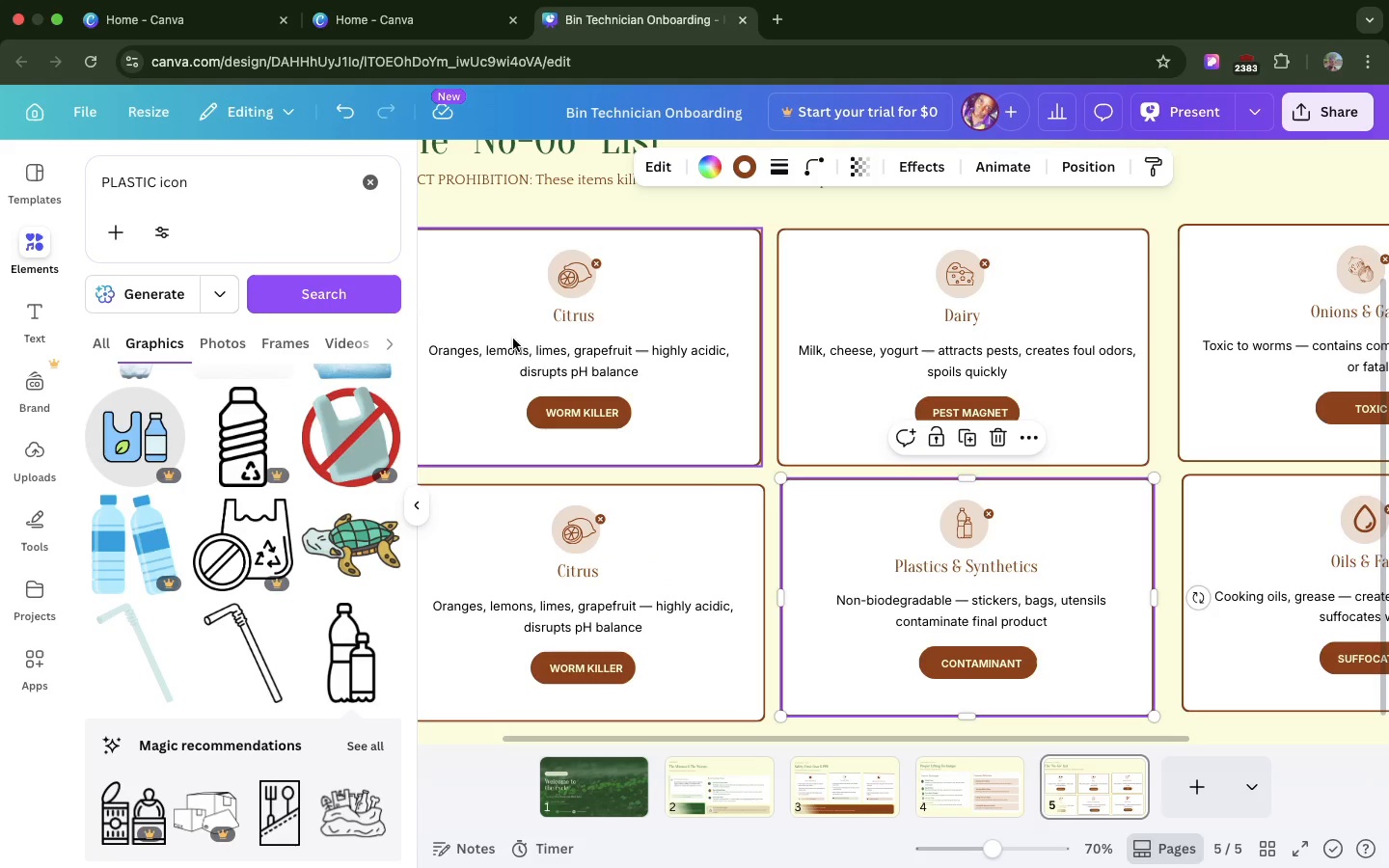 
wait(6.28)
 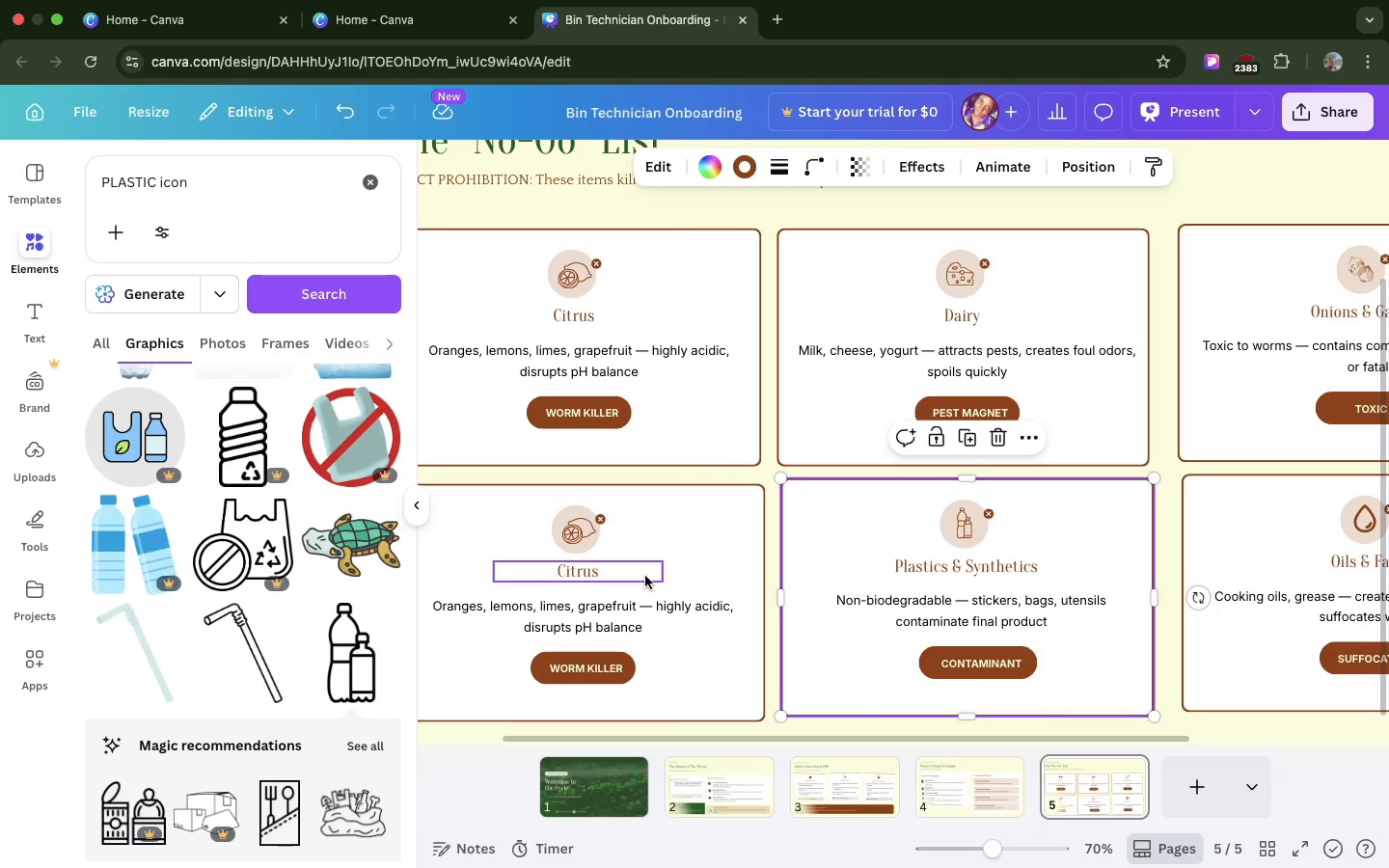 
double_click([148, 180])
 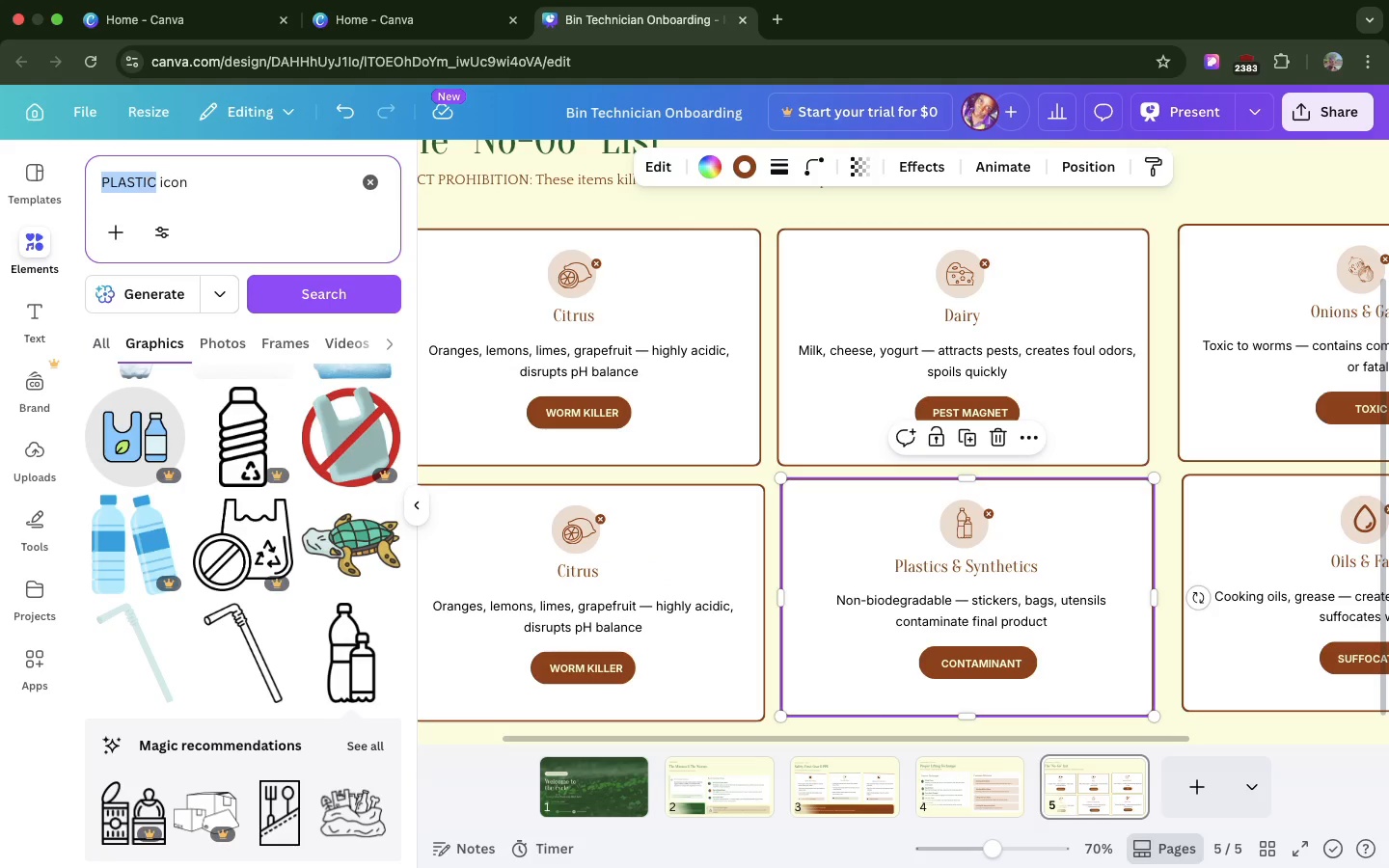 
type(MEAT)
 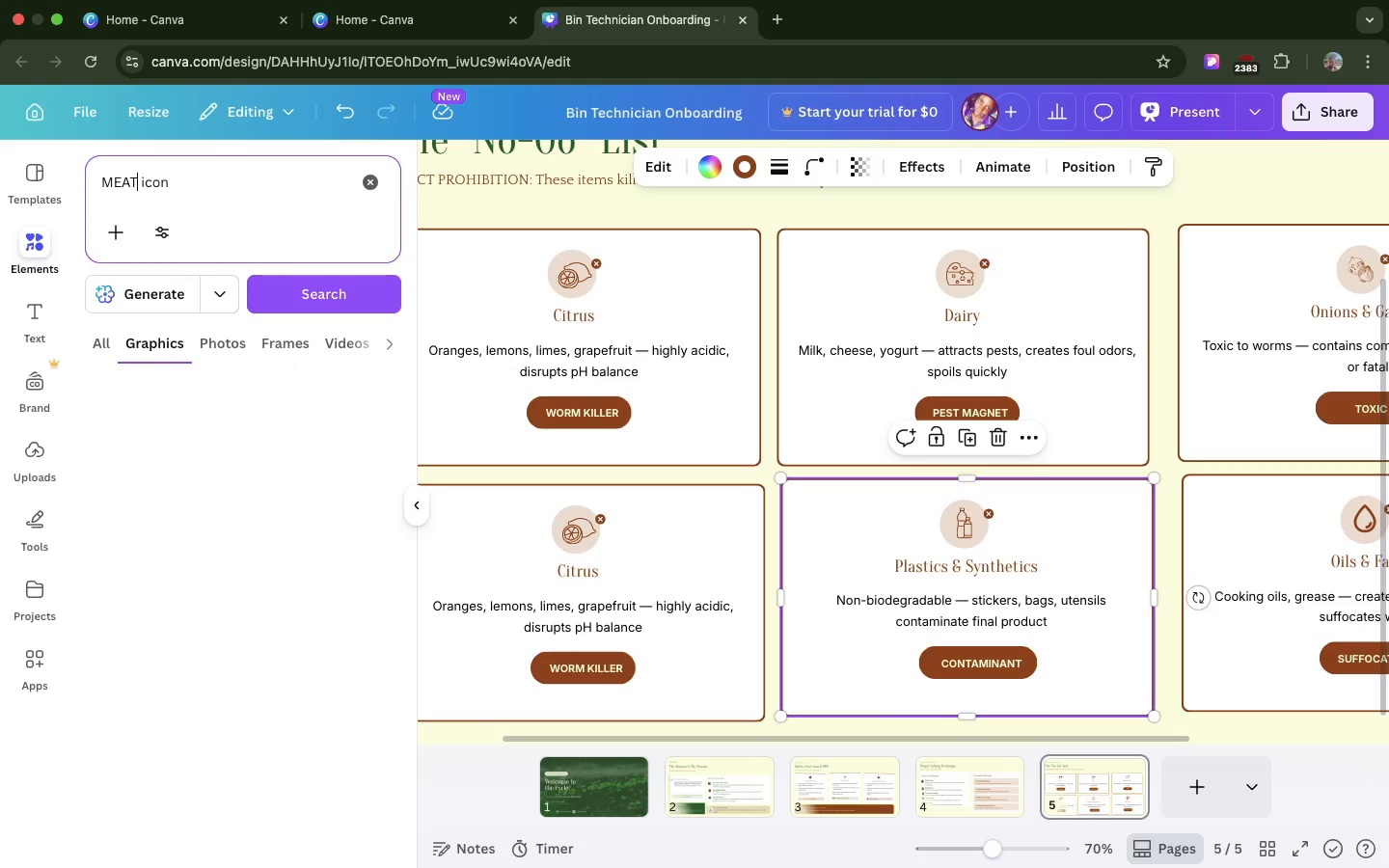 
key(Enter)
 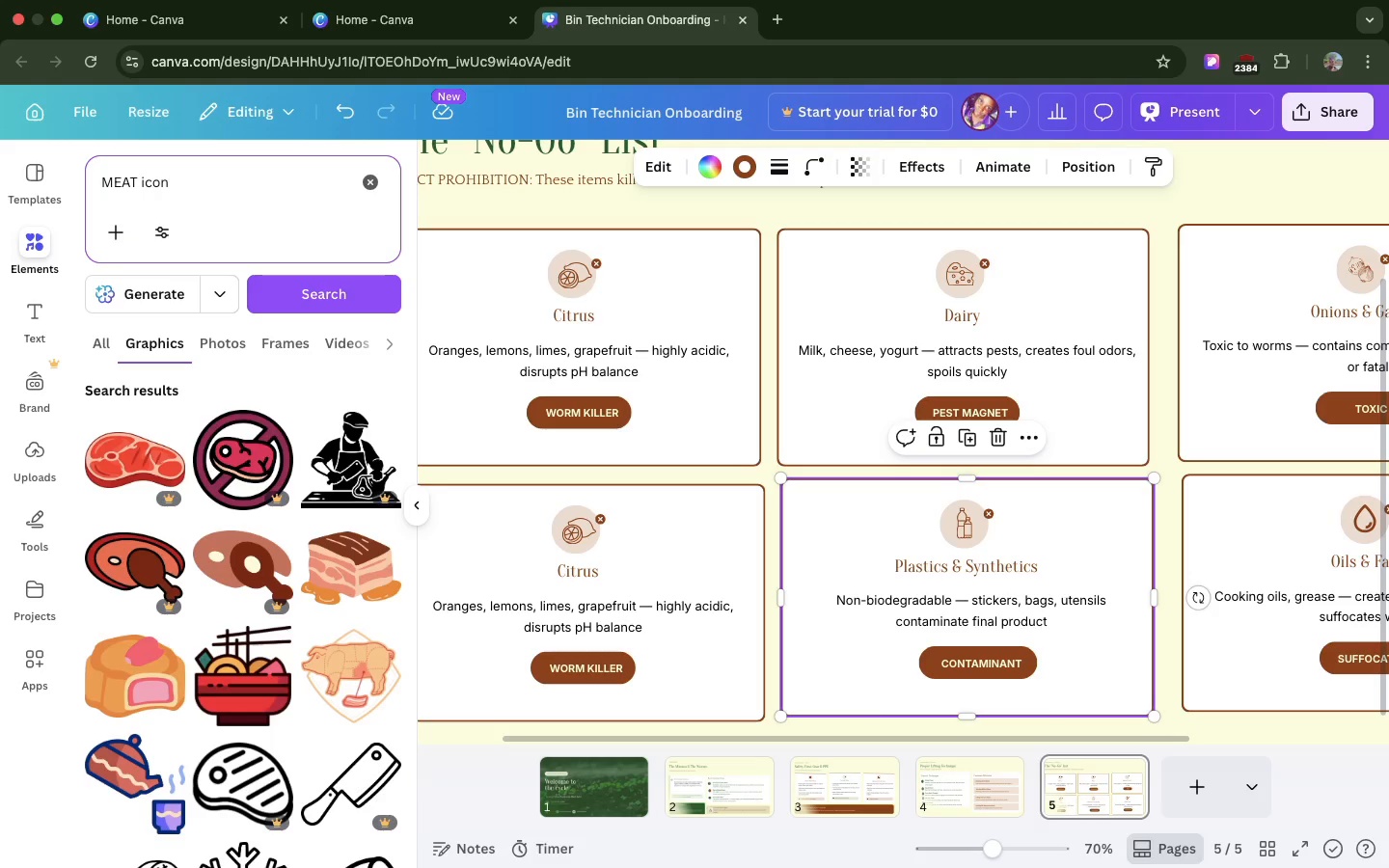 
scroll: coordinate [210, 709], scroll_direction: down, amount: 115.0
 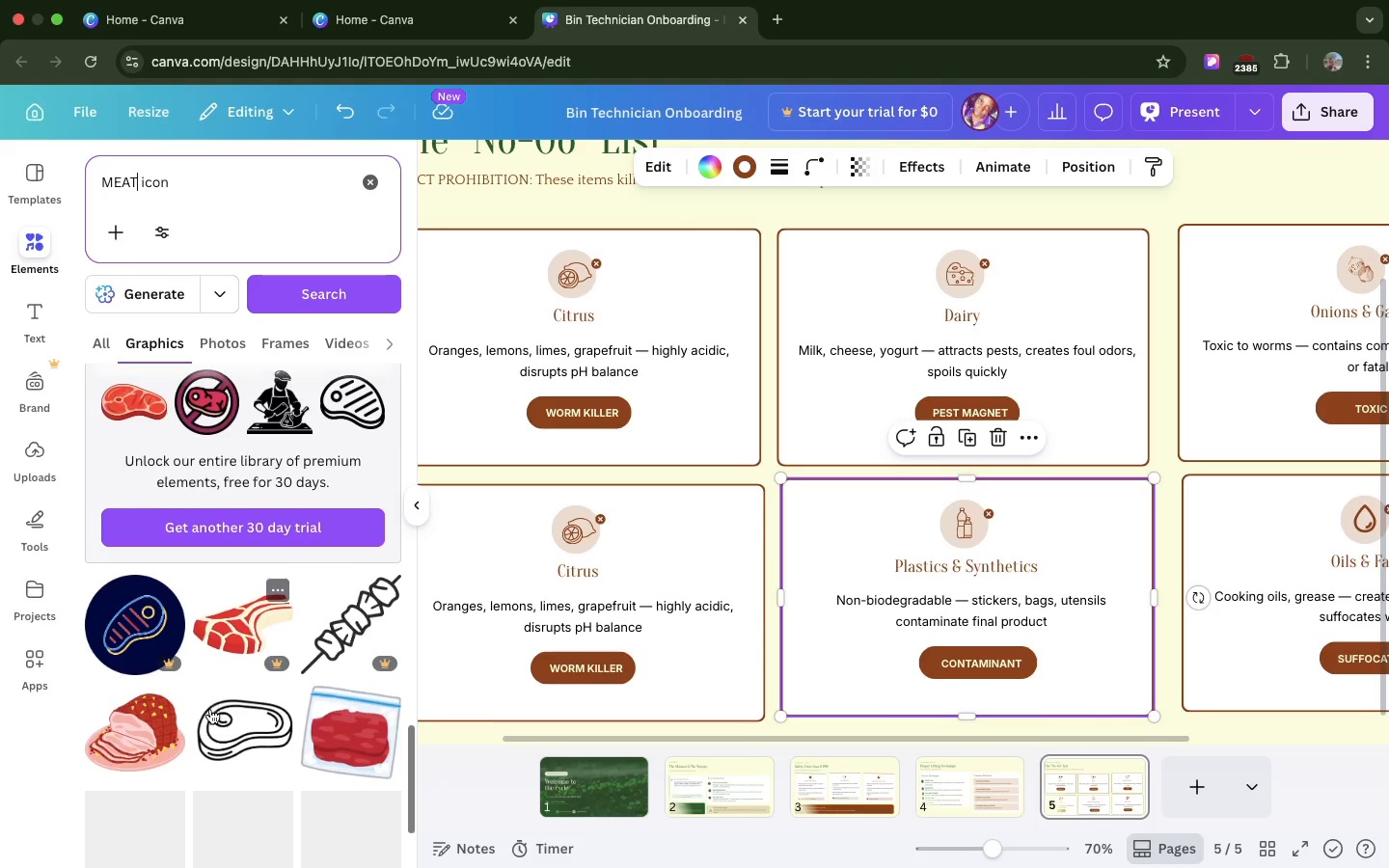 
left_click_drag(start_coordinate=[210, 709], to_coordinate=[448, 502])
 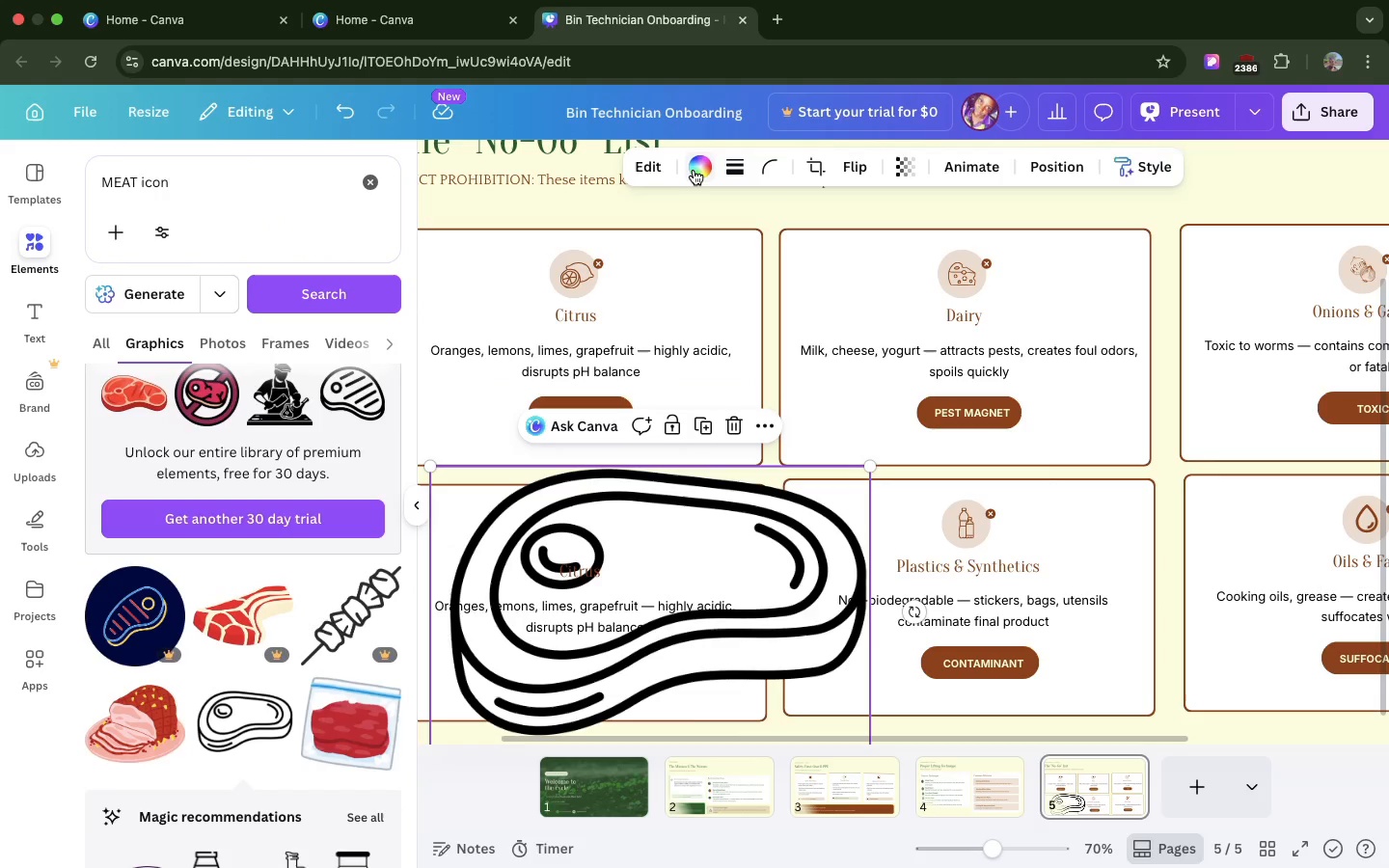 
left_click([692, 170])
 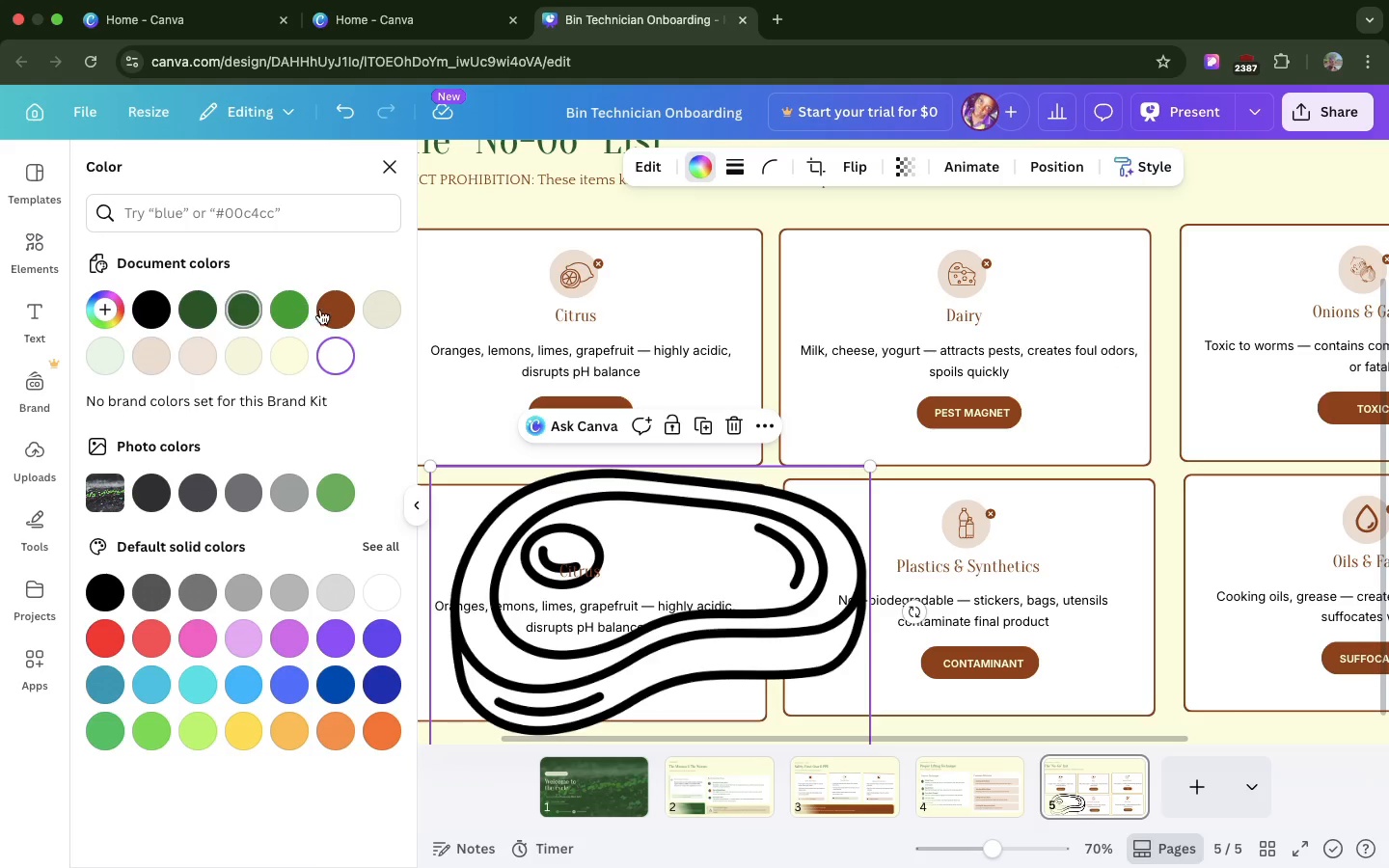 
left_click([324, 310])
 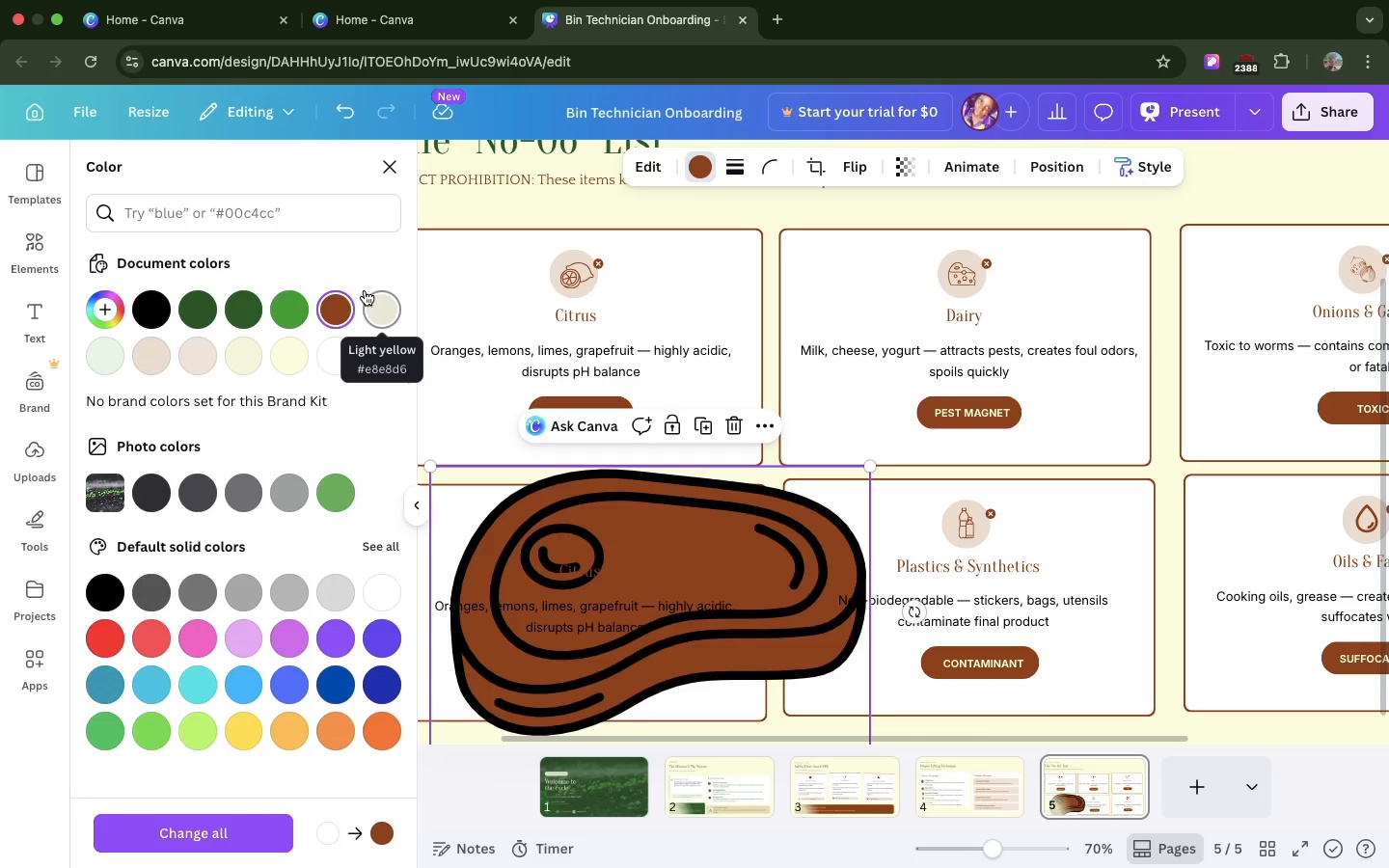 
key(Meta+Z)
 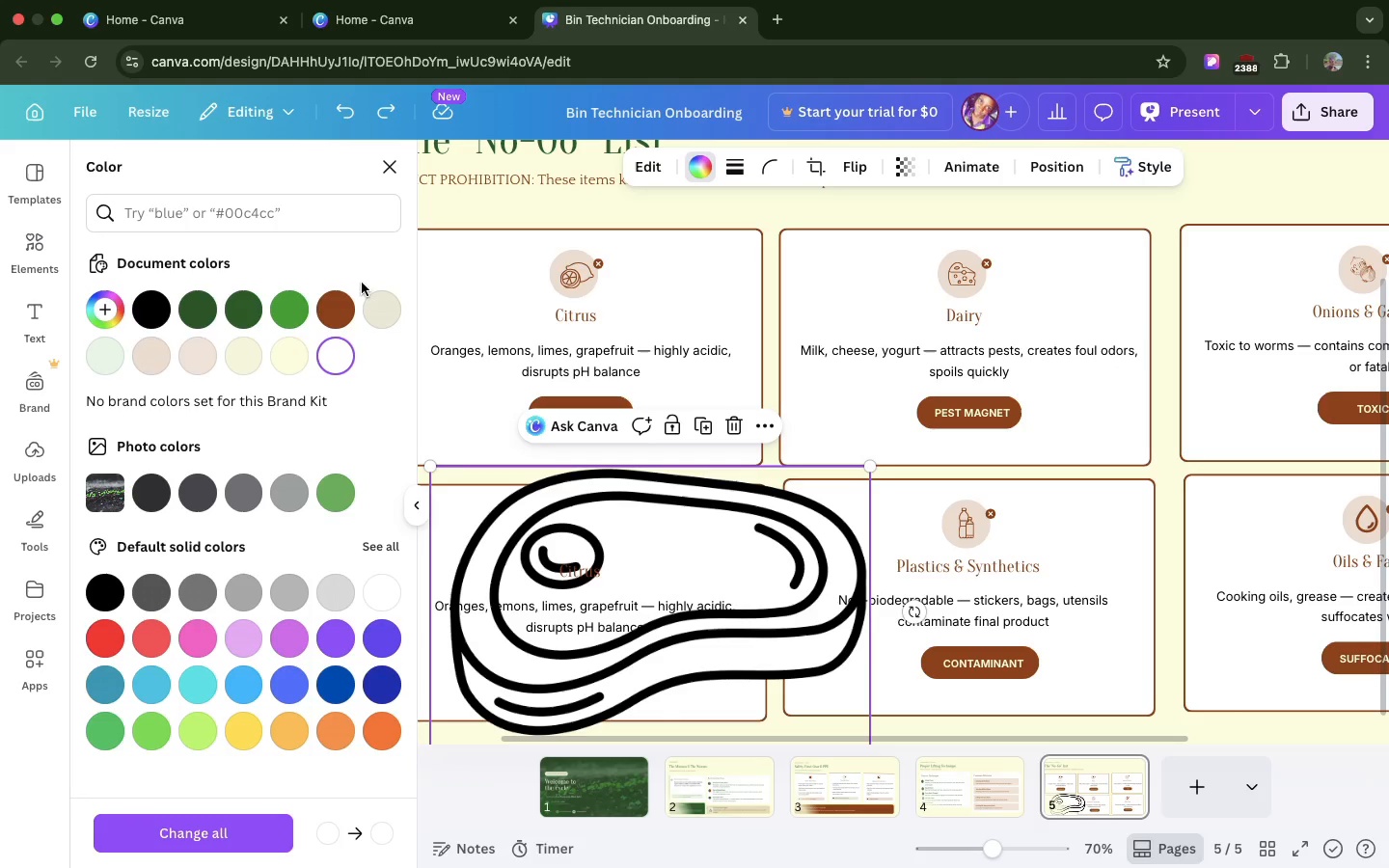 
left_click([241, 314])
 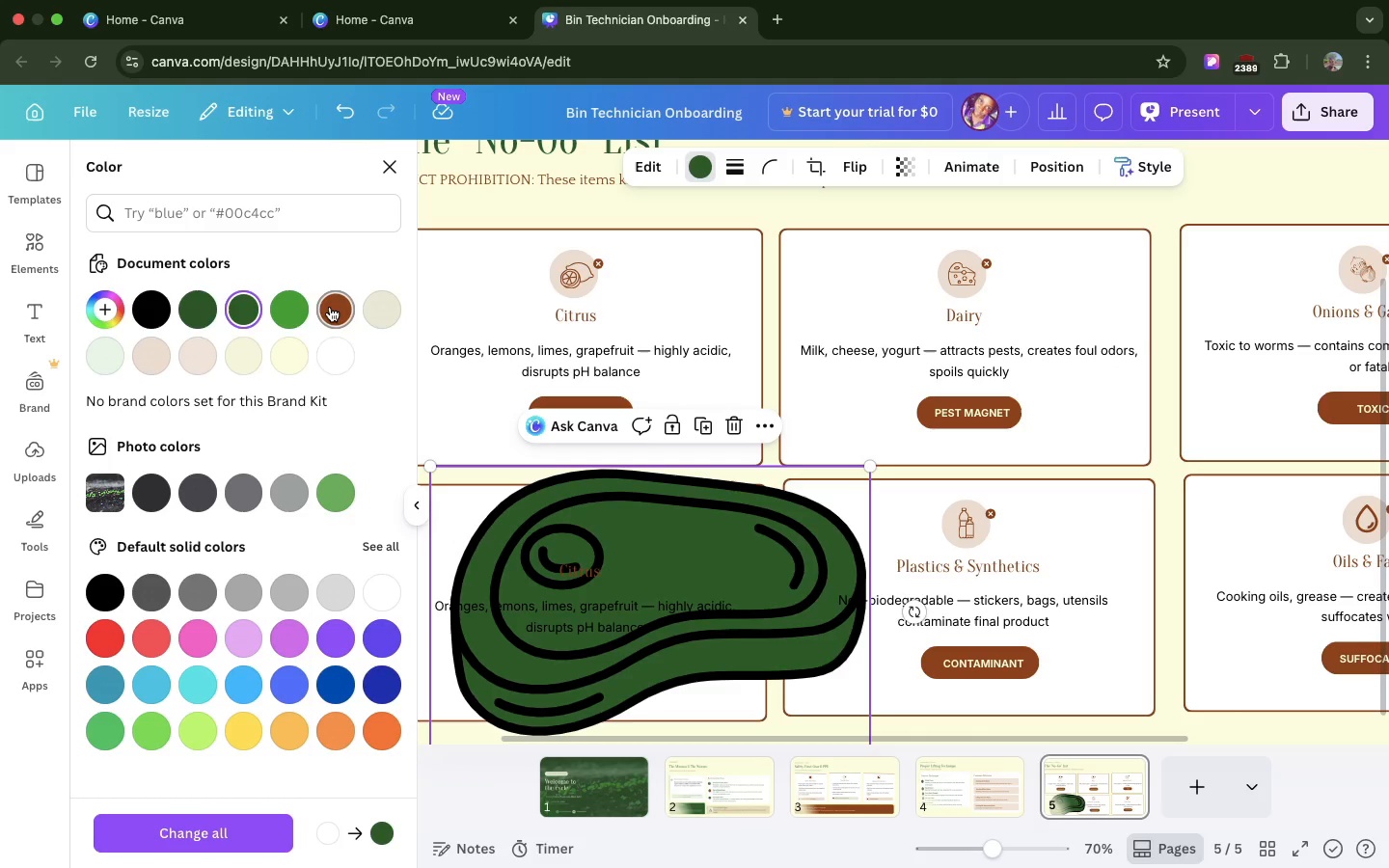 
left_click([330, 307])
 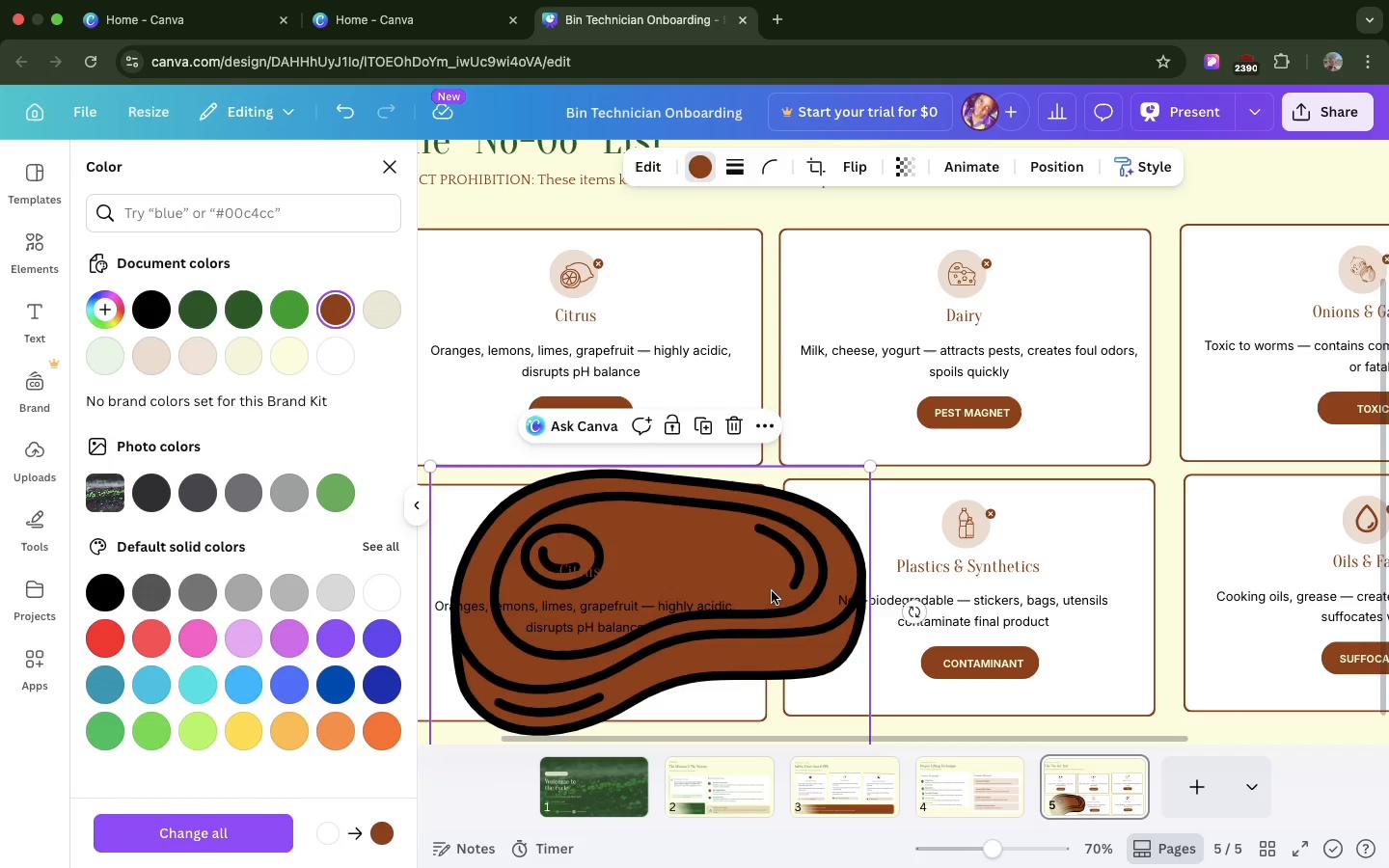 
key(Backspace)
 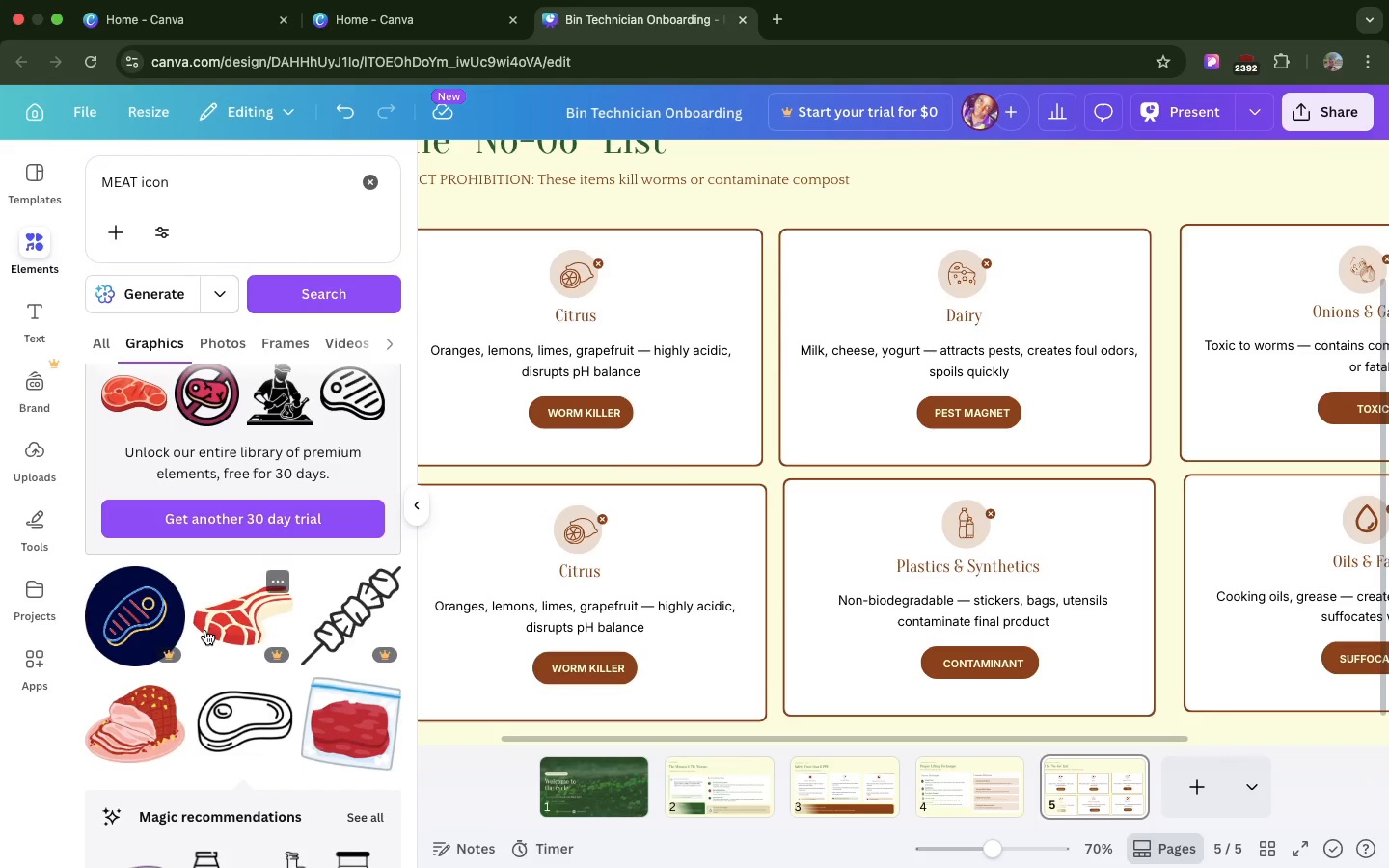 
scroll: coordinate [205, 630], scroll_direction: down, amount: 186.0
 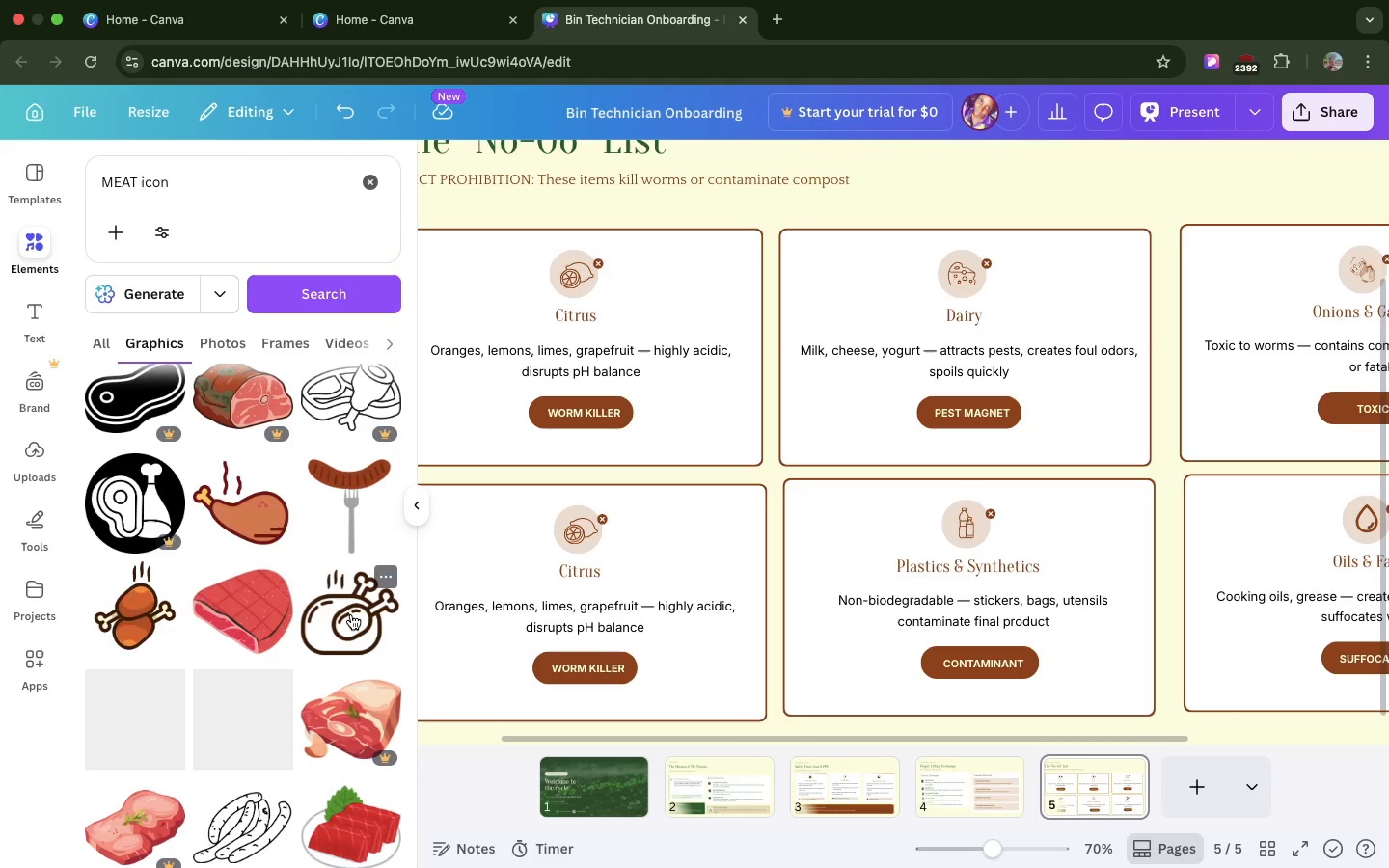 
left_click_drag(start_coordinate=[351, 614], to_coordinate=[348, 595])
 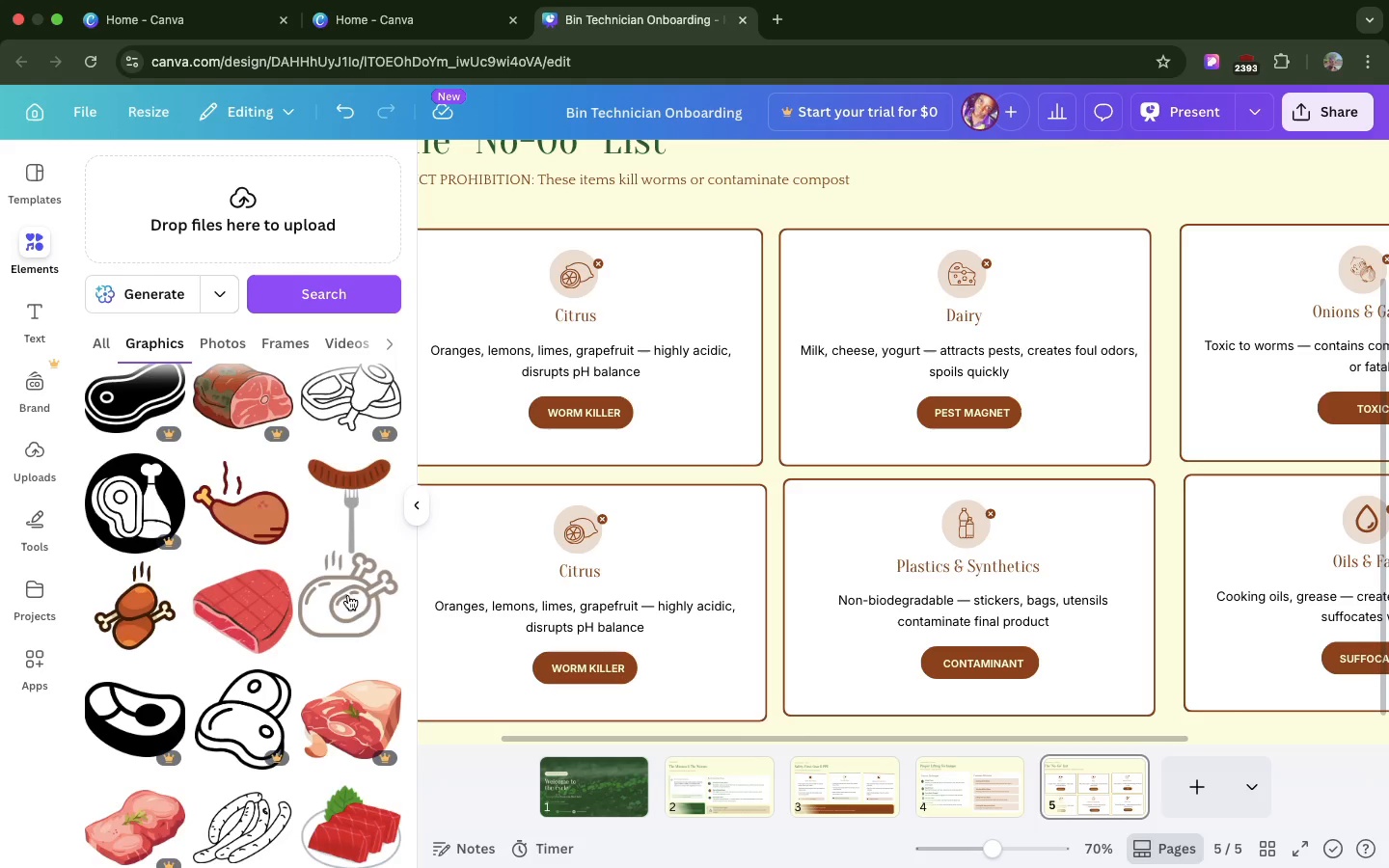 
scroll: coordinate [305, 589], scroll_direction: down, amount: 229.0
 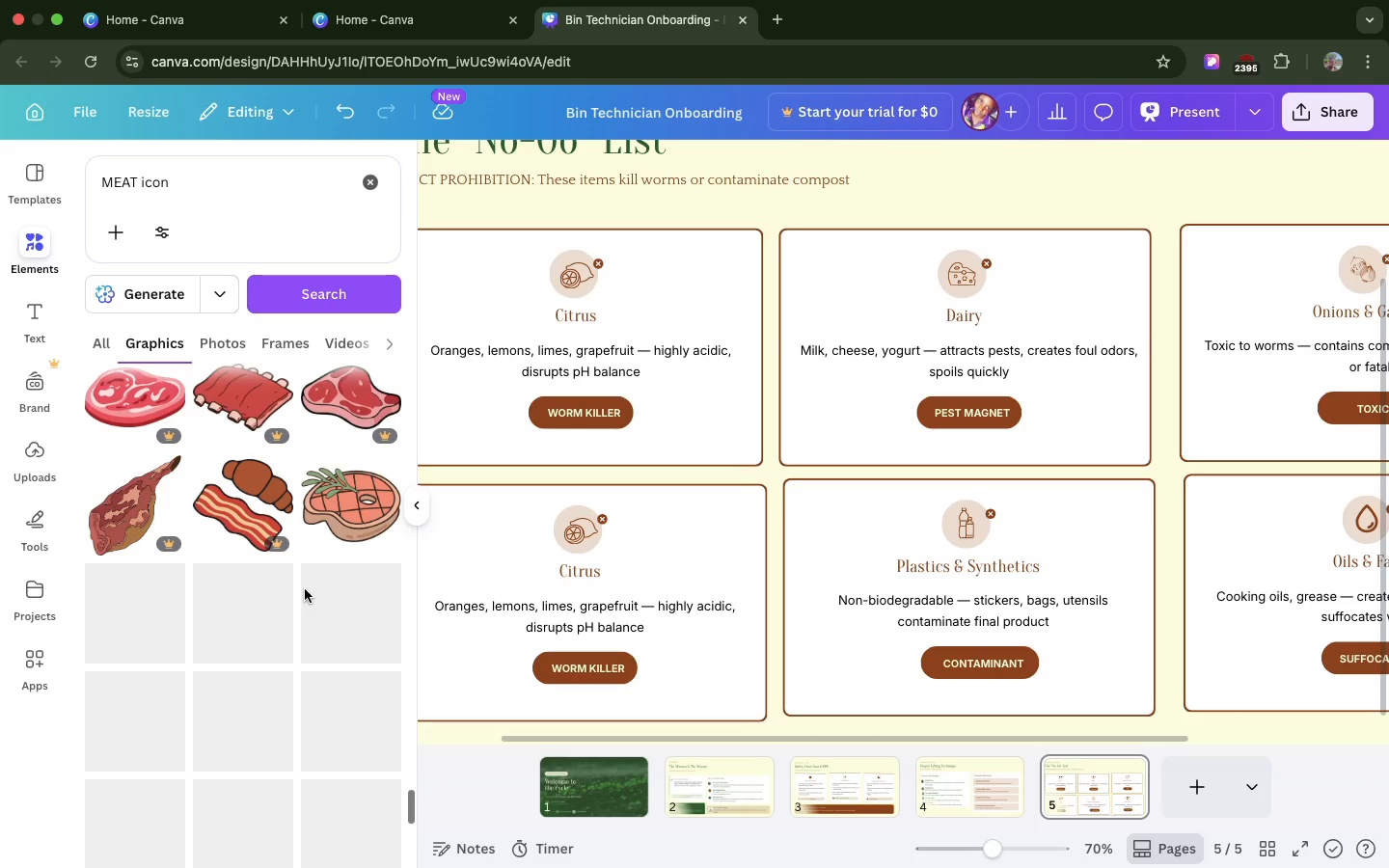 
scroll: coordinate [231, 656], scroll_direction: down, amount: 17.0
 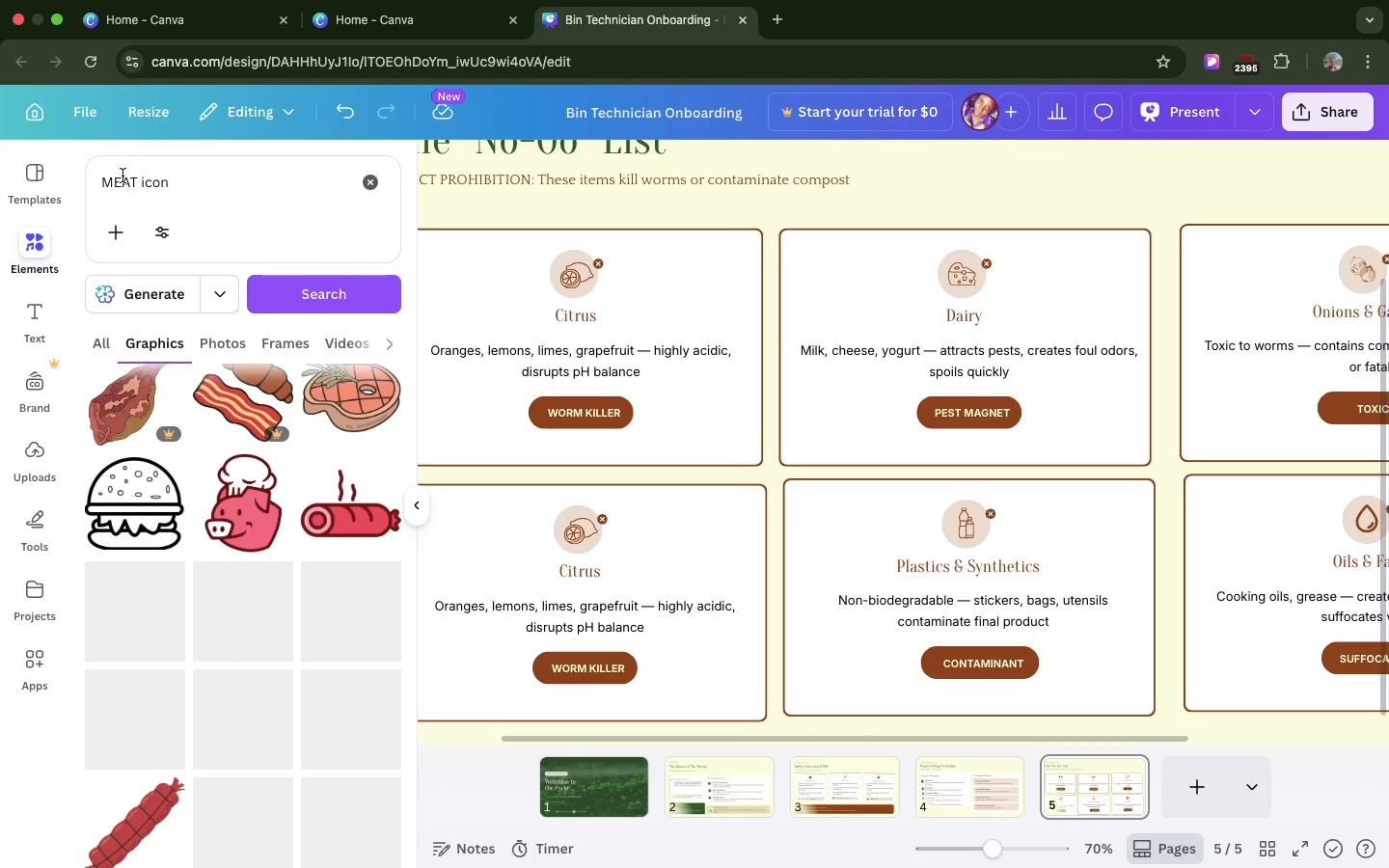 
double_click([122, 180])
 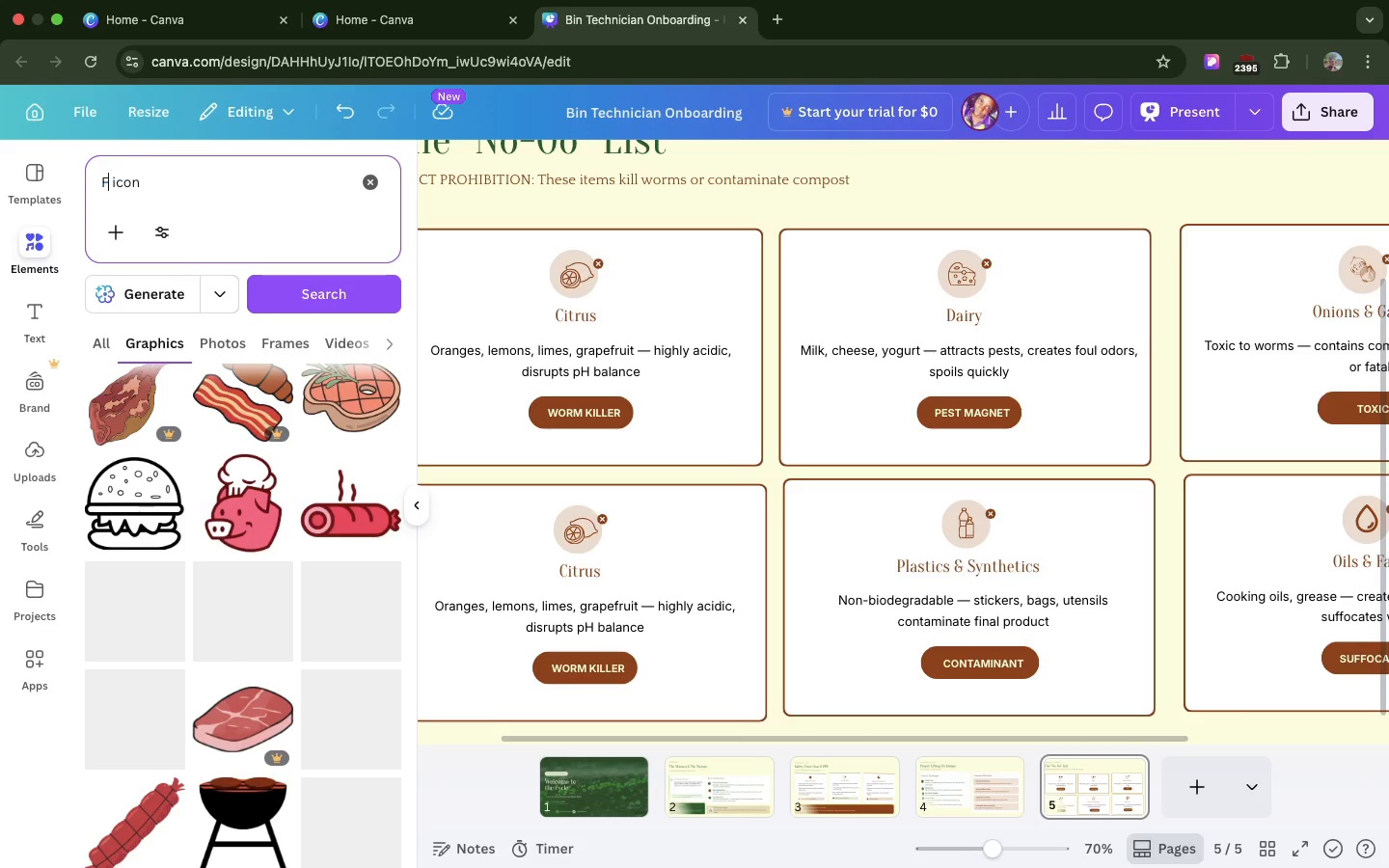 
type(FISH)
 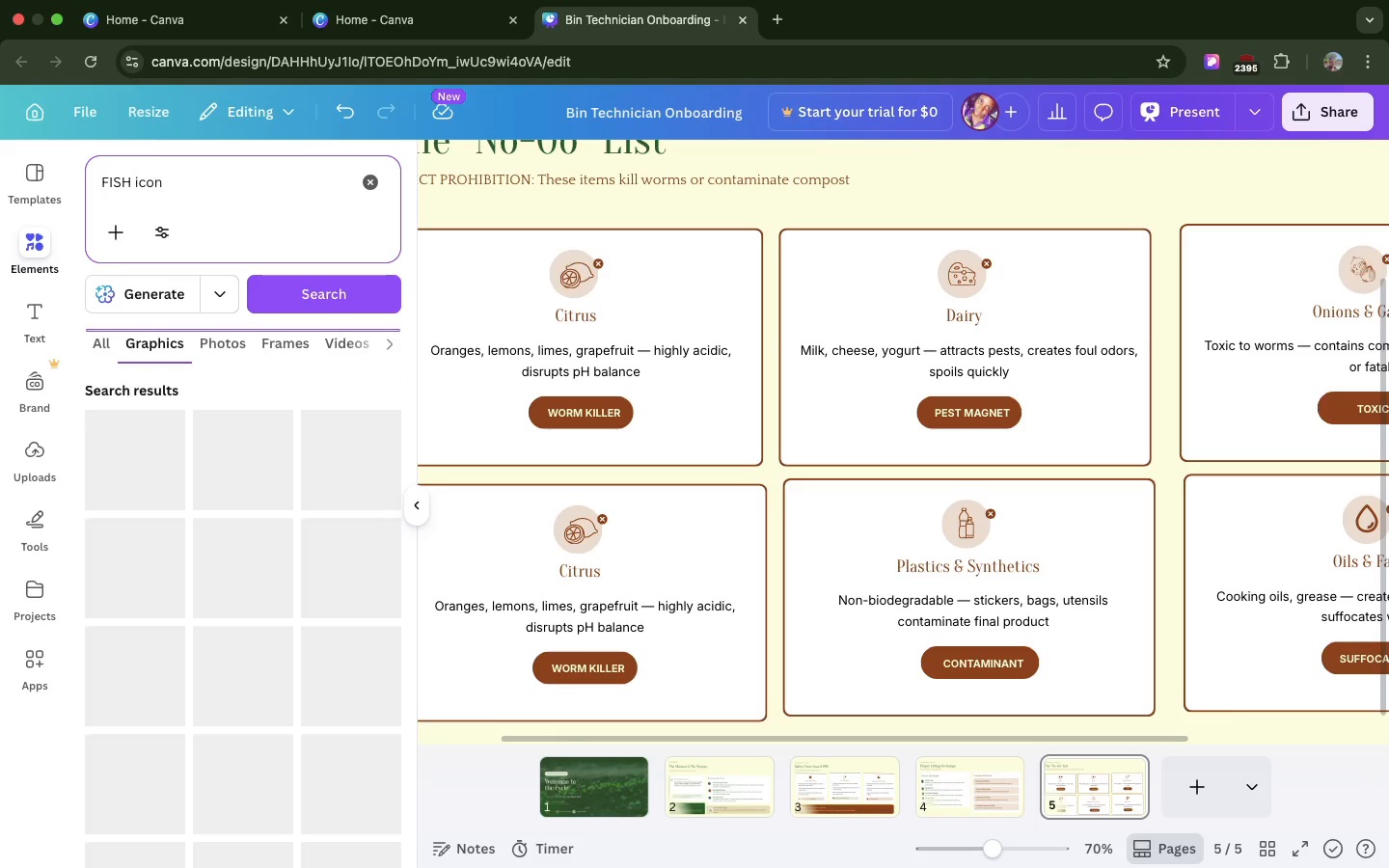 
key(Enter)
 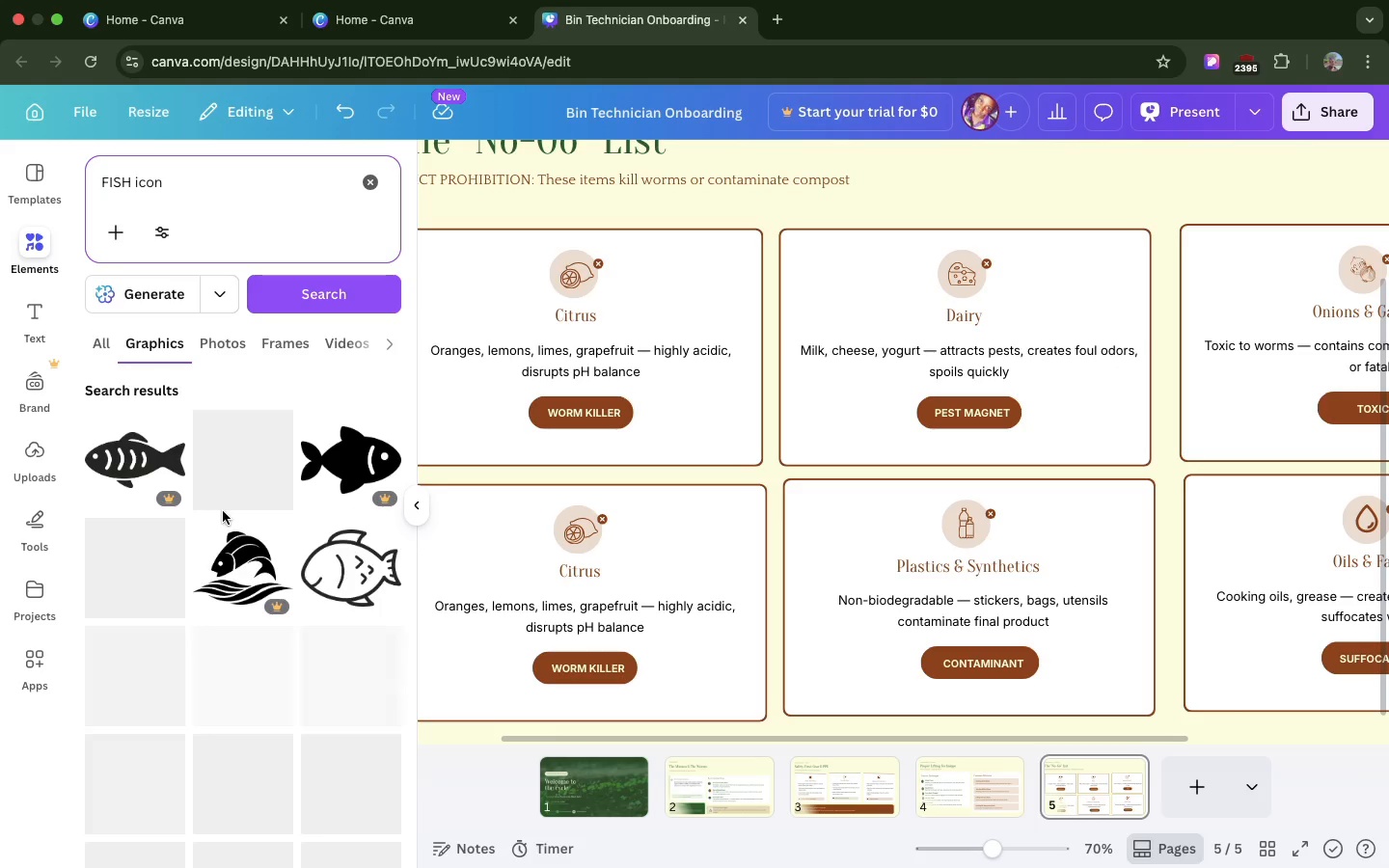 
left_click_drag(start_coordinate=[338, 557], to_coordinate=[478, 535])
 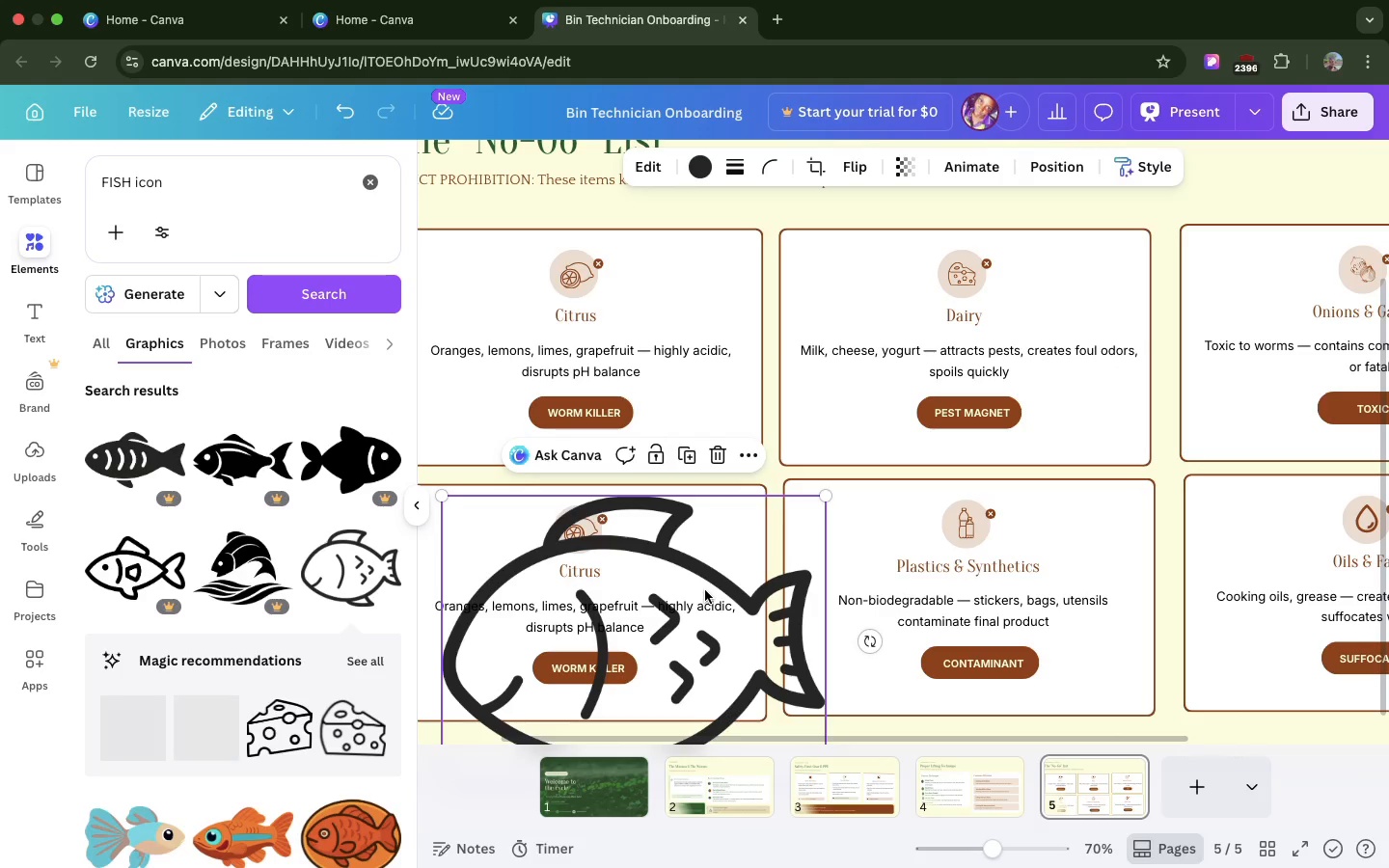 
wait(6.02)
 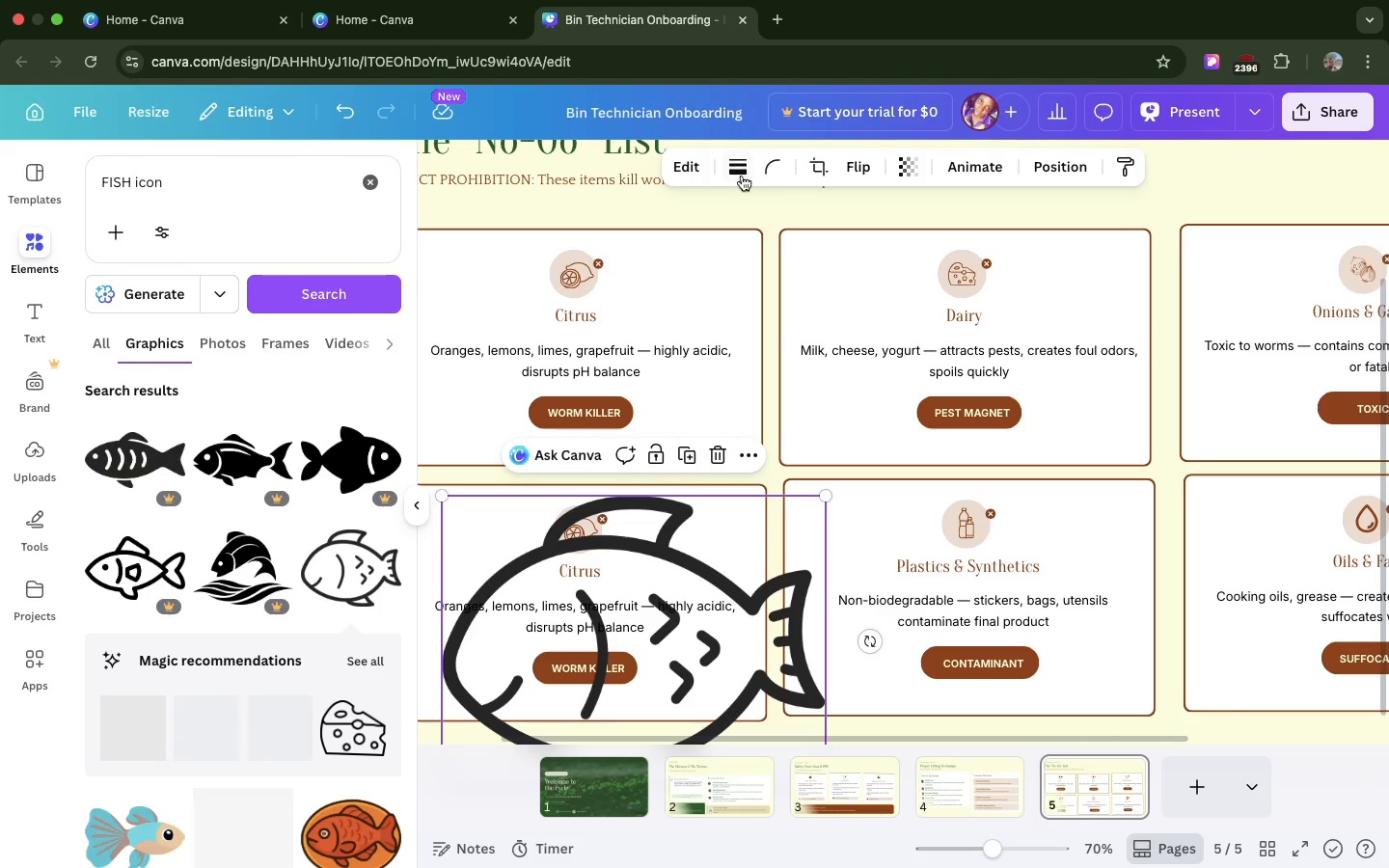 
left_click([693, 160])
 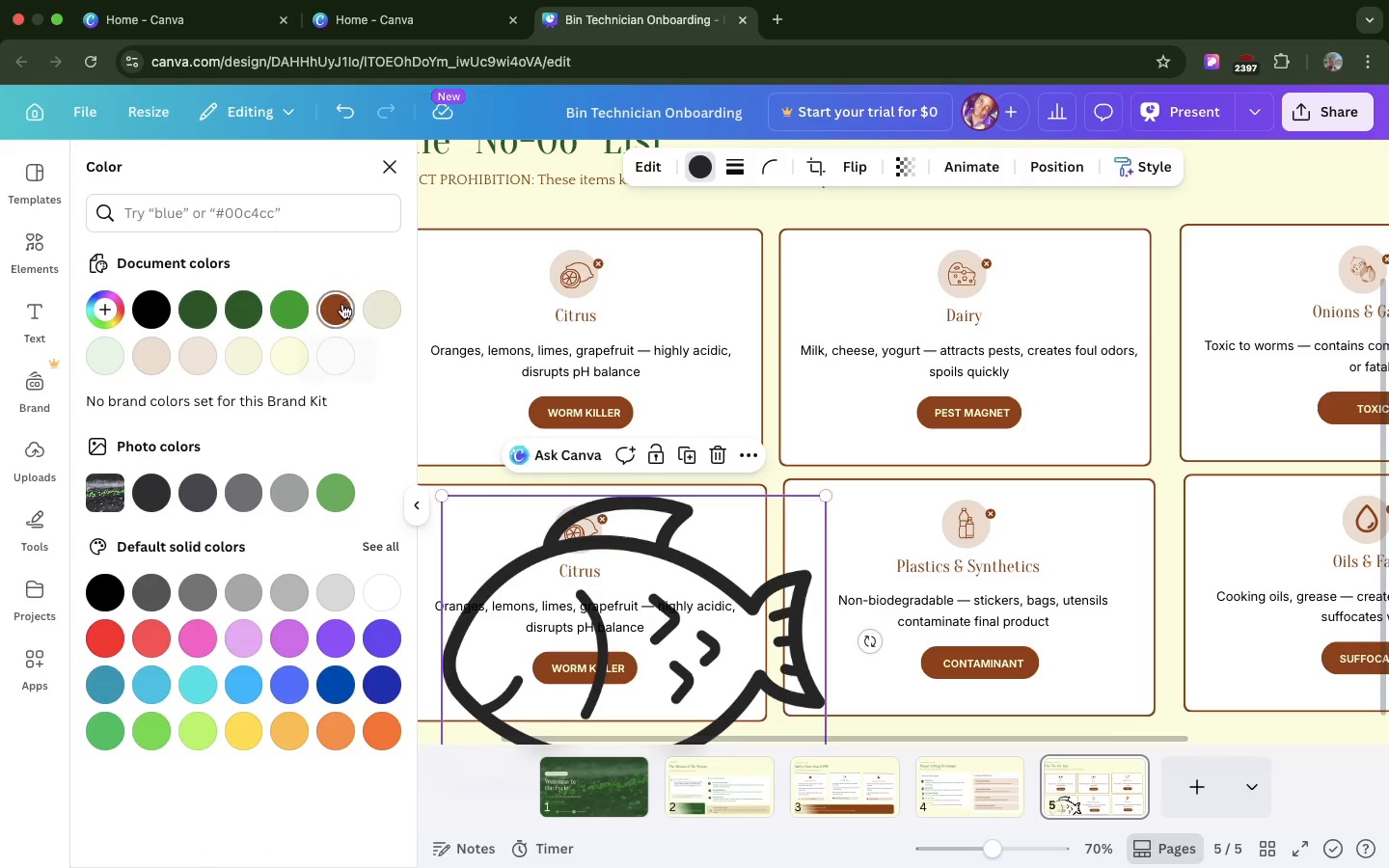 
left_click([342, 304])
 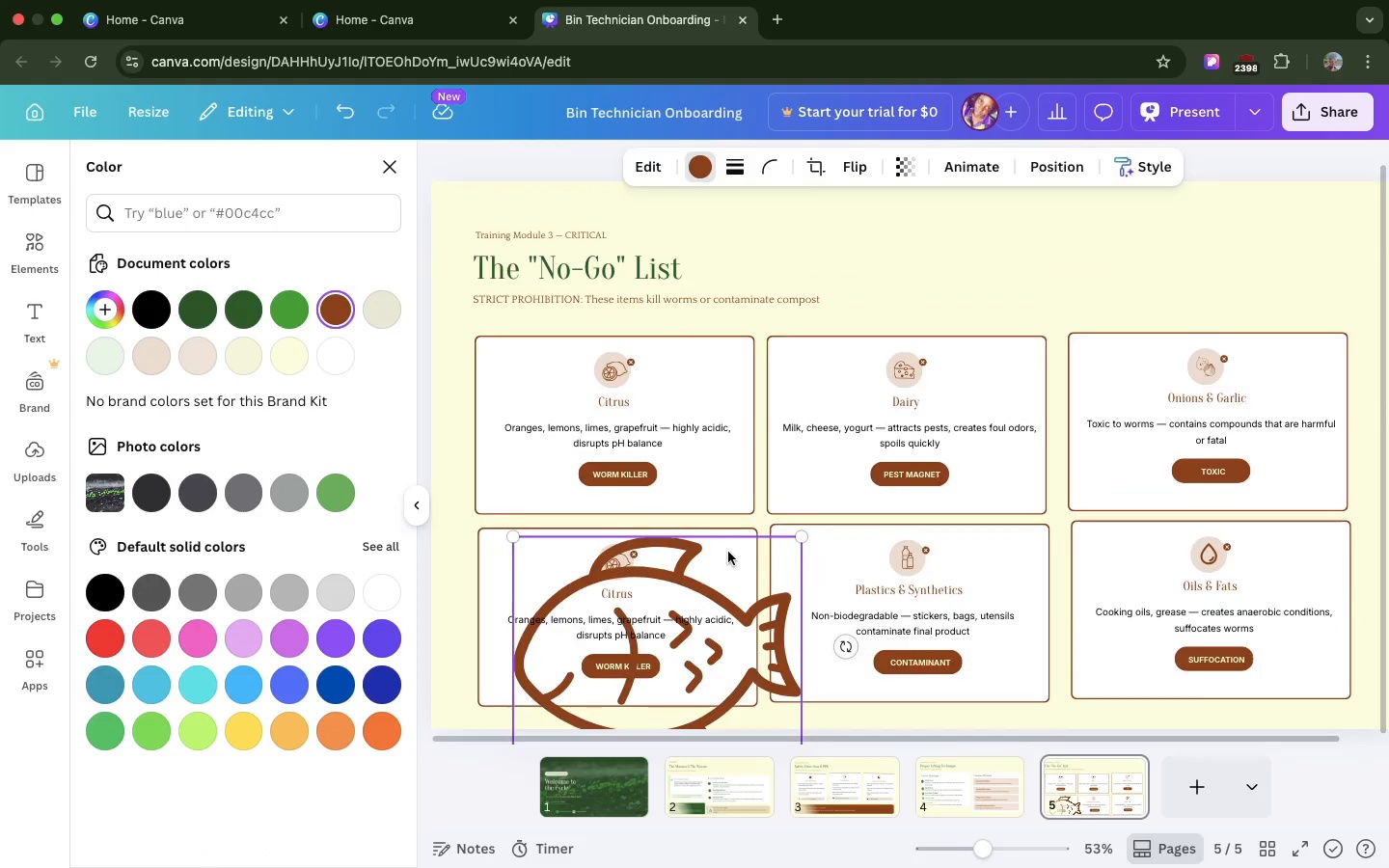 
scroll: coordinate [729, 533], scroll_direction: down, amount: 12.0
 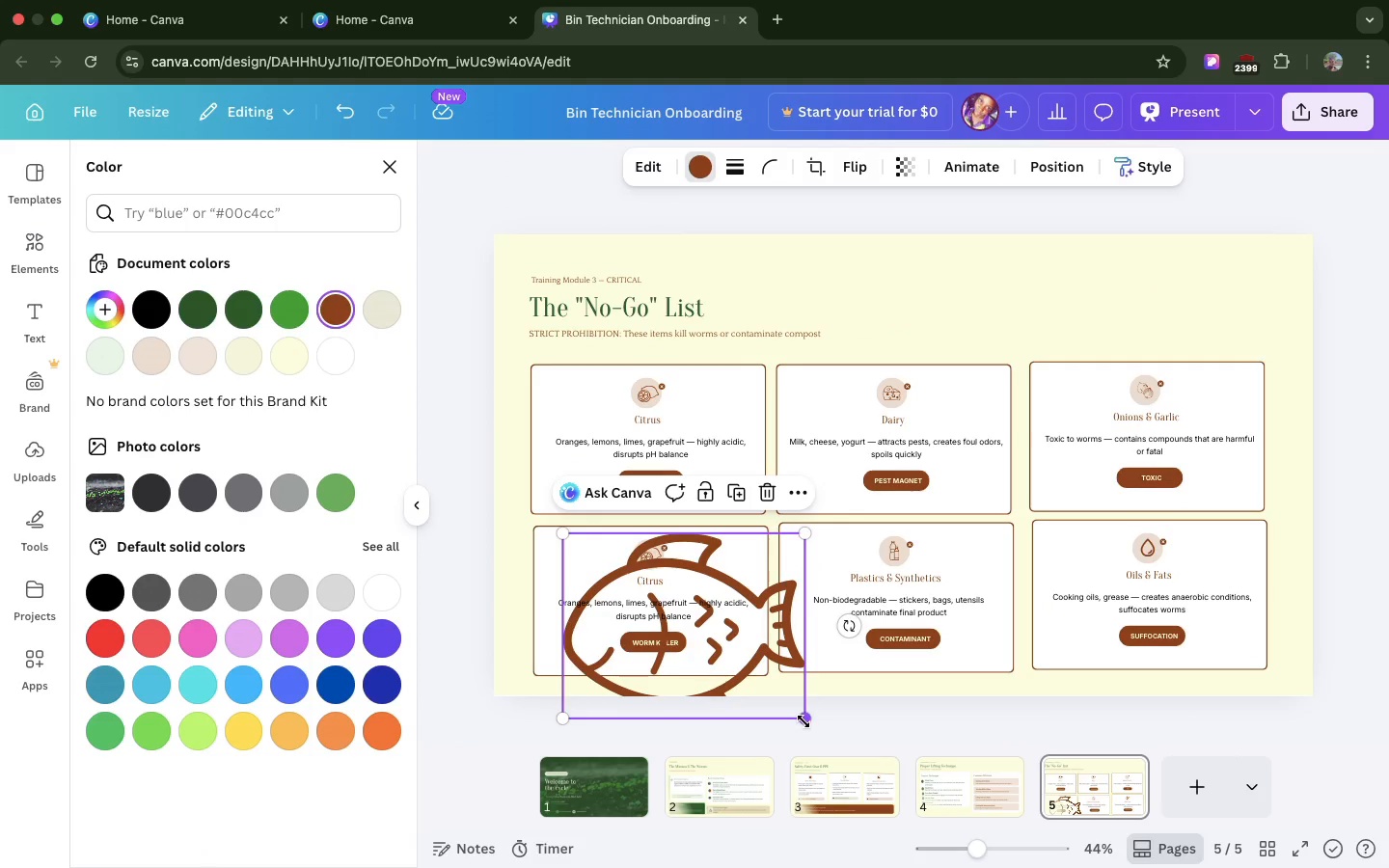 
left_click_drag(start_coordinate=[803, 721], to_coordinate=[606, 543])
 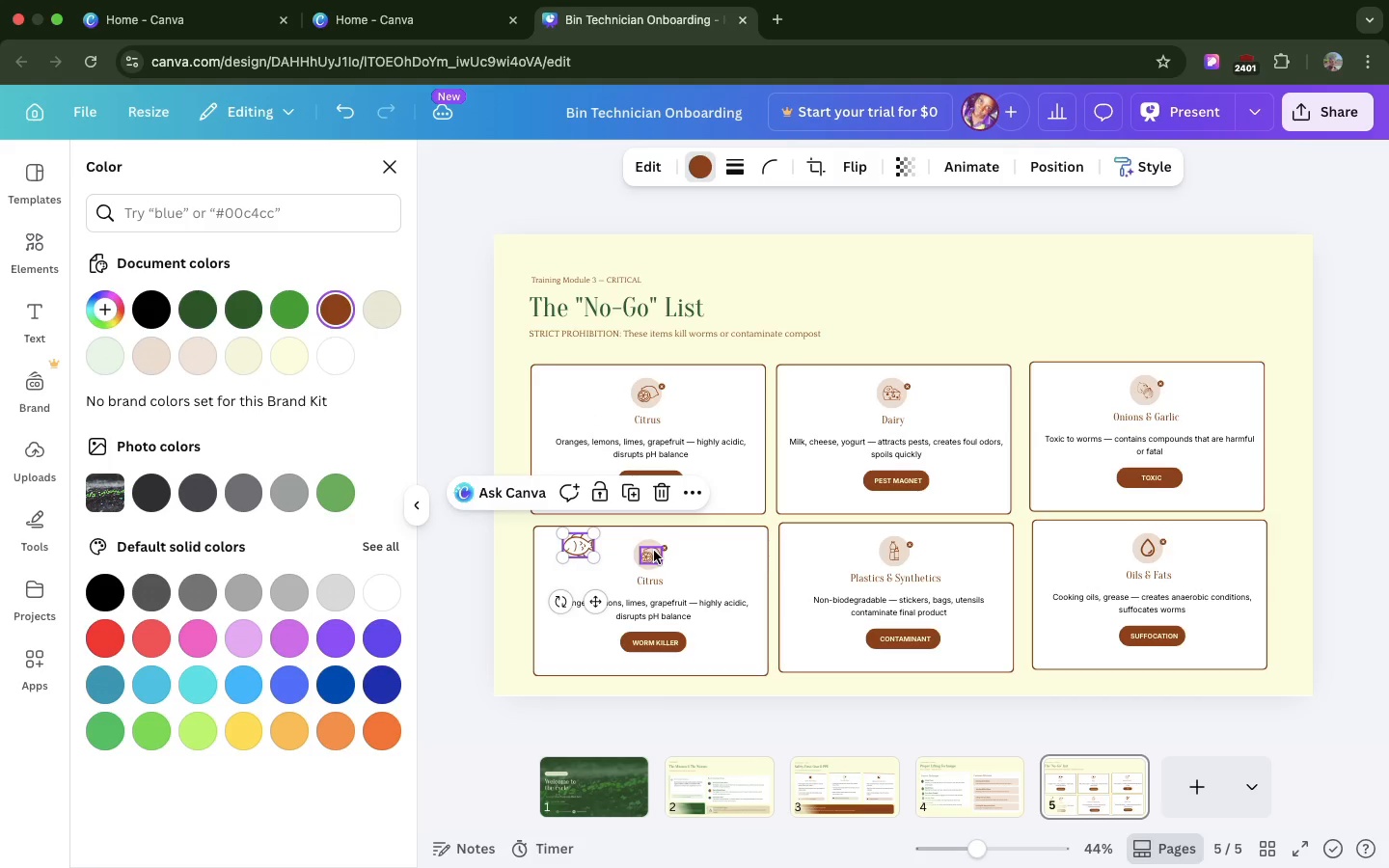 
left_click([654, 551])
 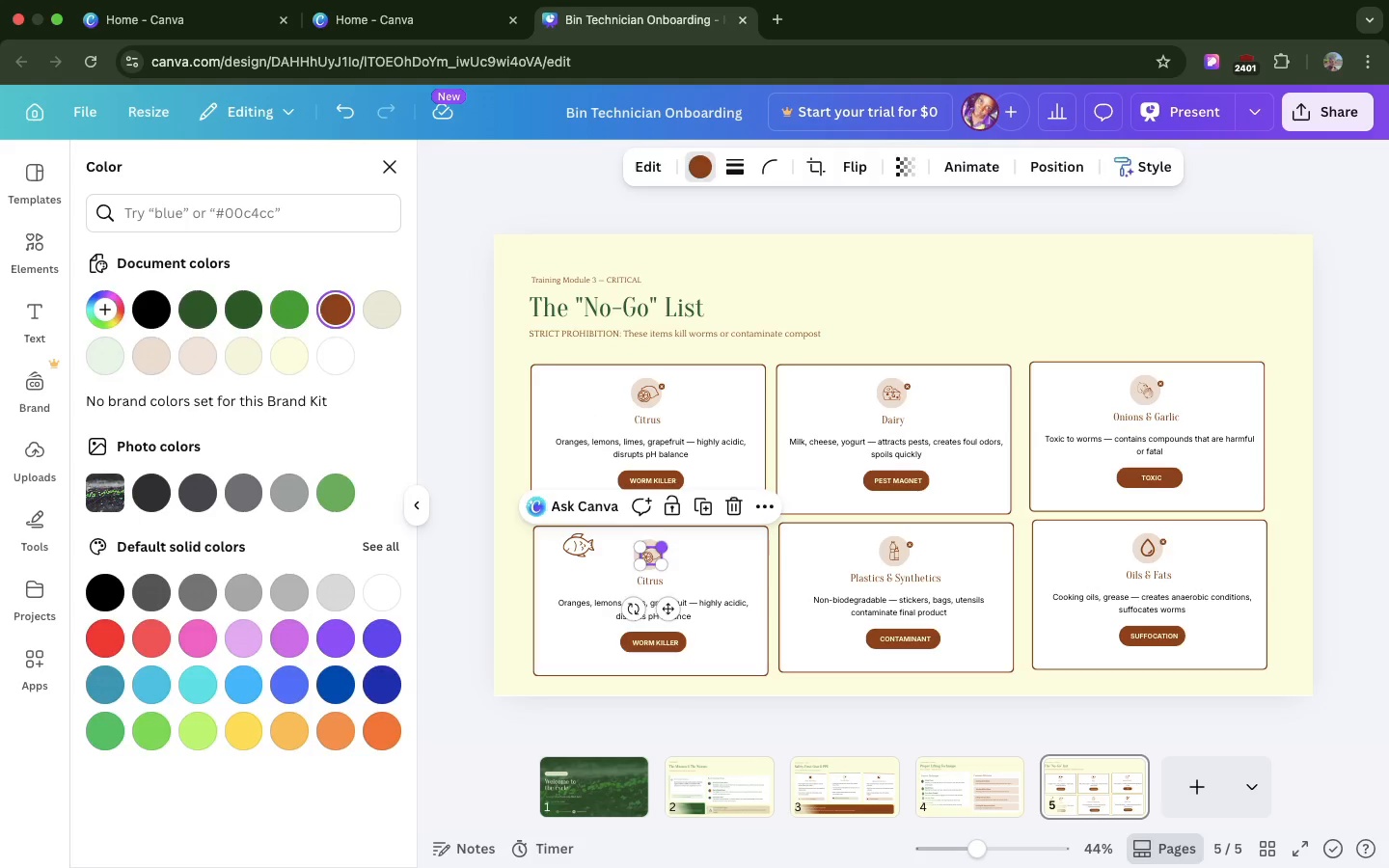 
key(Backspace)
 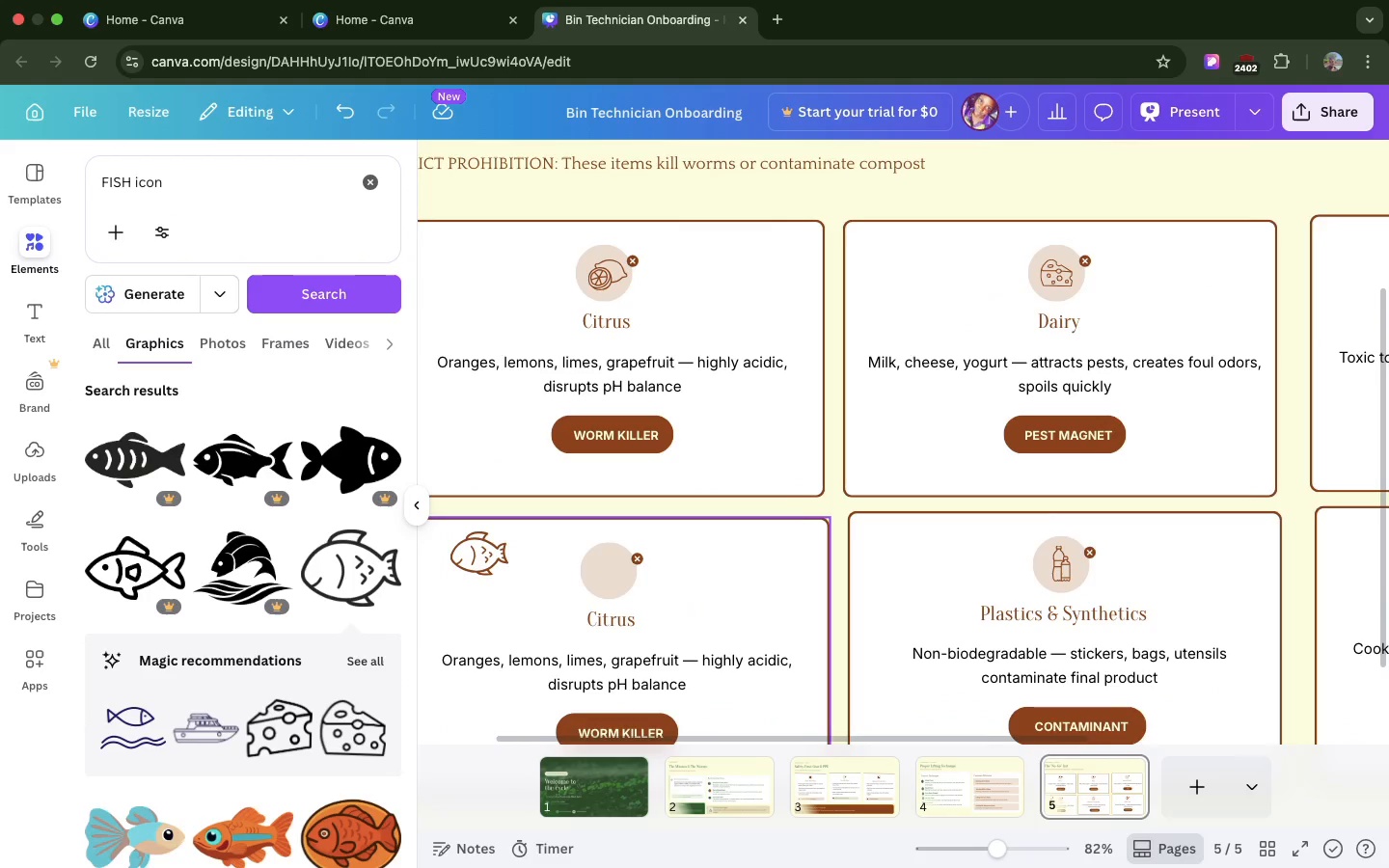 
scroll: coordinate [654, 551], scroll_direction: up, amount: 4.0
 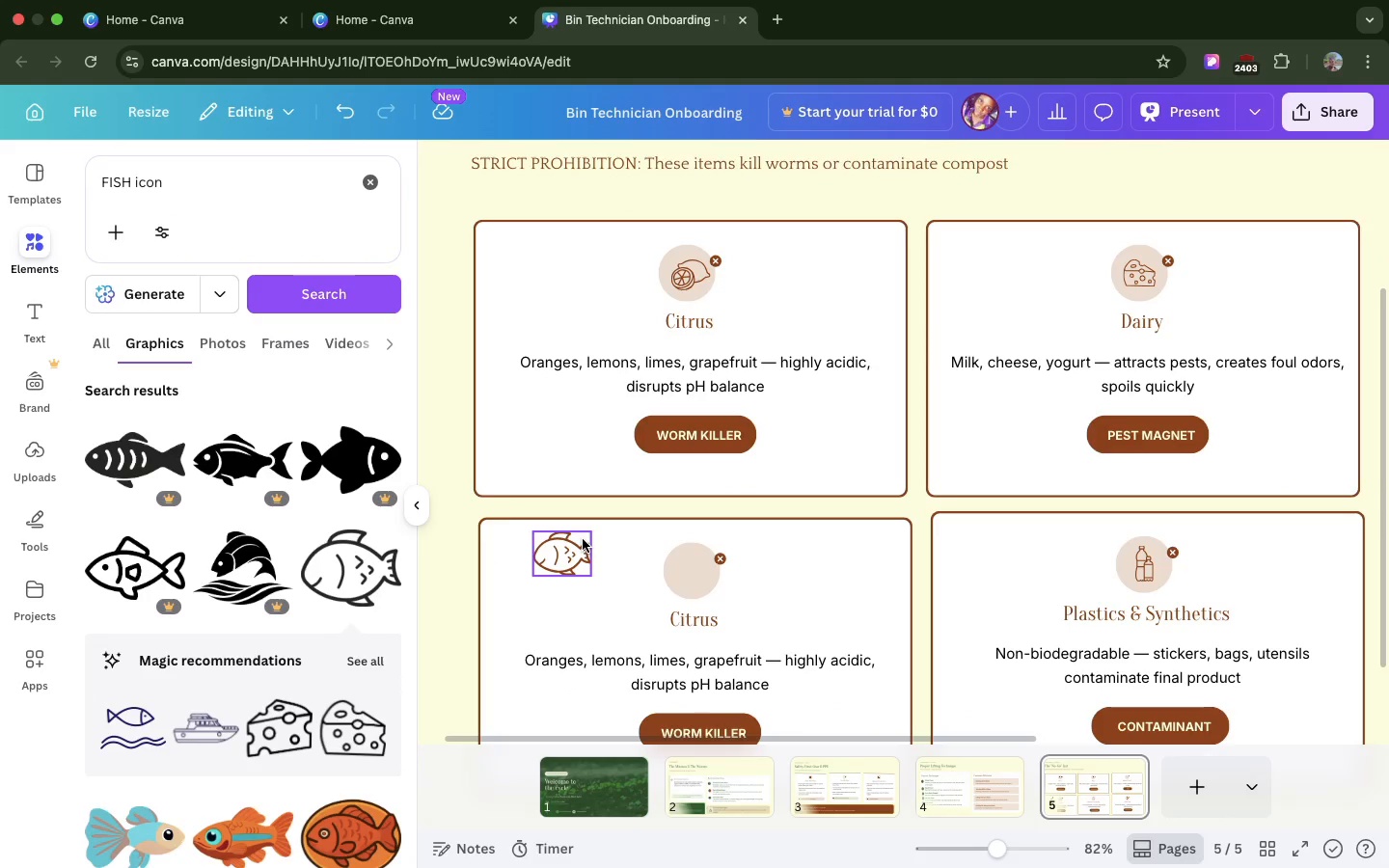 
left_click([583, 539])
 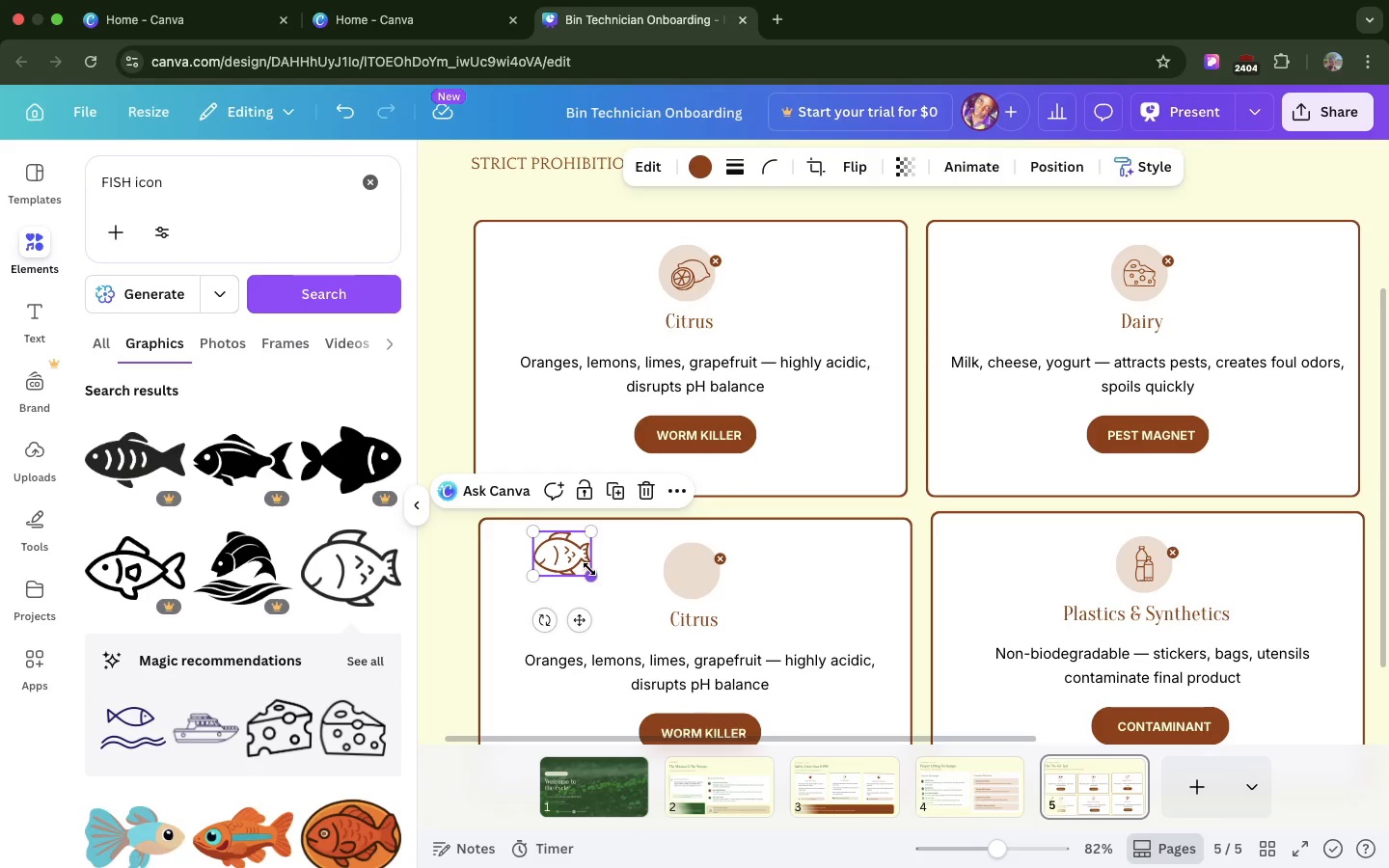 
left_click_drag(start_coordinate=[589, 569], to_coordinate=[576, 562])
 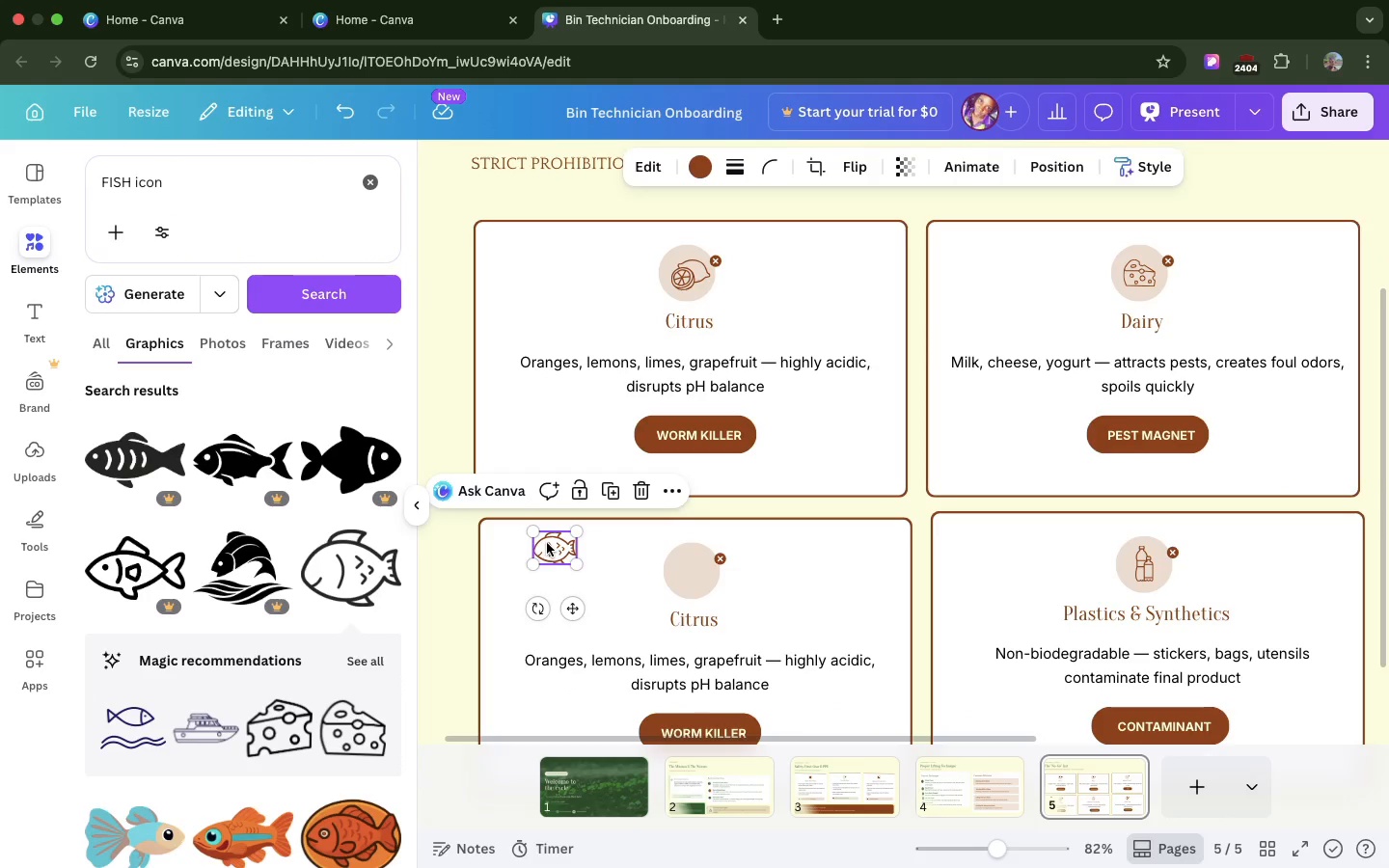 
left_click_drag(start_coordinate=[547, 543], to_coordinate=[685, 566])
 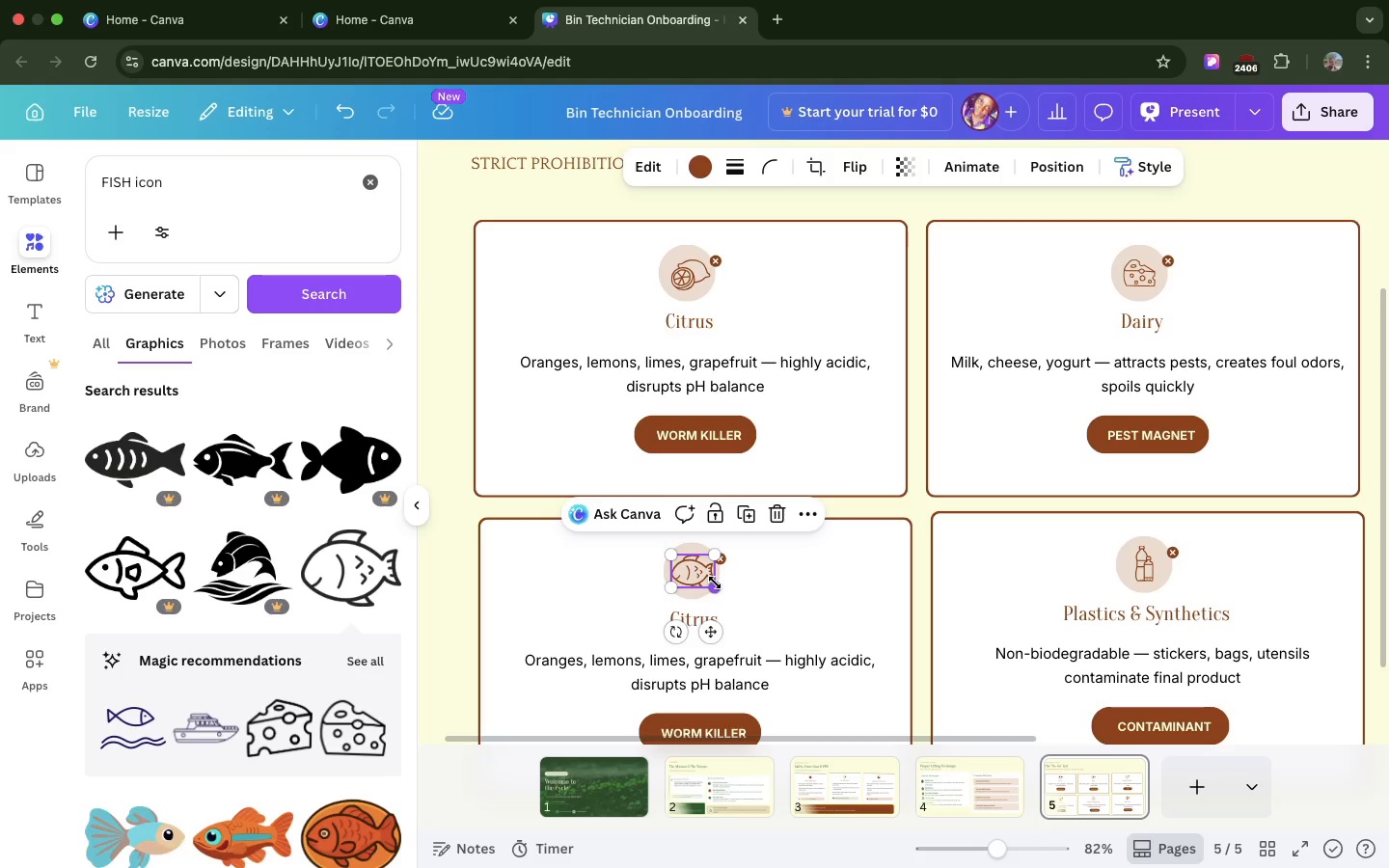 
left_click_drag(start_coordinate=[715, 583], to_coordinate=[709, 580])
 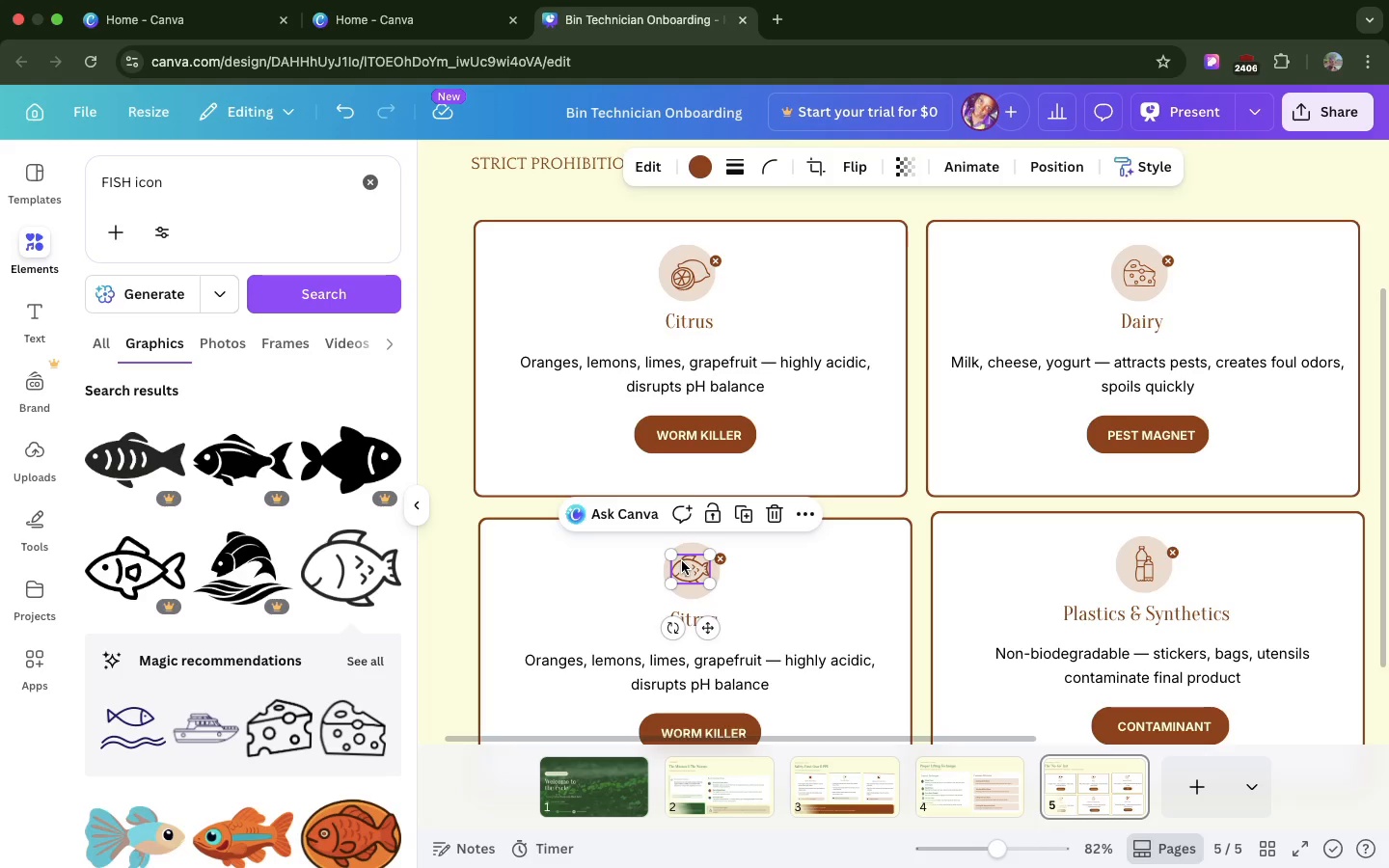 
left_click_drag(start_coordinate=[682, 561], to_coordinate=[688, 565])
 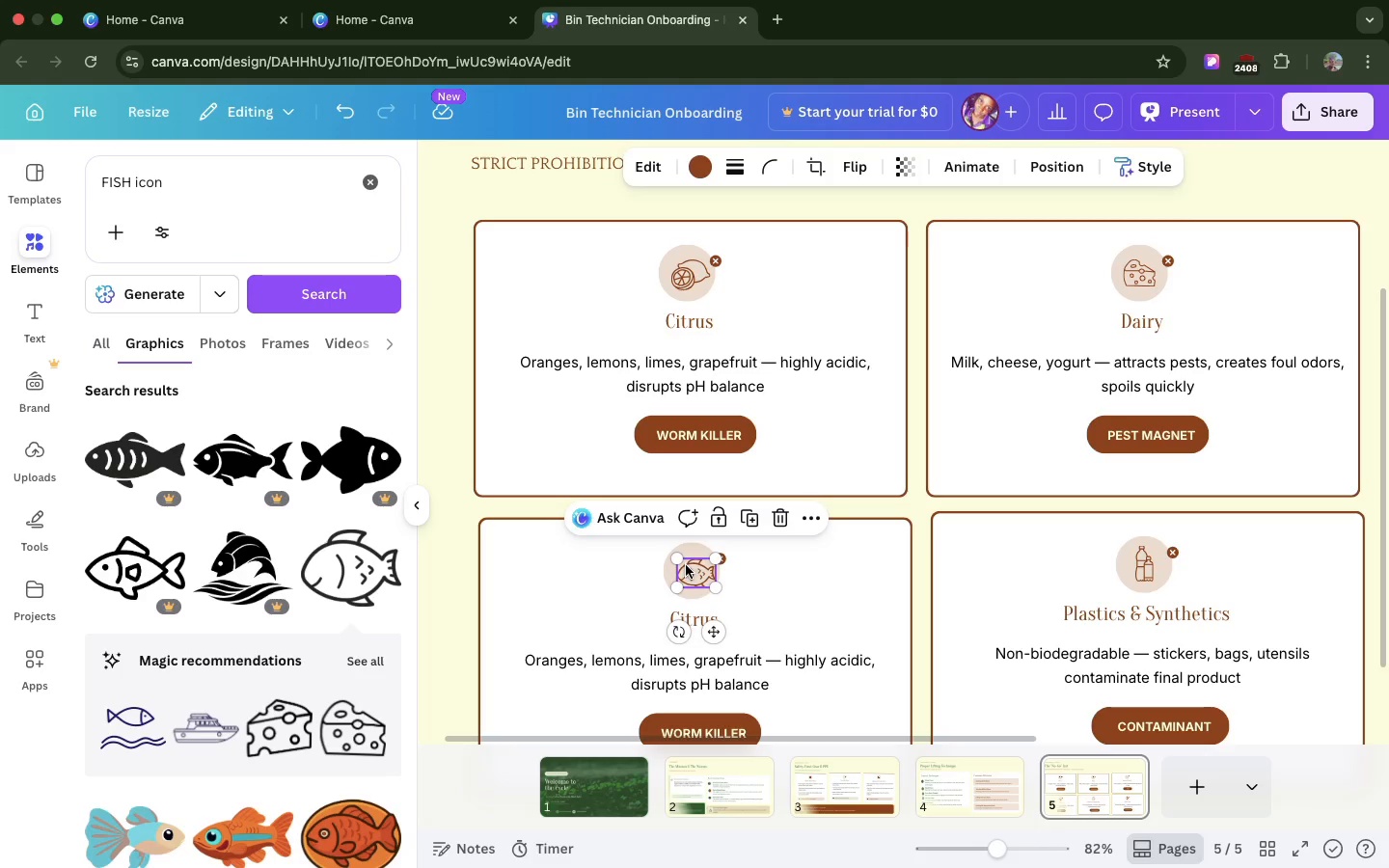 
wait(6.21)
 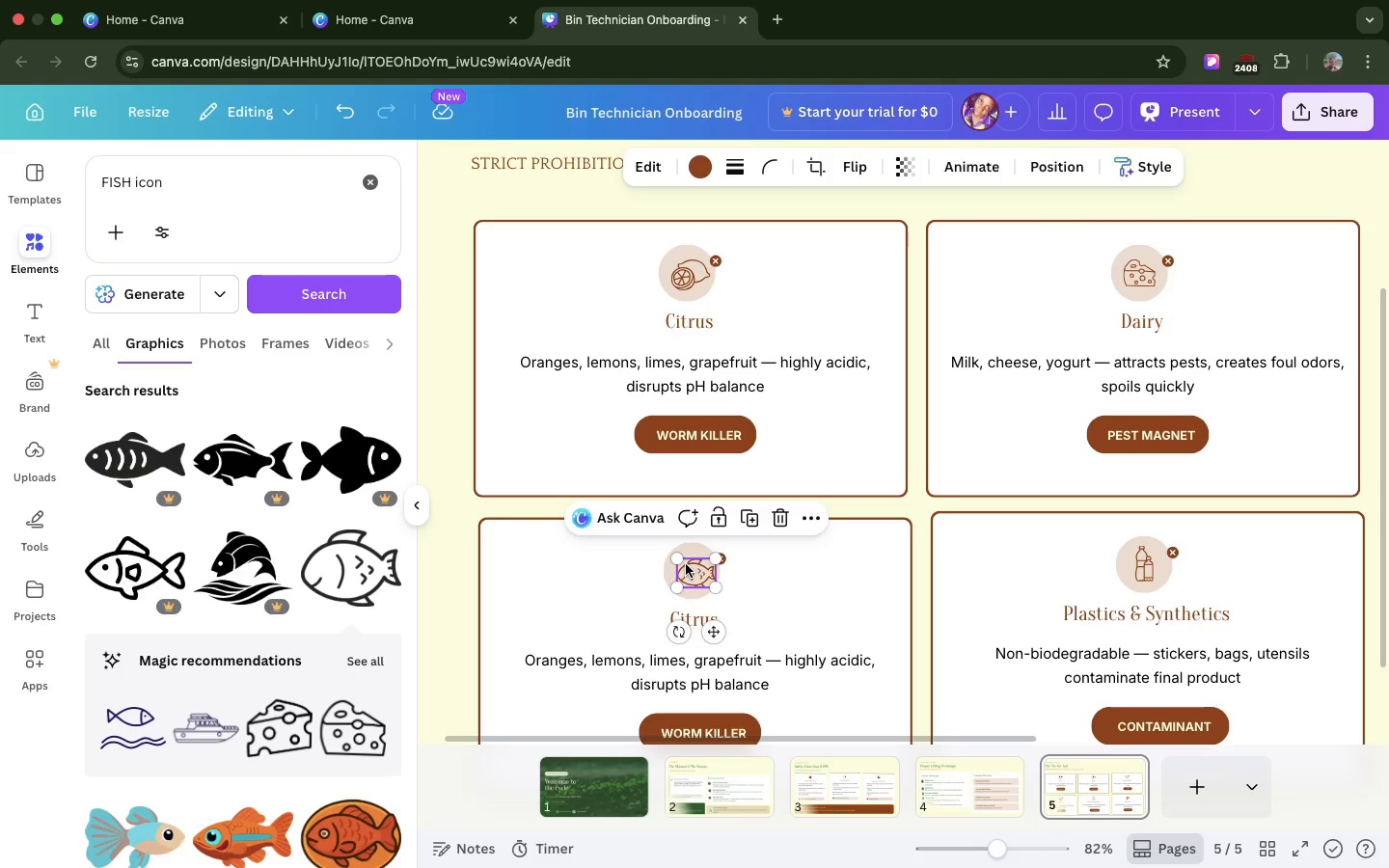 
left_click_drag(start_coordinate=[689, 573], to_coordinate=[684, 573])
 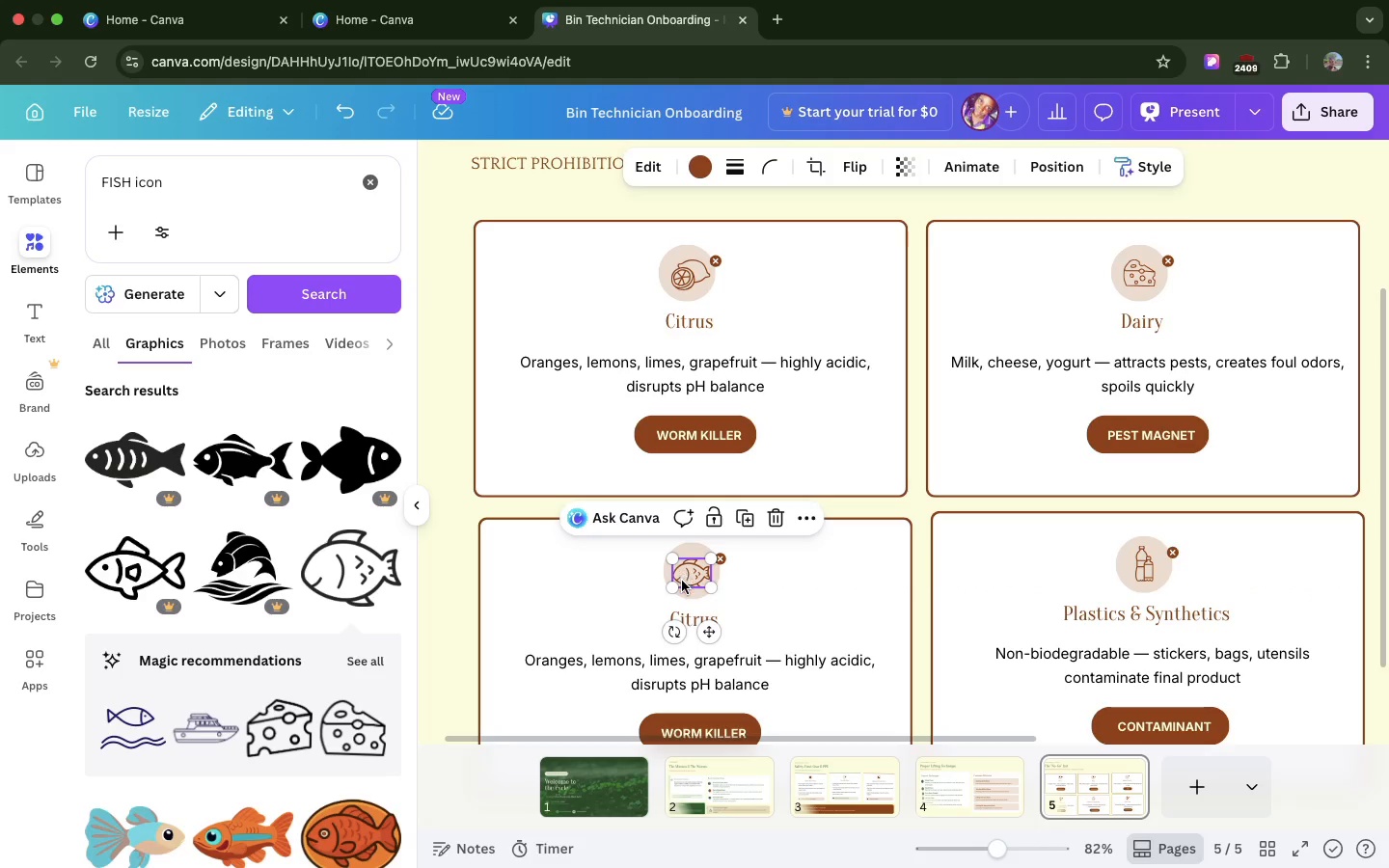 
wait(8.72)
 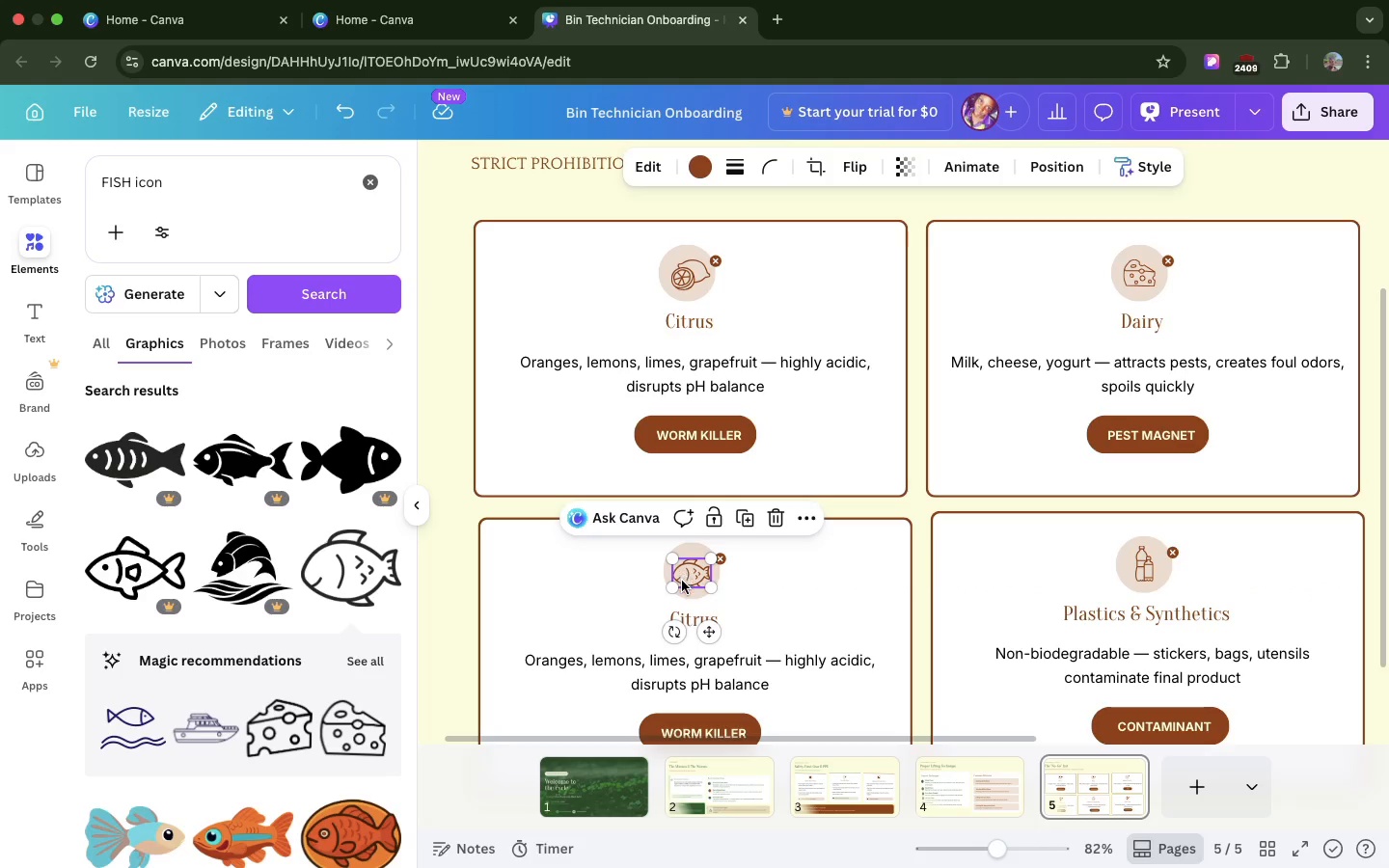 
double_click([755, 617])
 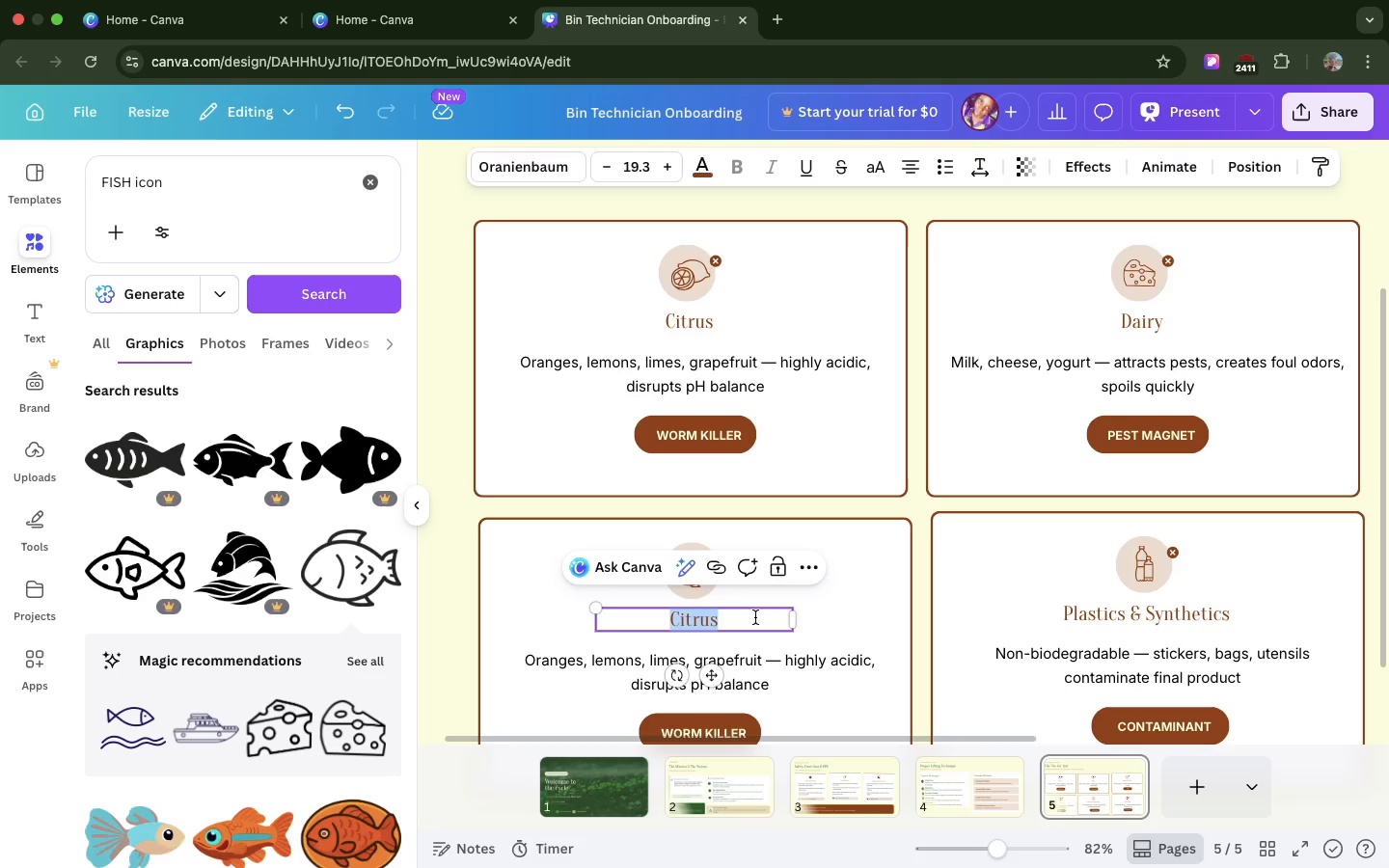 
key(Meta+V)
 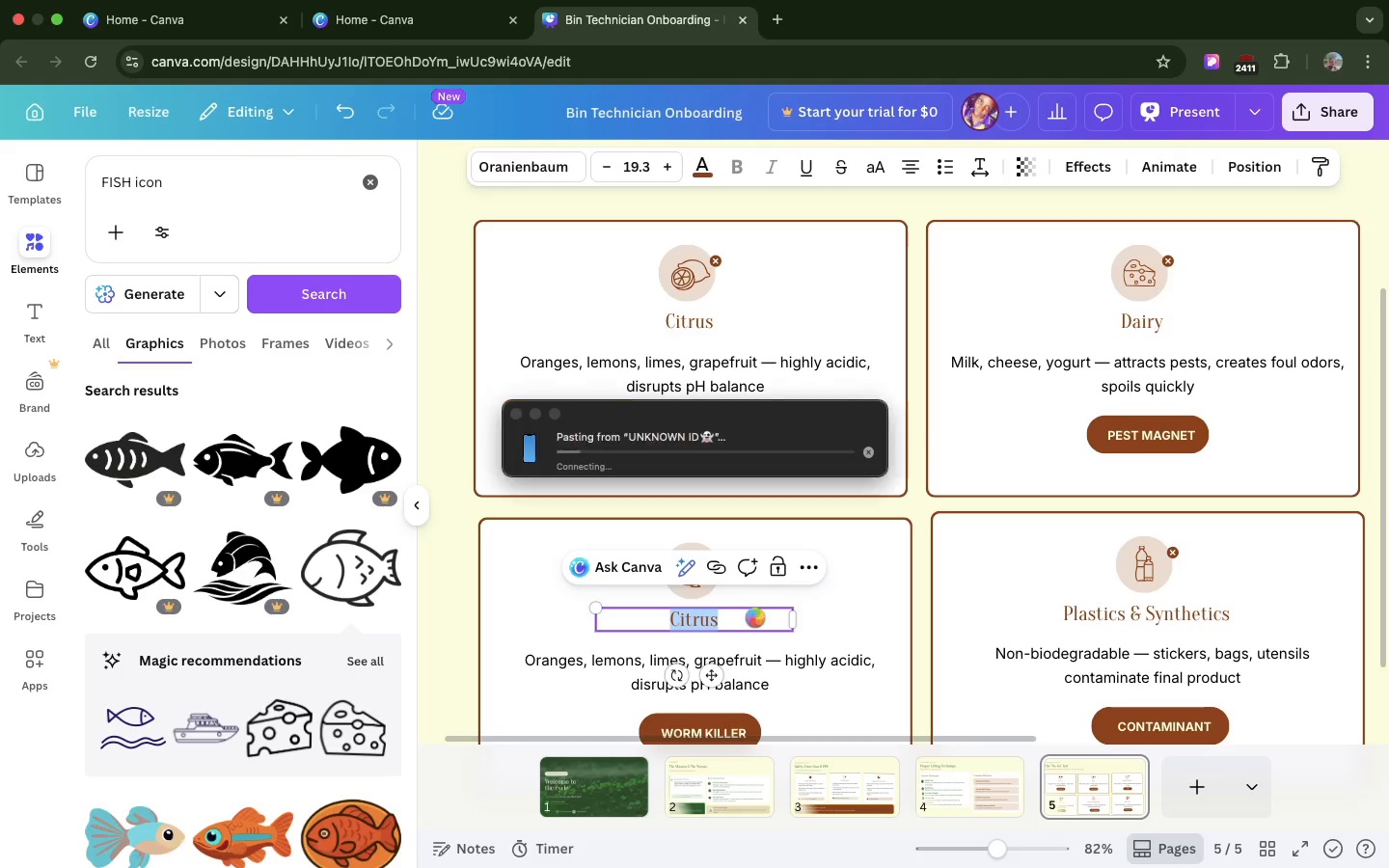 
wait(11.32)
 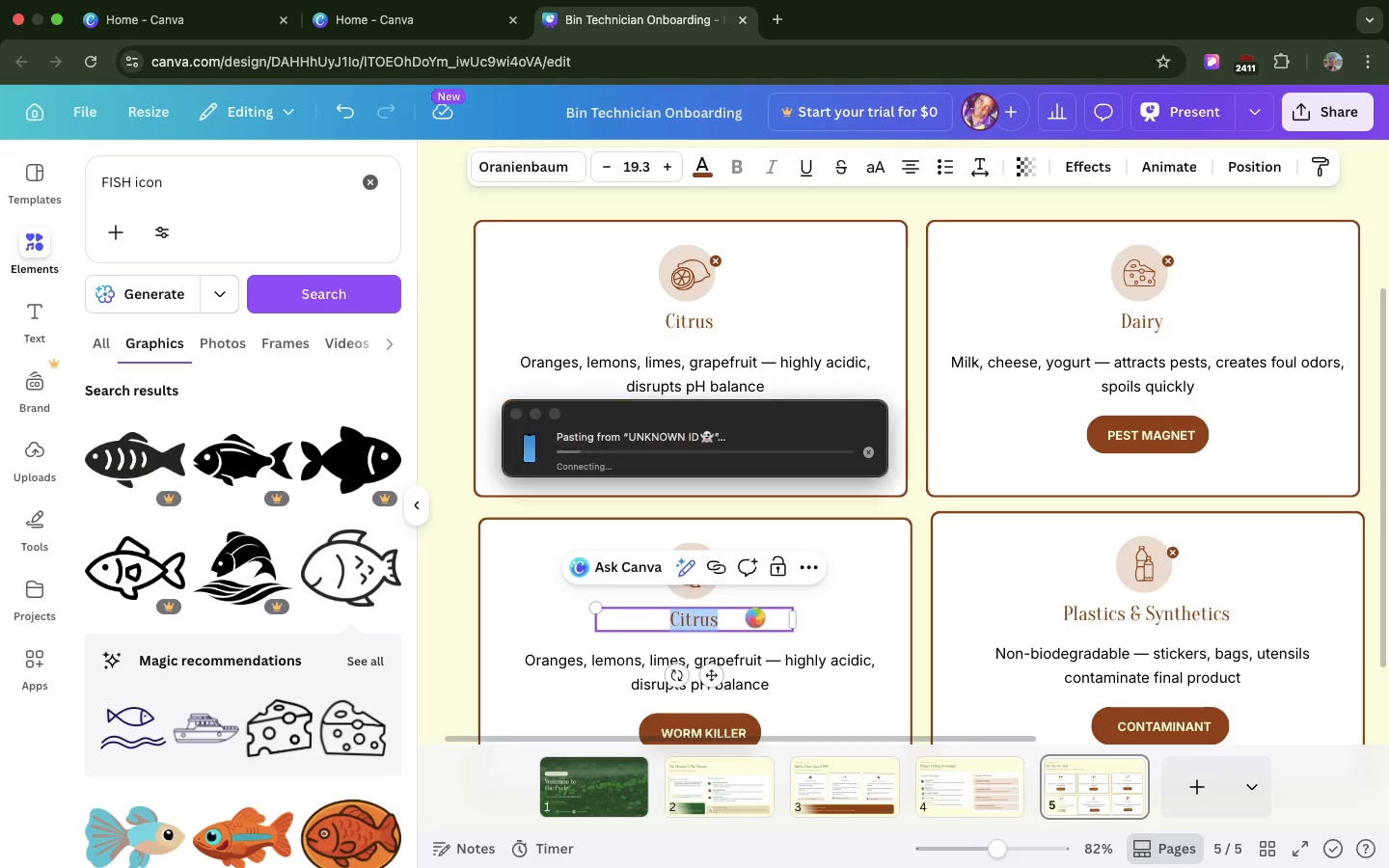 
key(Backspace)
 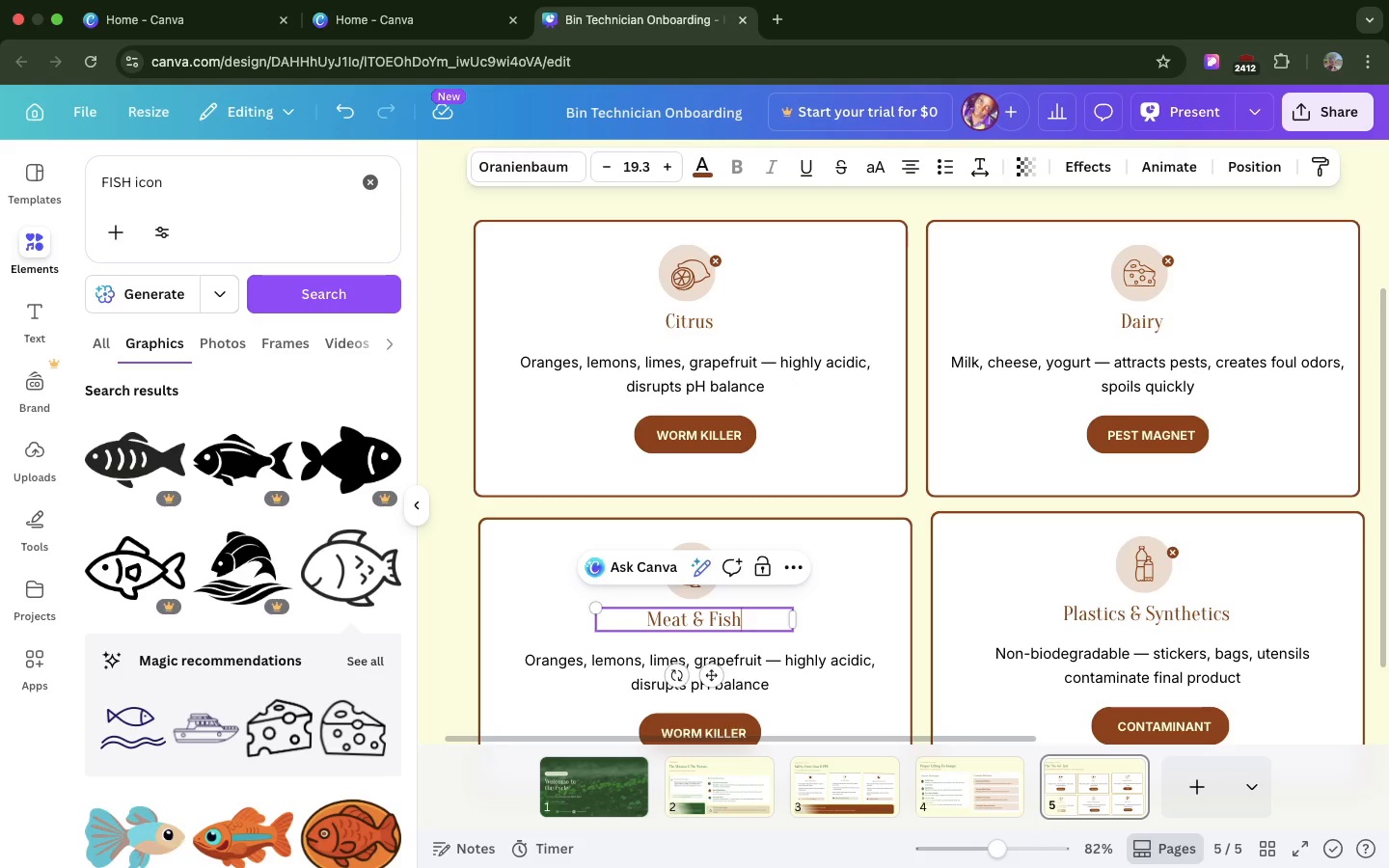 
wait(5.24)
 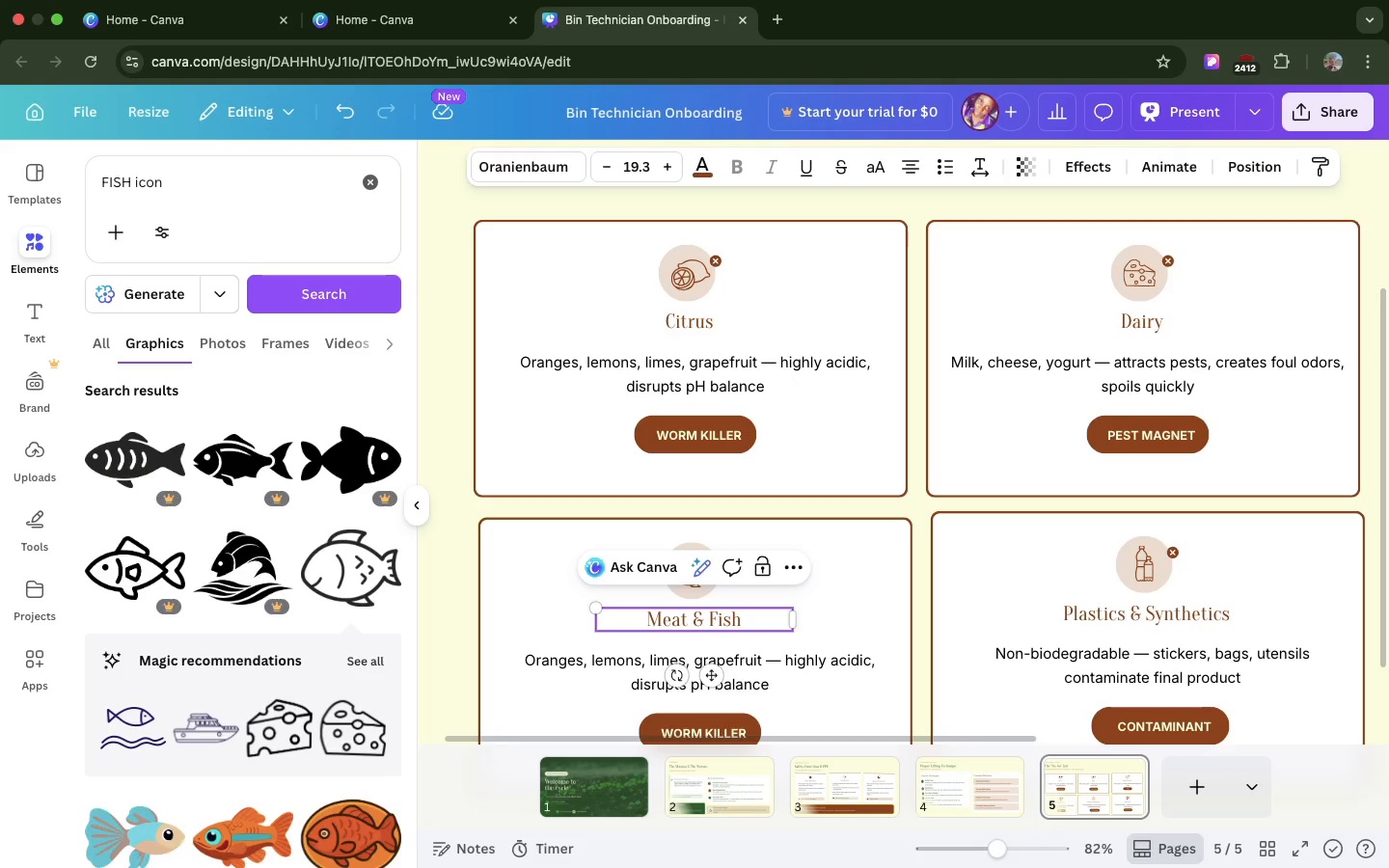 
double_click([752, 683])
 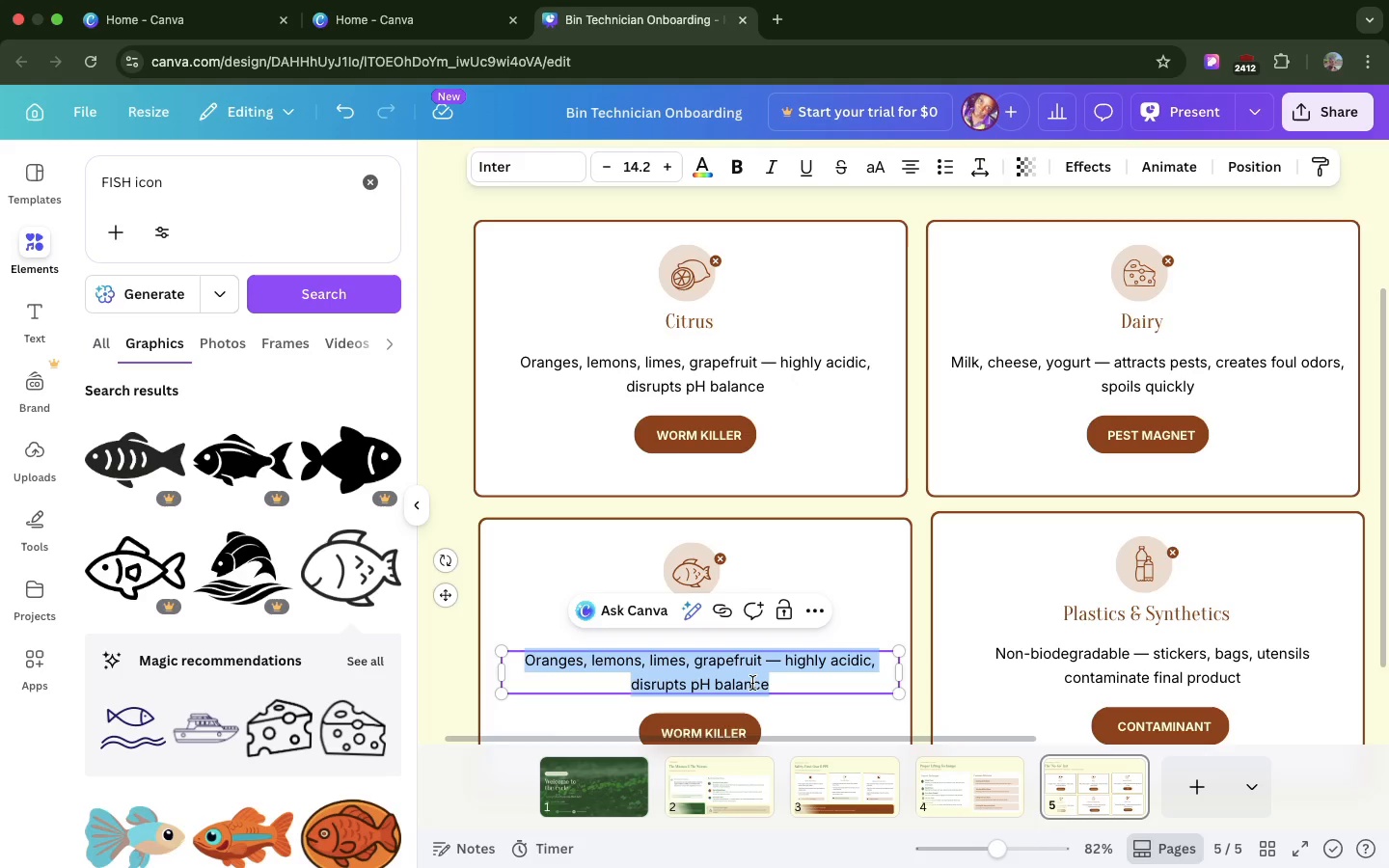 
triple_click([752, 683])
 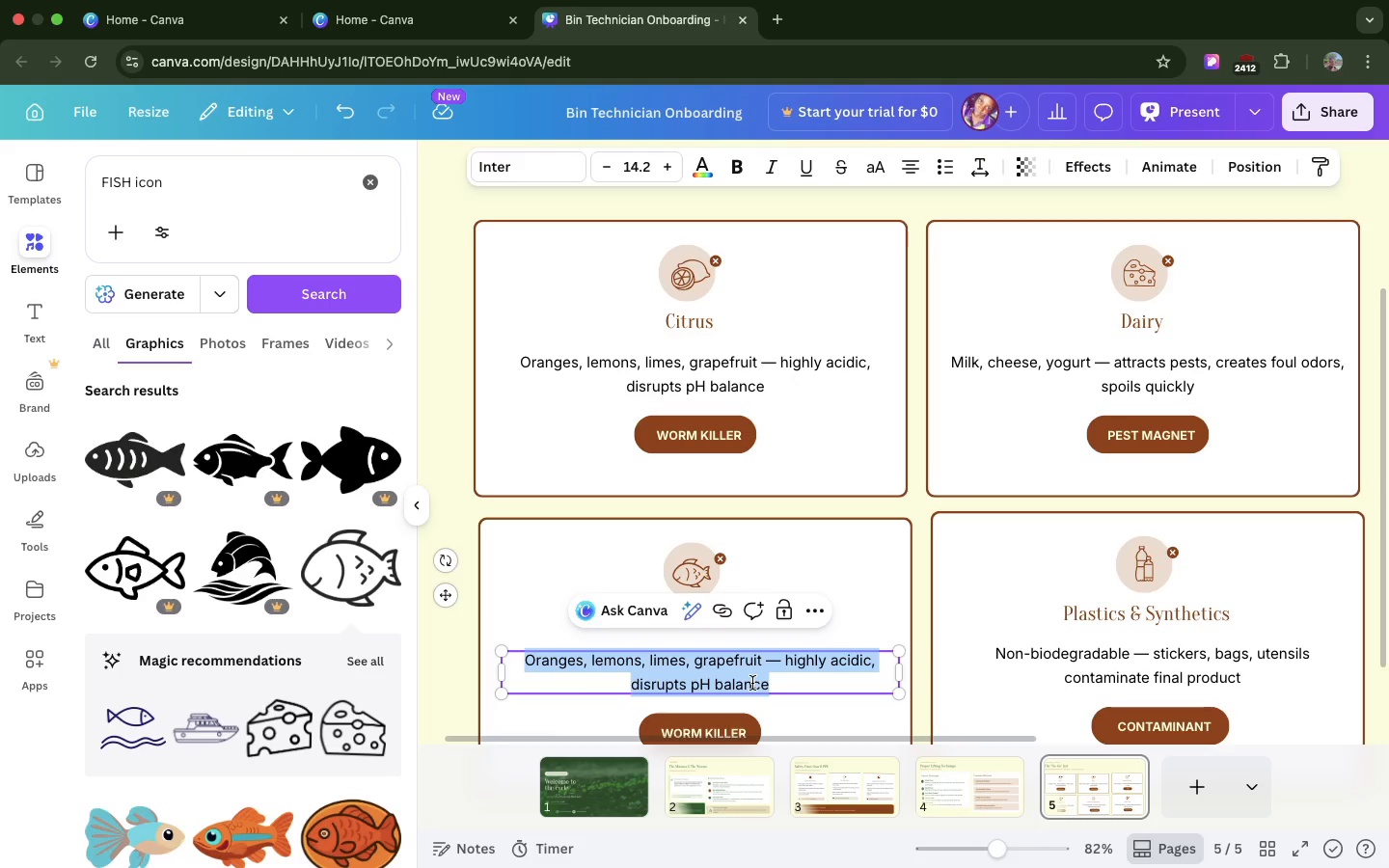 
triple_click([752, 683])
 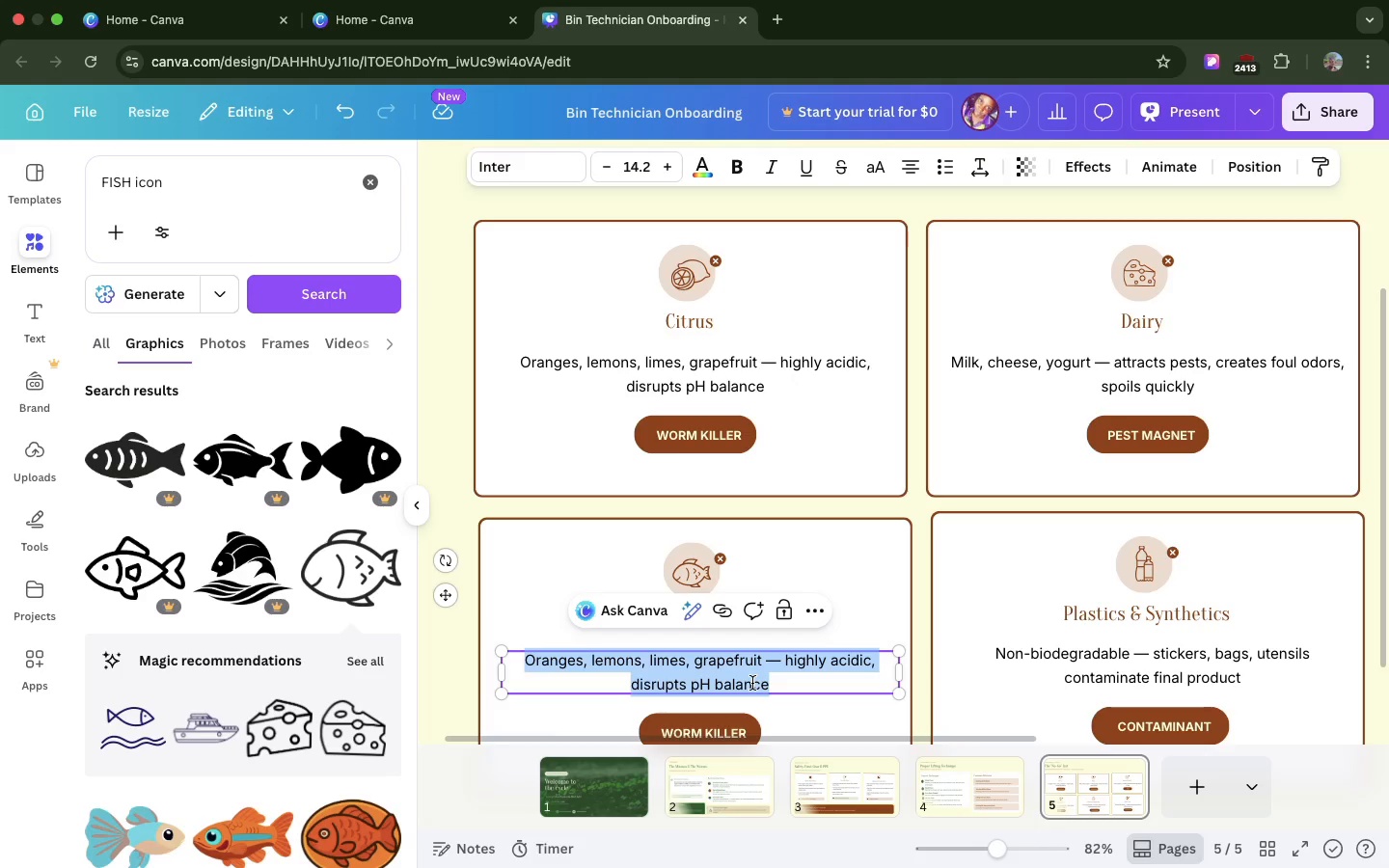 
hold_key(key=CommandLeft, duration=0.68)
 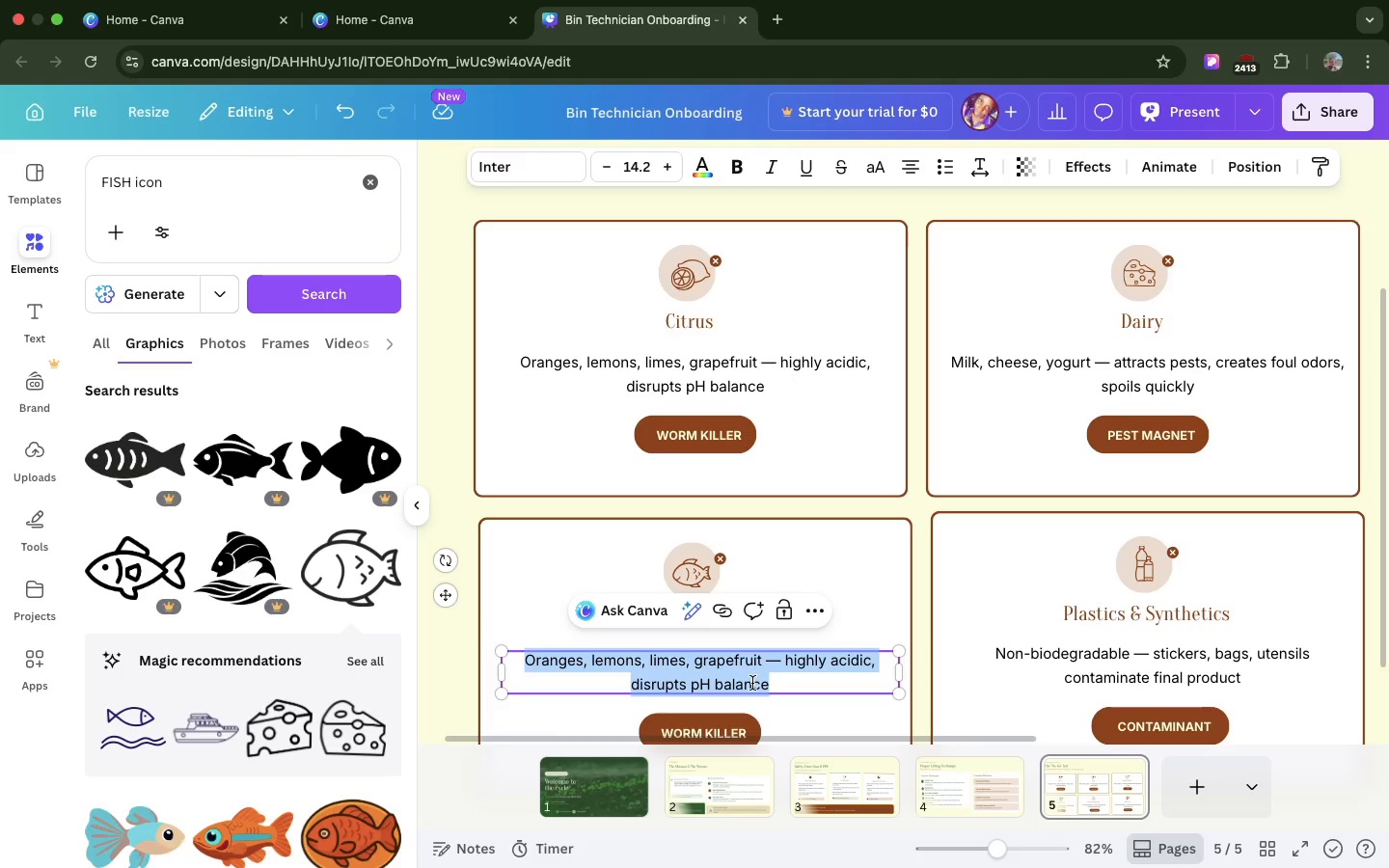 
hold_key(key=V, duration=0.44)
 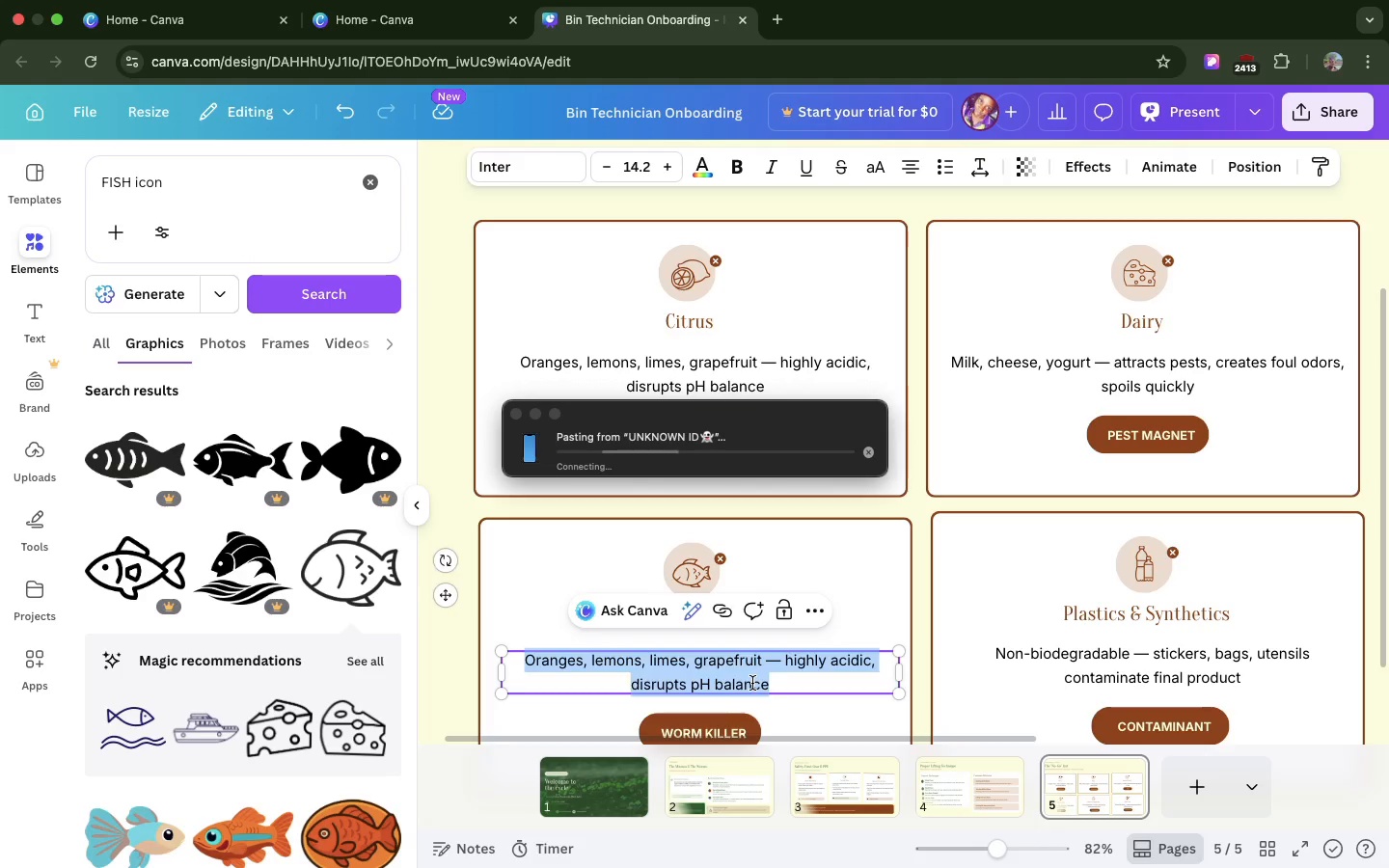 
wait(14.31)
 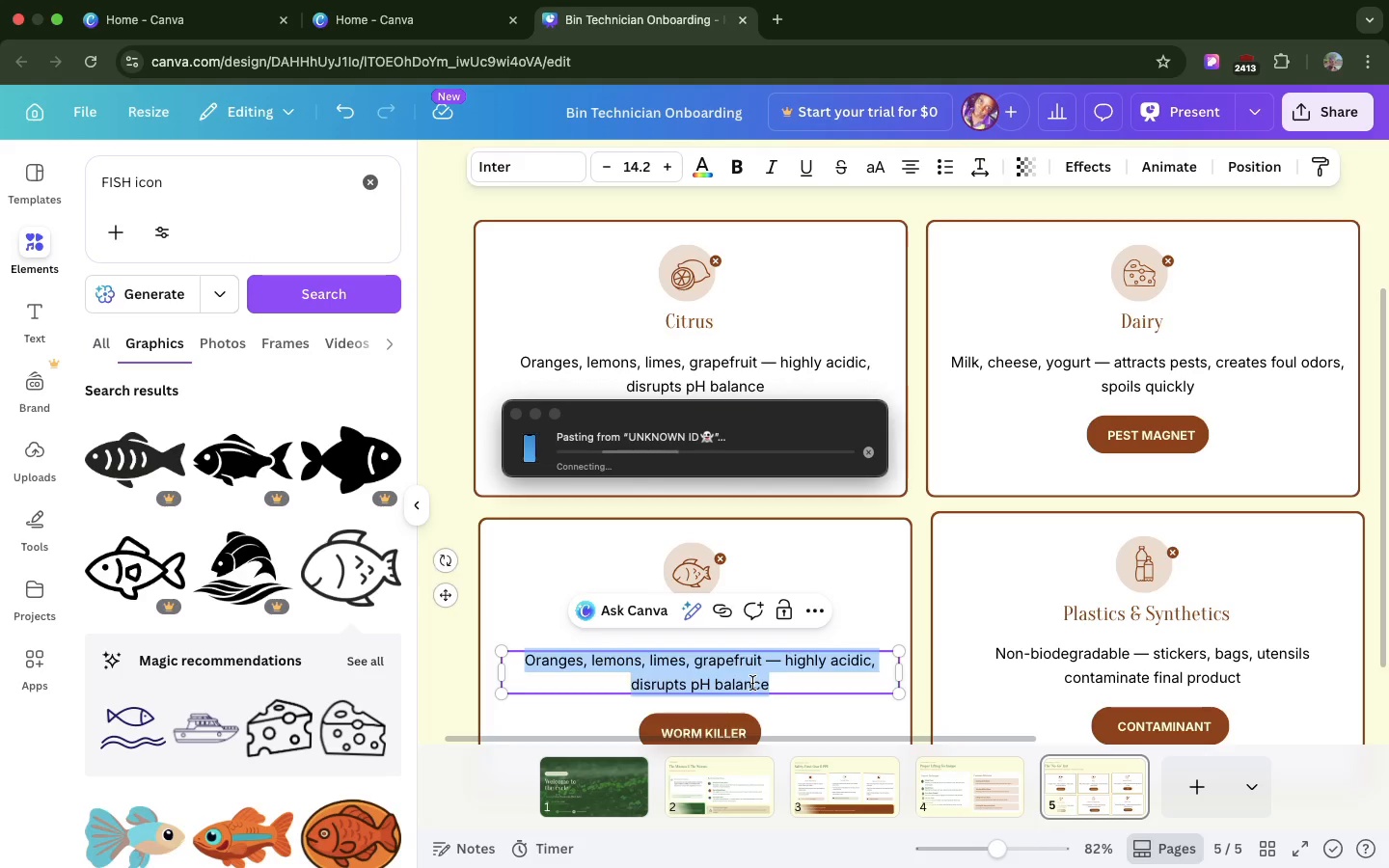 
key(Backspace)
 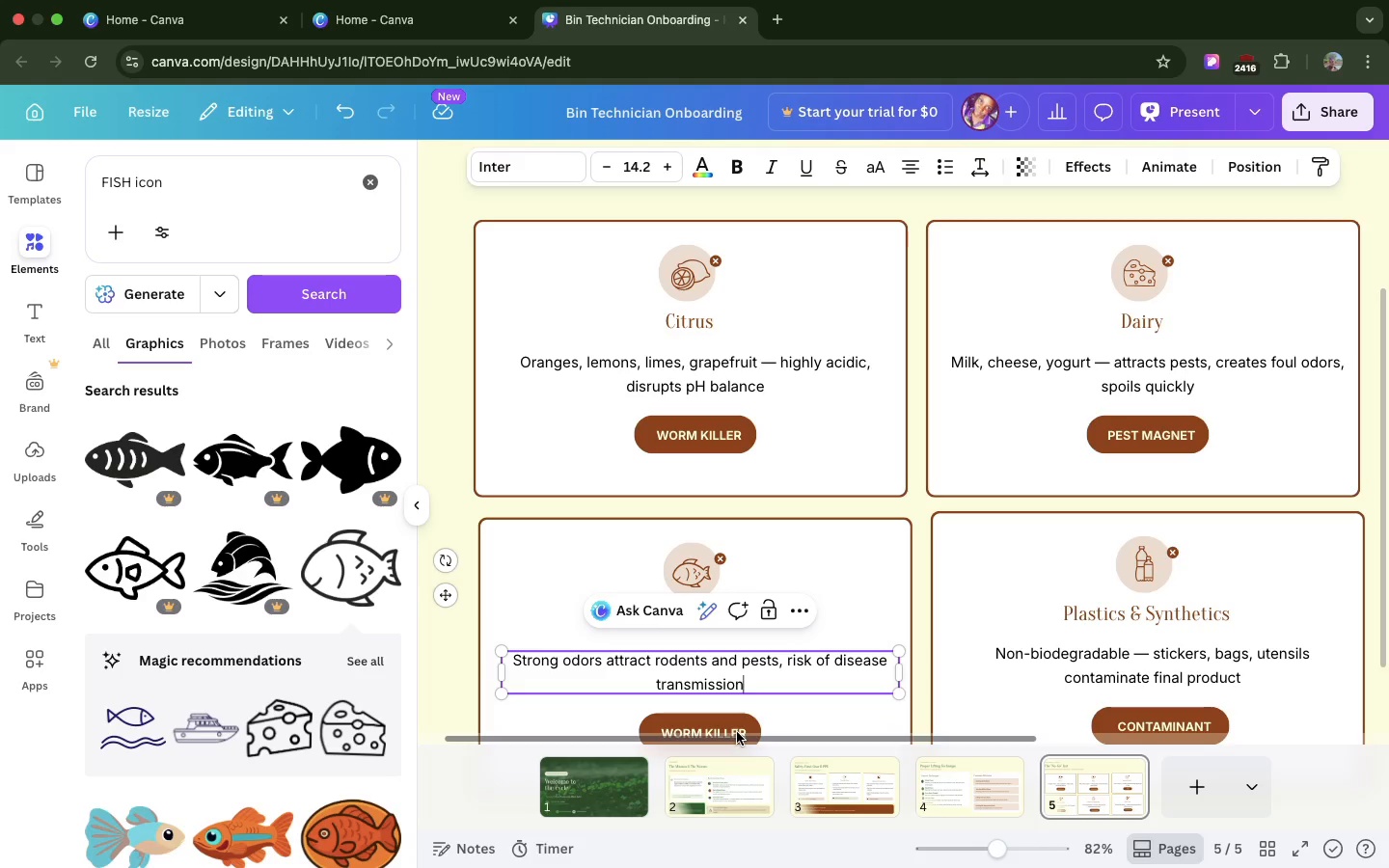 
scroll: coordinate [737, 731], scroll_direction: down, amount: 7.0
 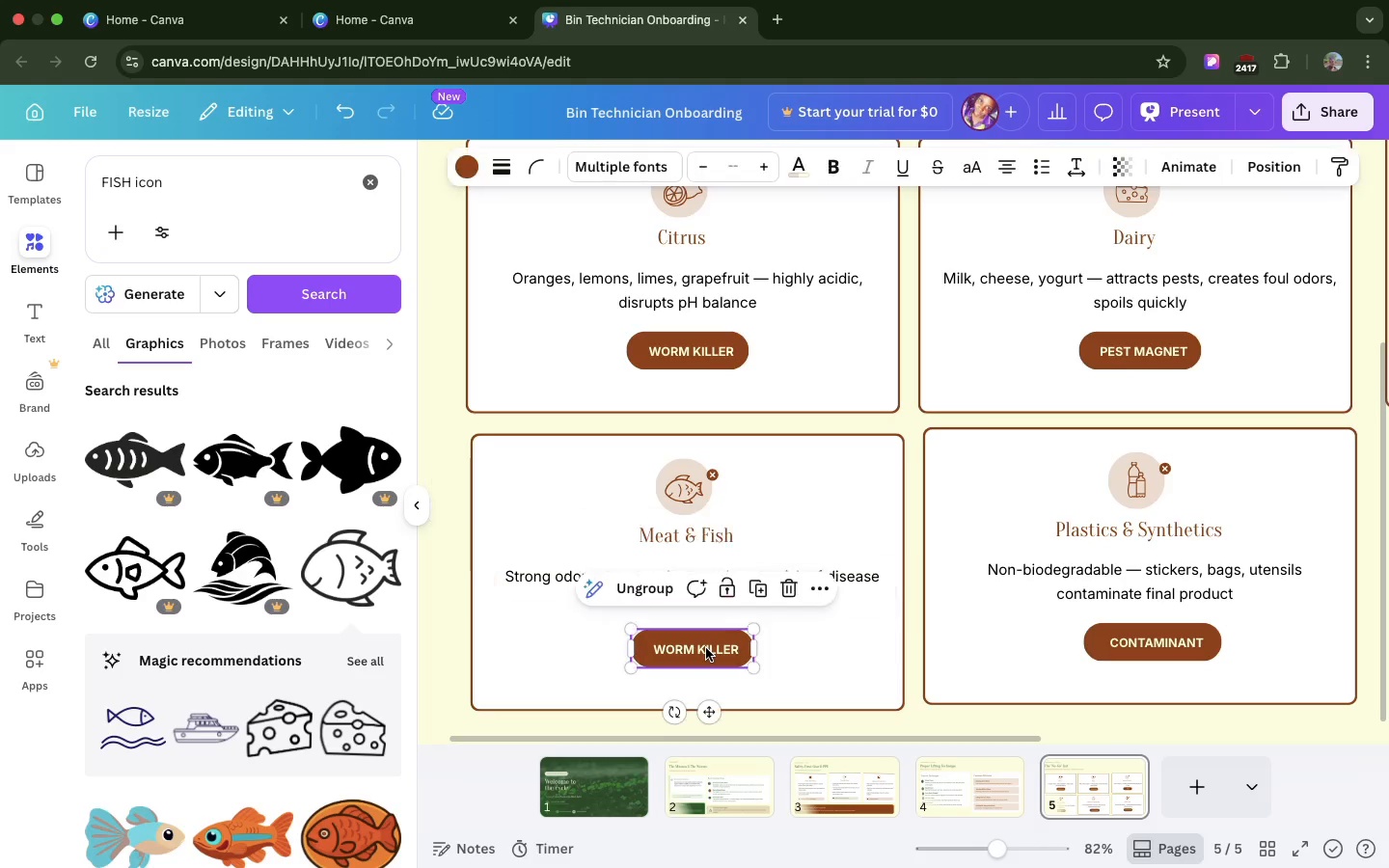 
double_click([706, 648])
 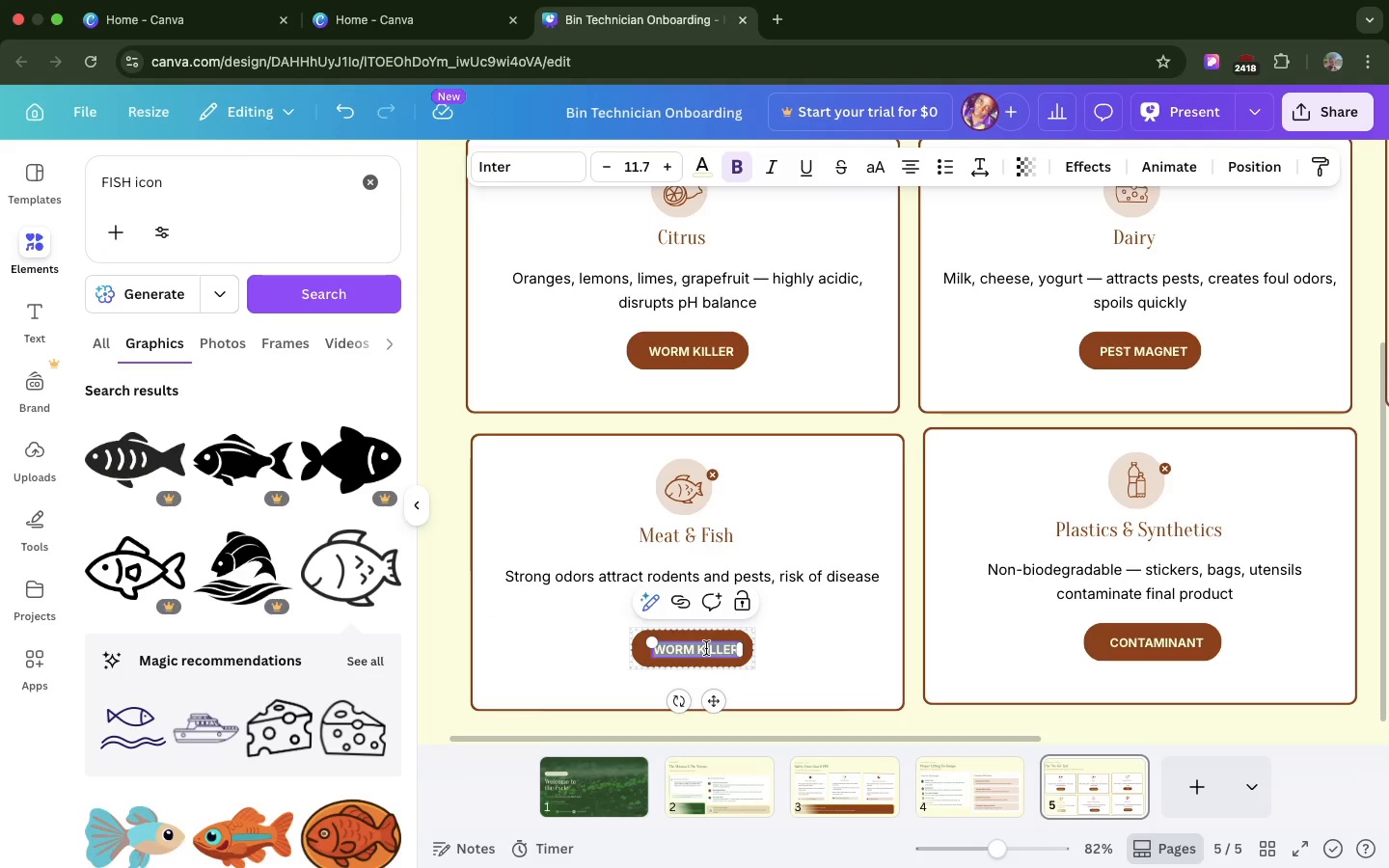 
key(Meta+V)
 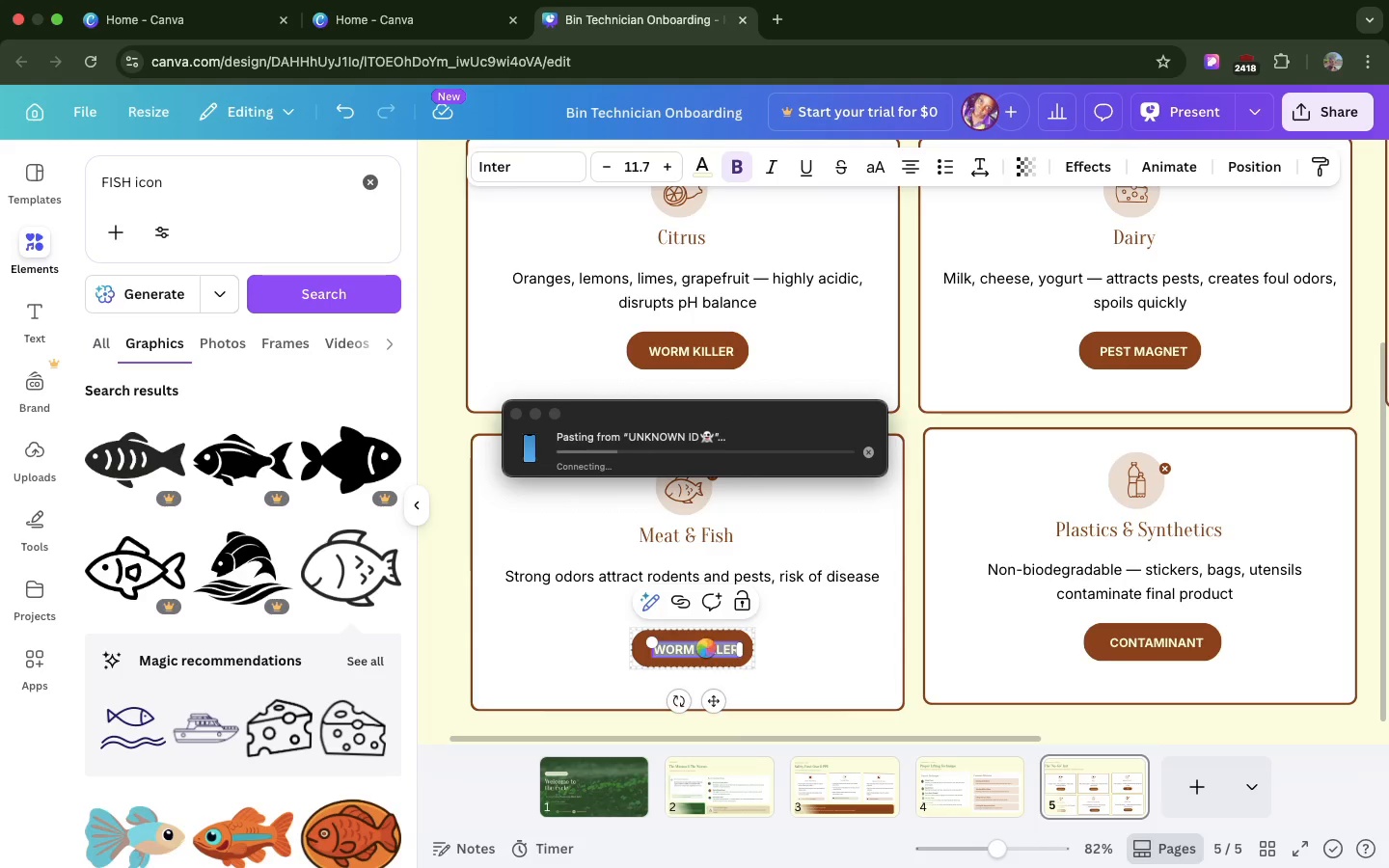 
wait(9.22)
 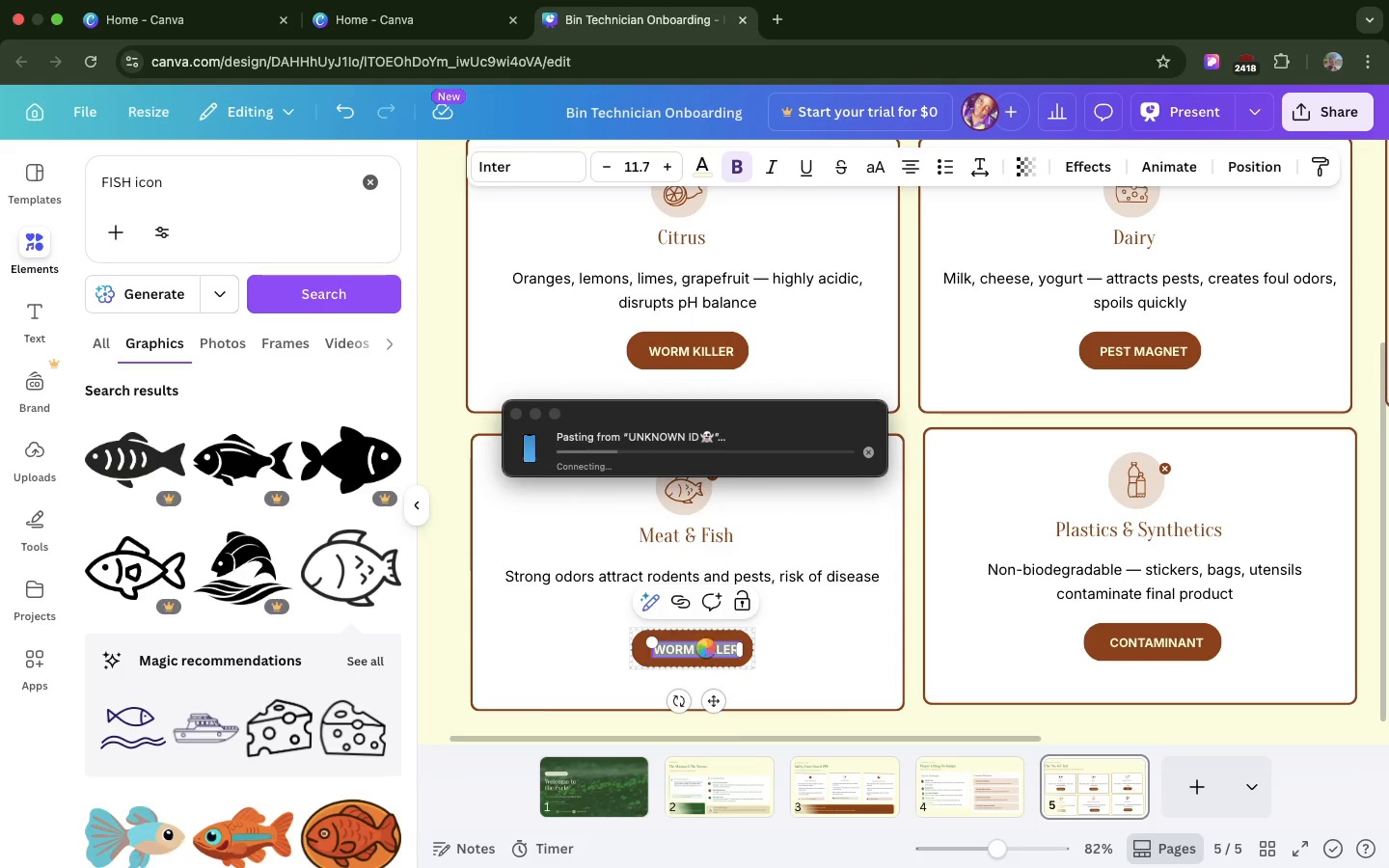 
key(Backspace)
 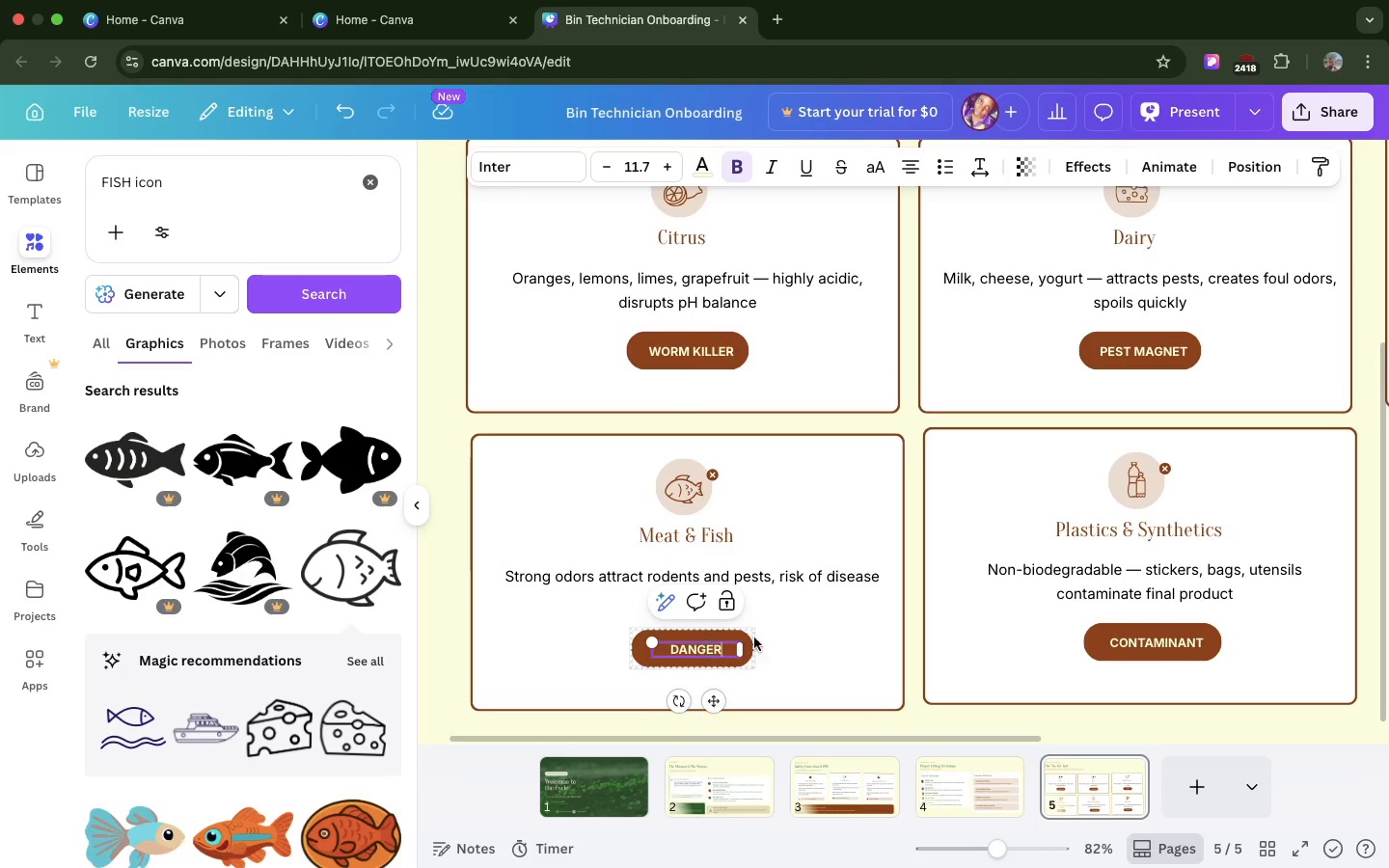 
mouse_move([908, 588])
 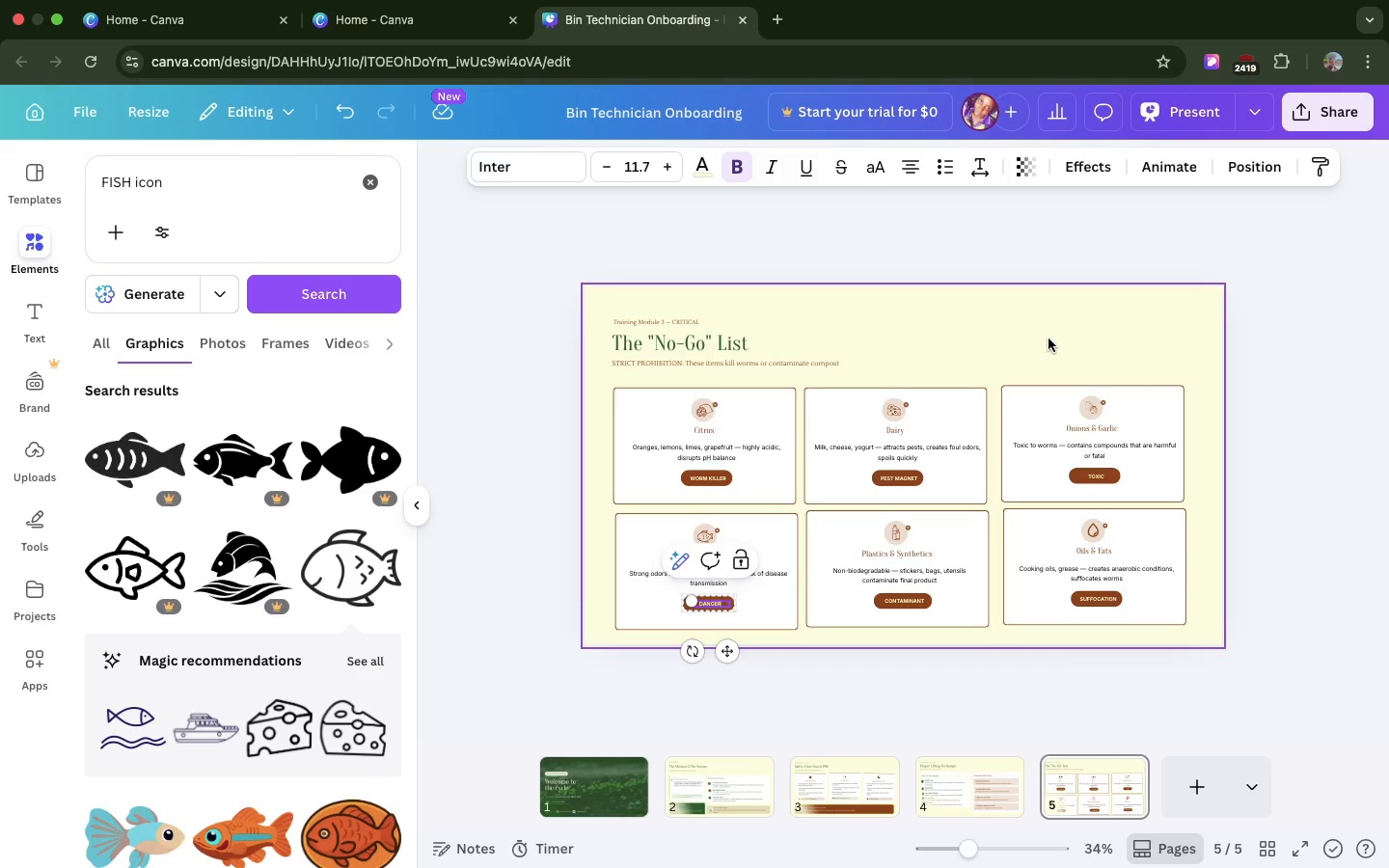 
left_click([1049, 339])
 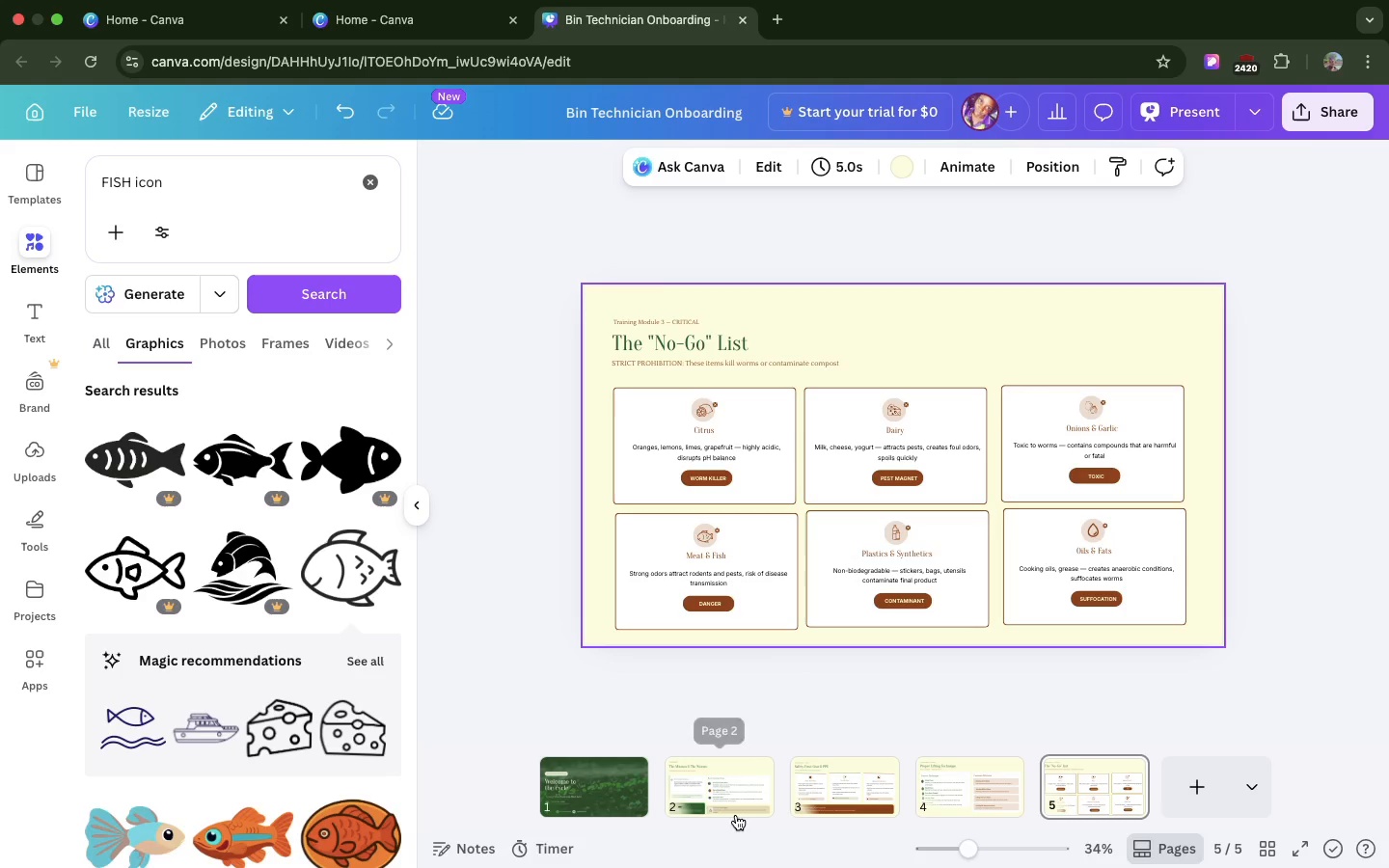 
left_click([736, 815])
 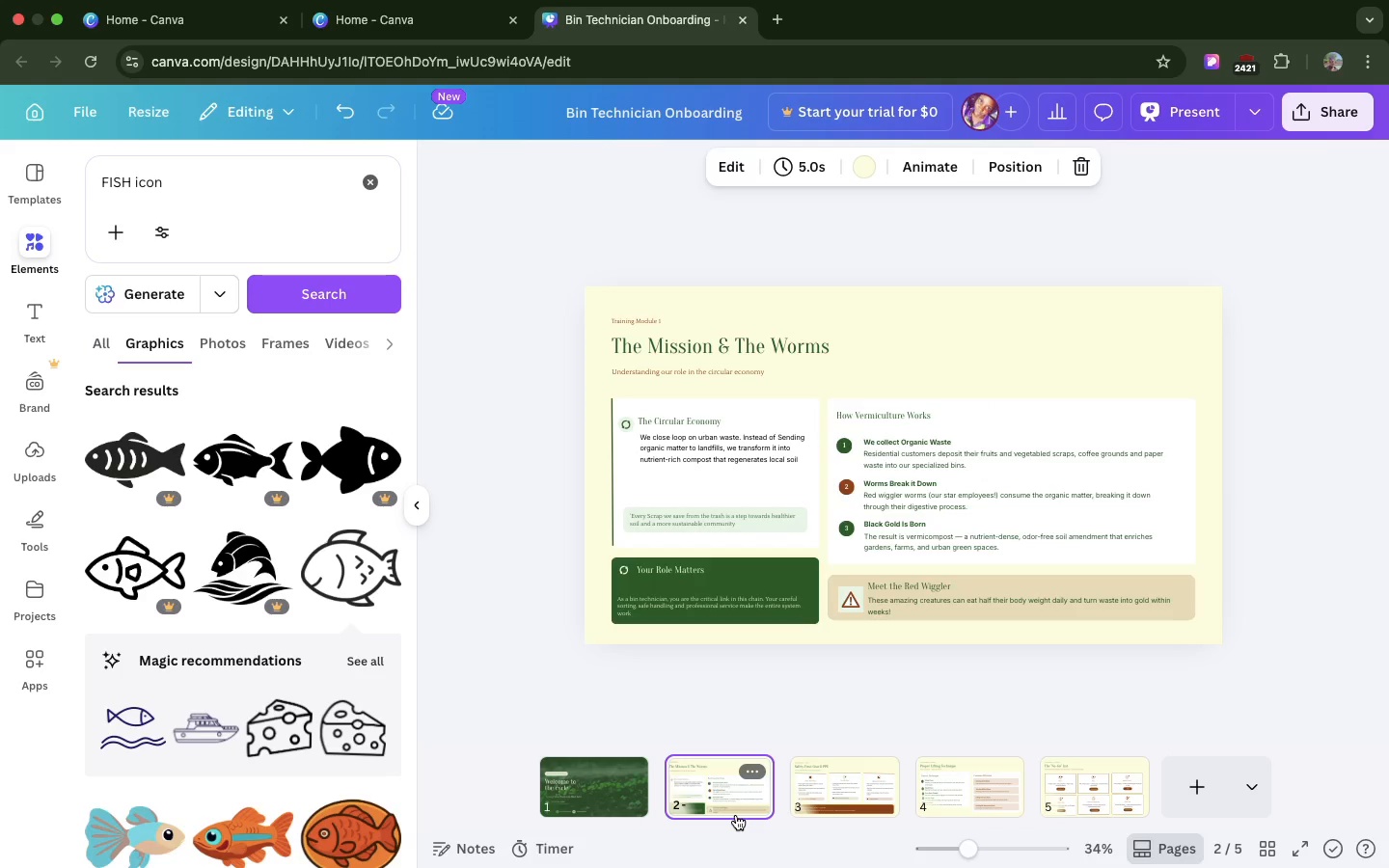 
key(Meta+D)
 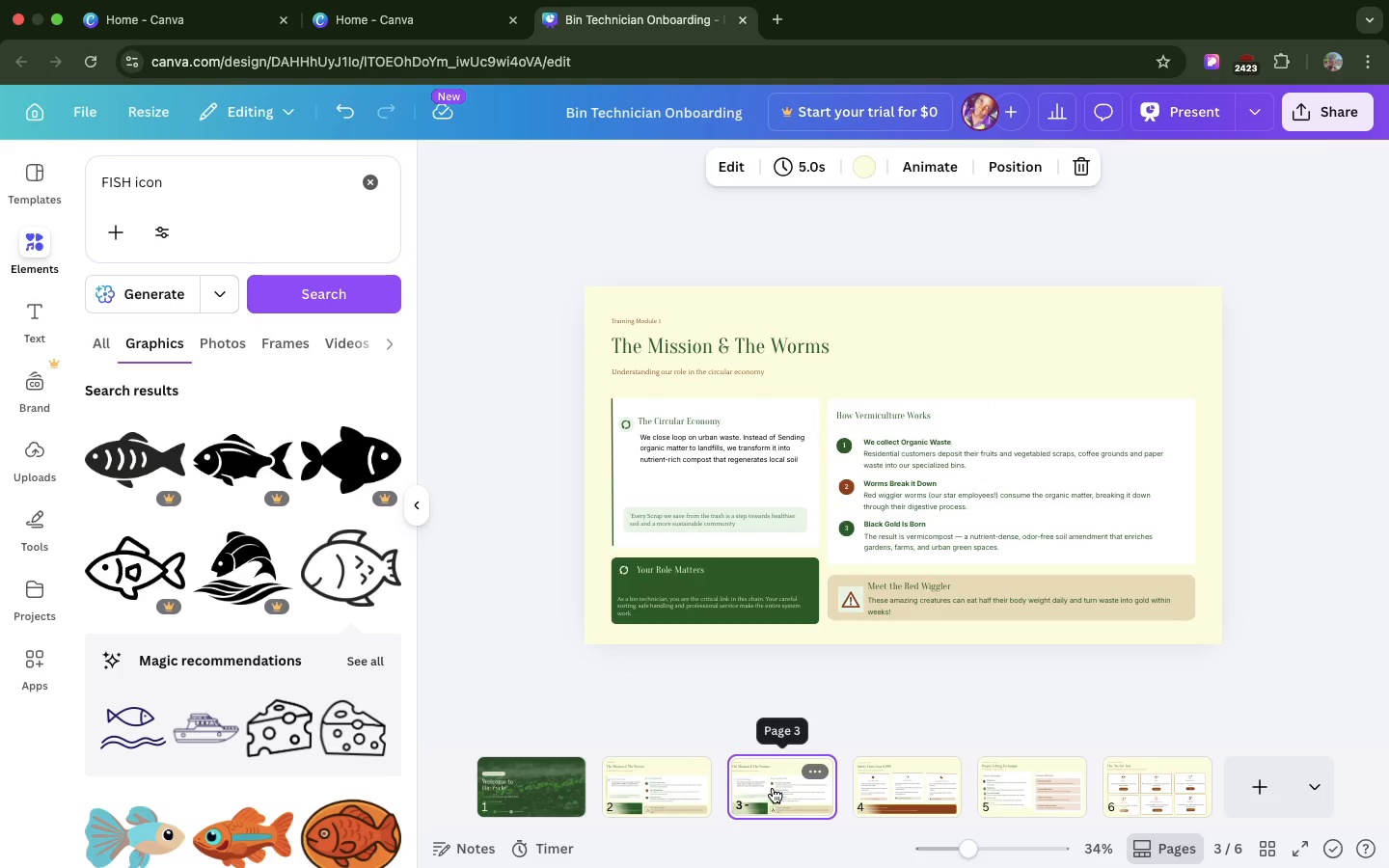 
left_click_drag(start_coordinate=[774, 788], to_coordinate=[1120, 786])
 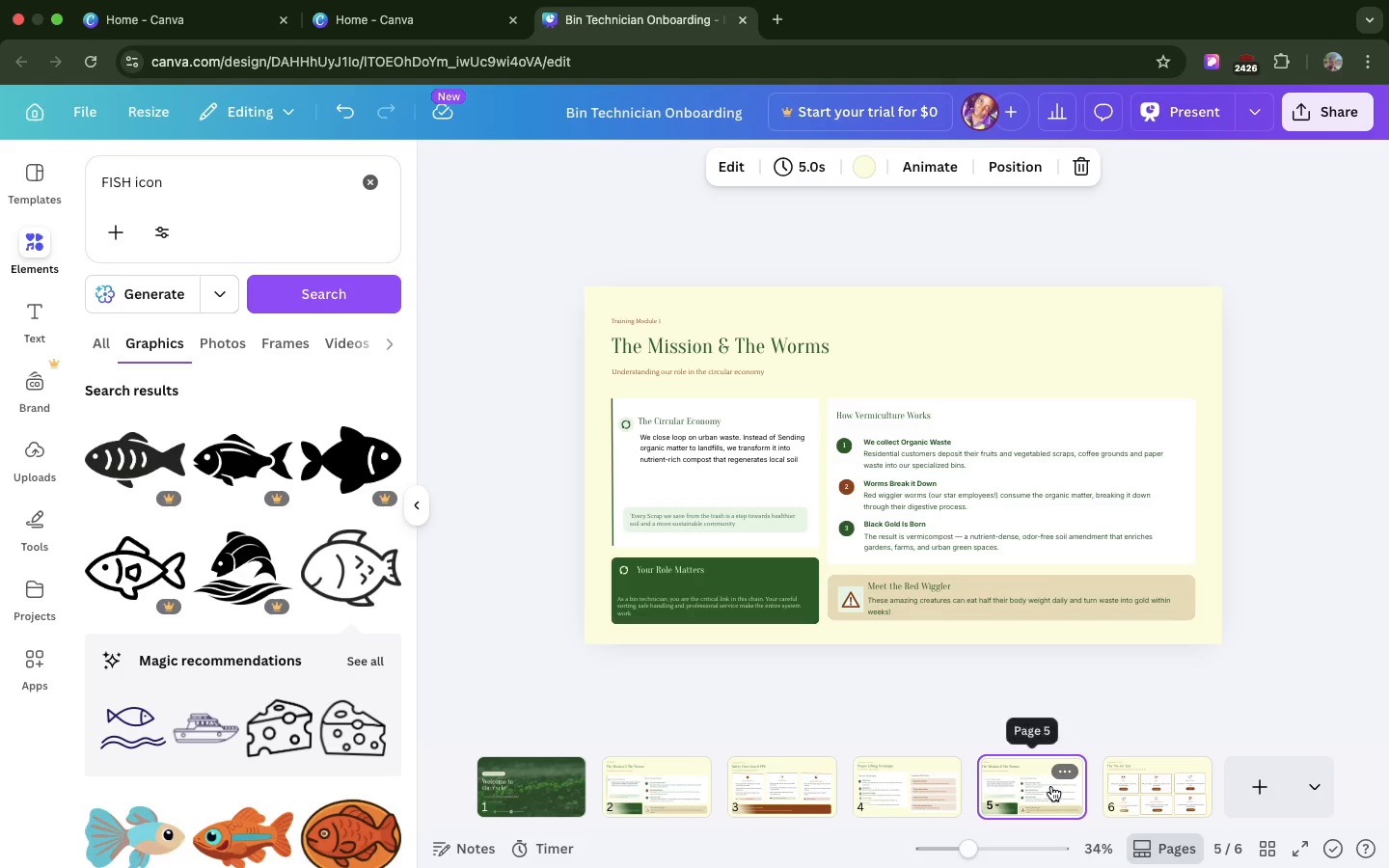 
left_click_drag(start_coordinate=[1051, 786], to_coordinate=[1189, 778])
 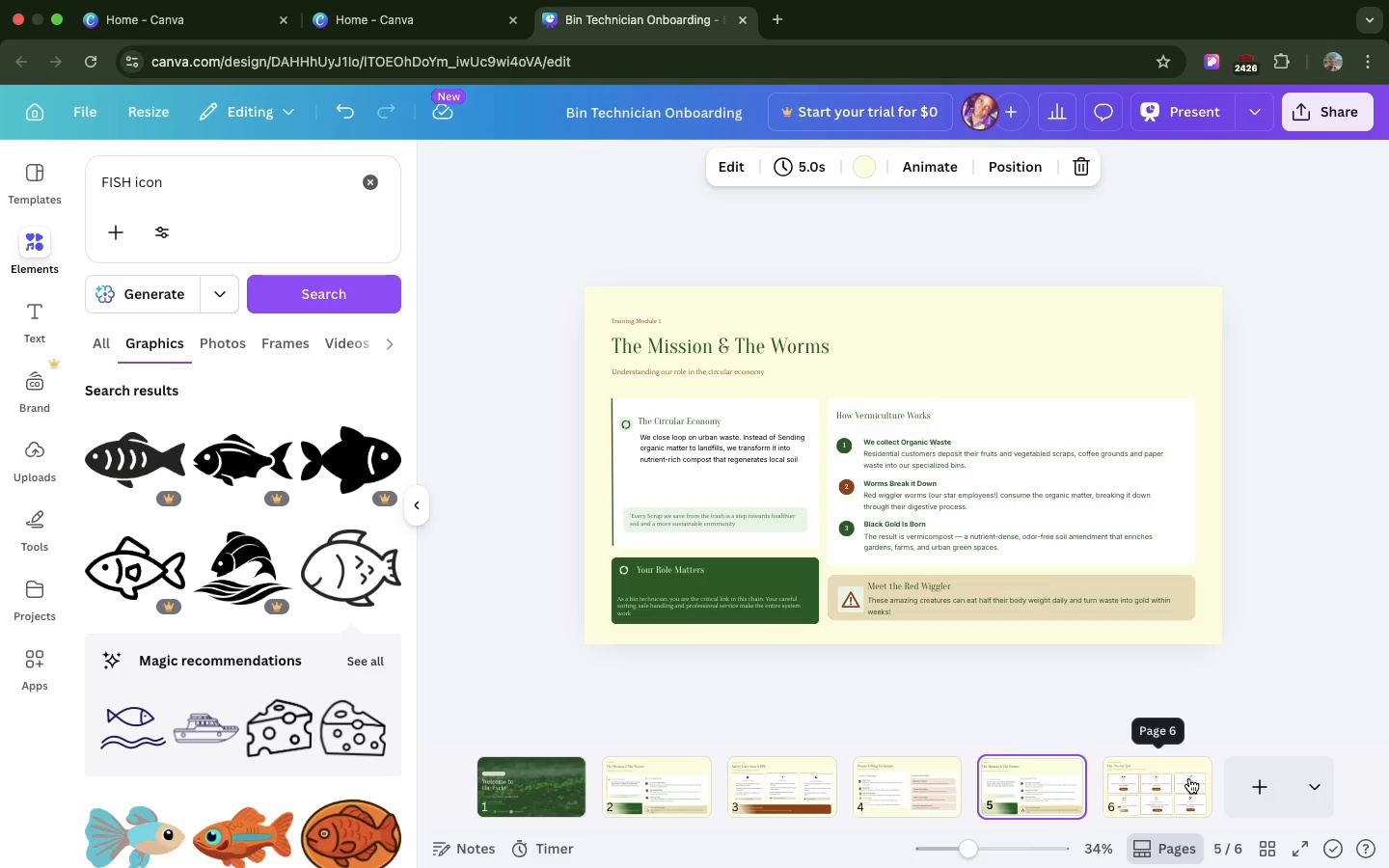 
left_click_drag(start_coordinate=[1189, 778], to_coordinate=[1066, 790])
 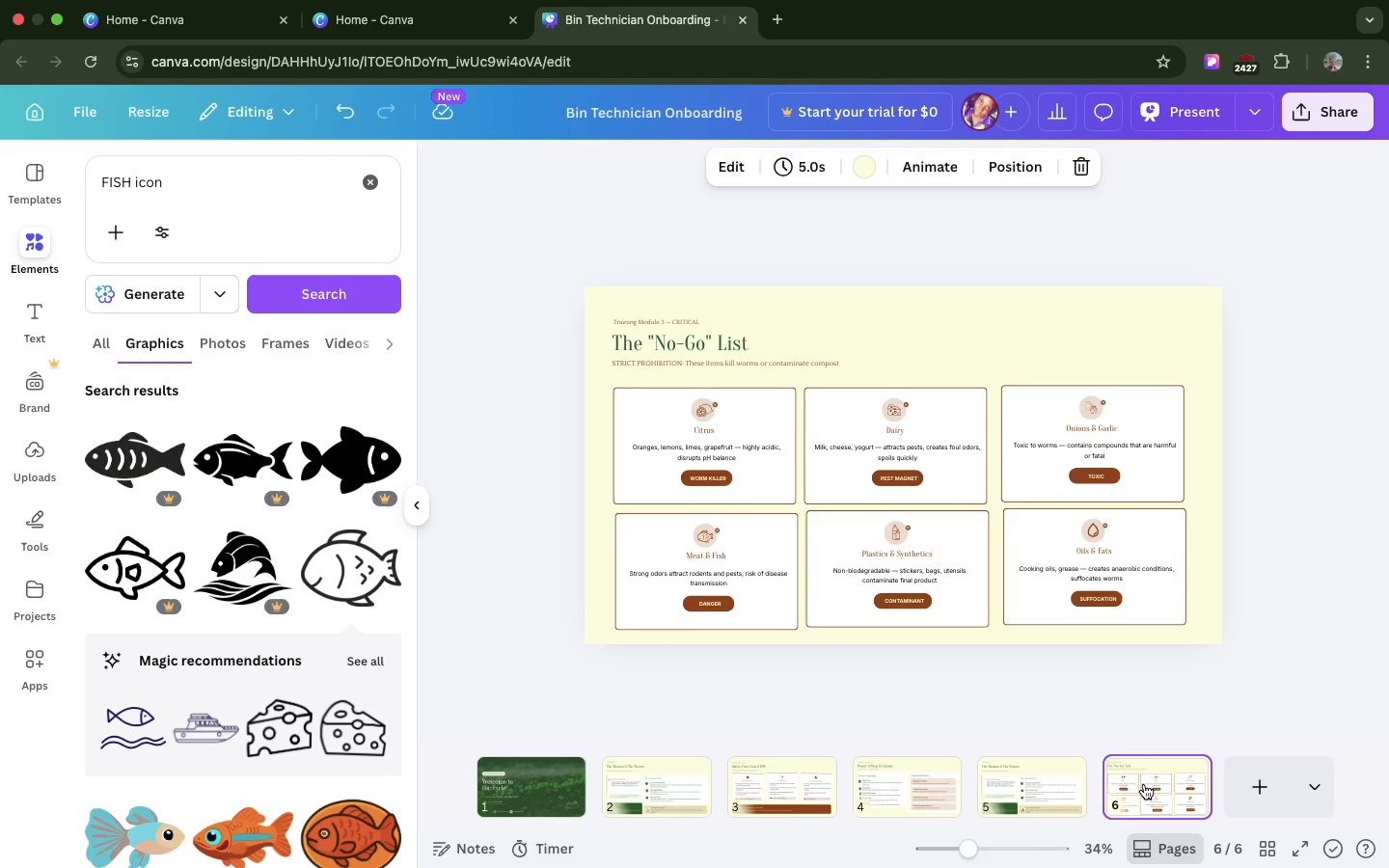 
left_click_drag(start_coordinate=[1144, 784], to_coordinate=[965, 783])
 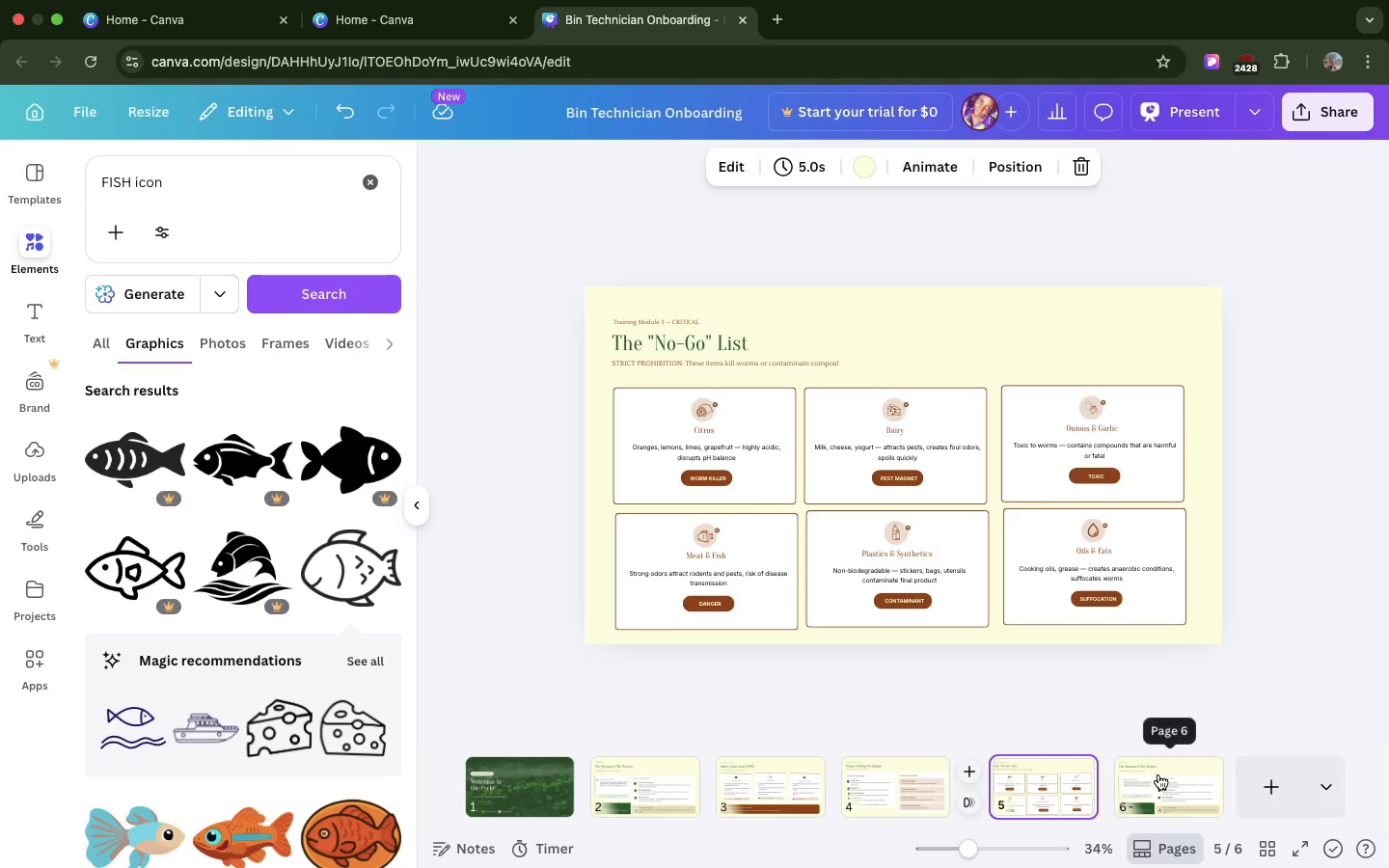 
left_click([1158, 774])
 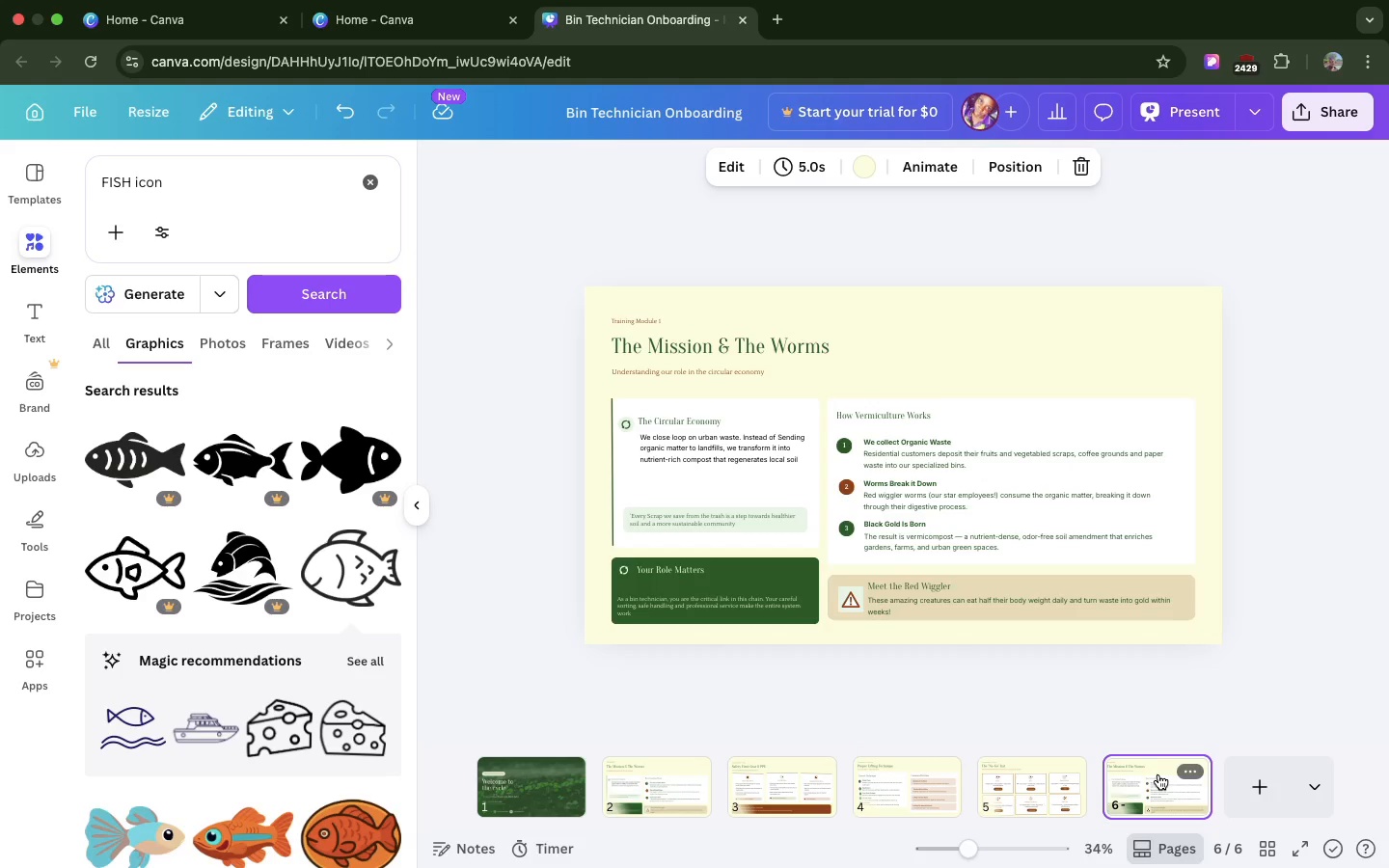 
wait(13.21)
 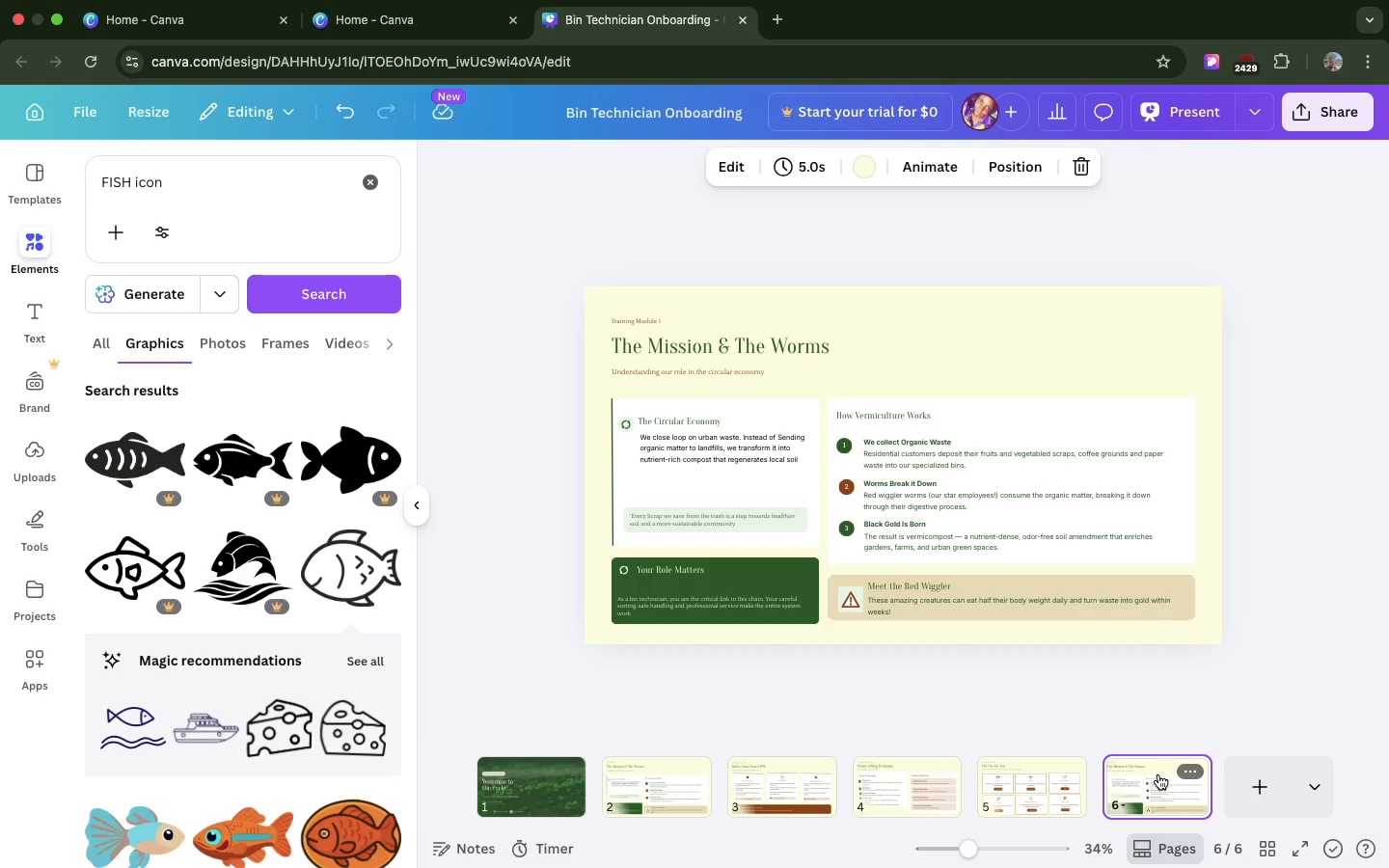 
left_click([655, 320])
 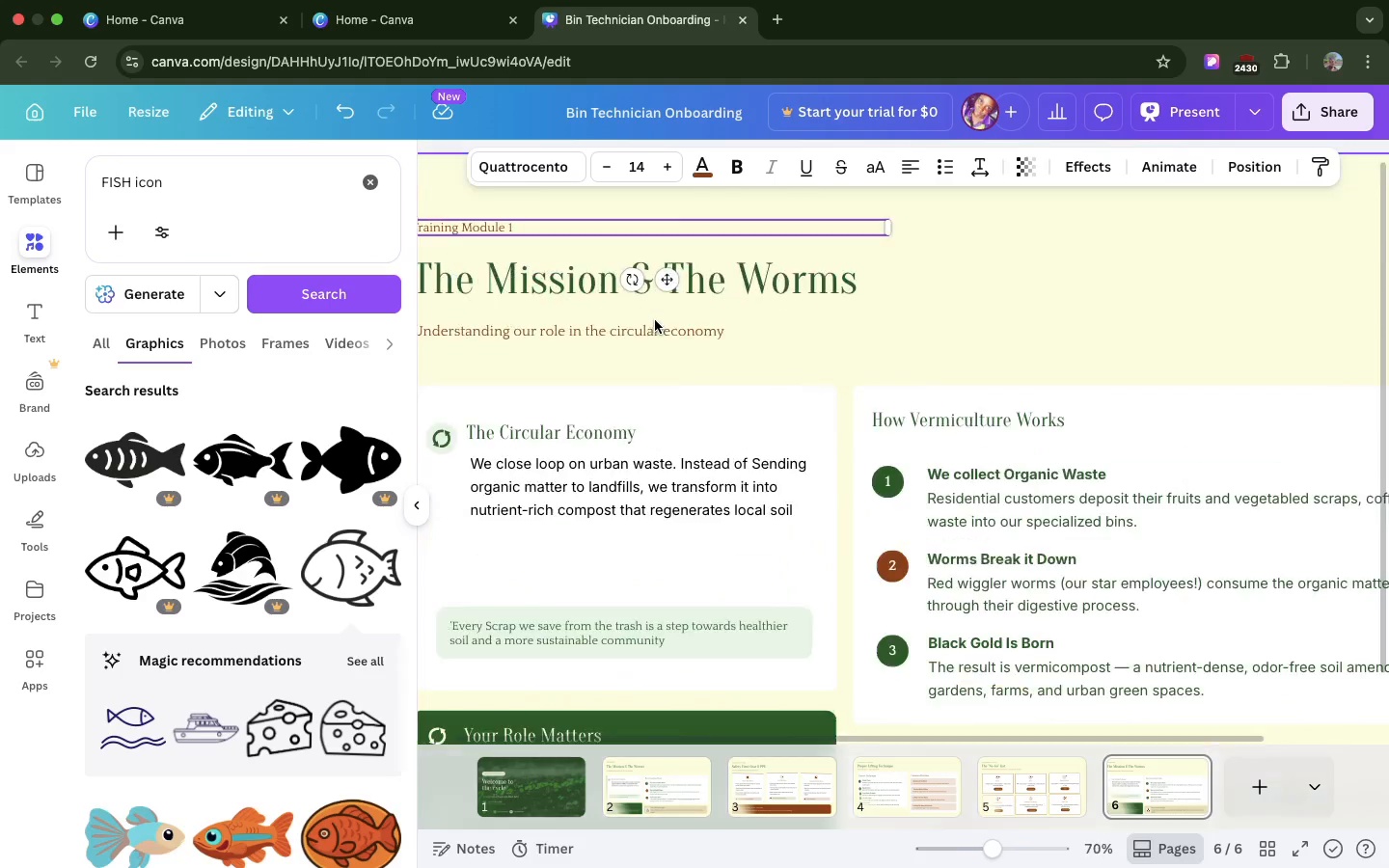 
scroll: coordinate [655, 320], scroll_direction: up, amount: 30.0
 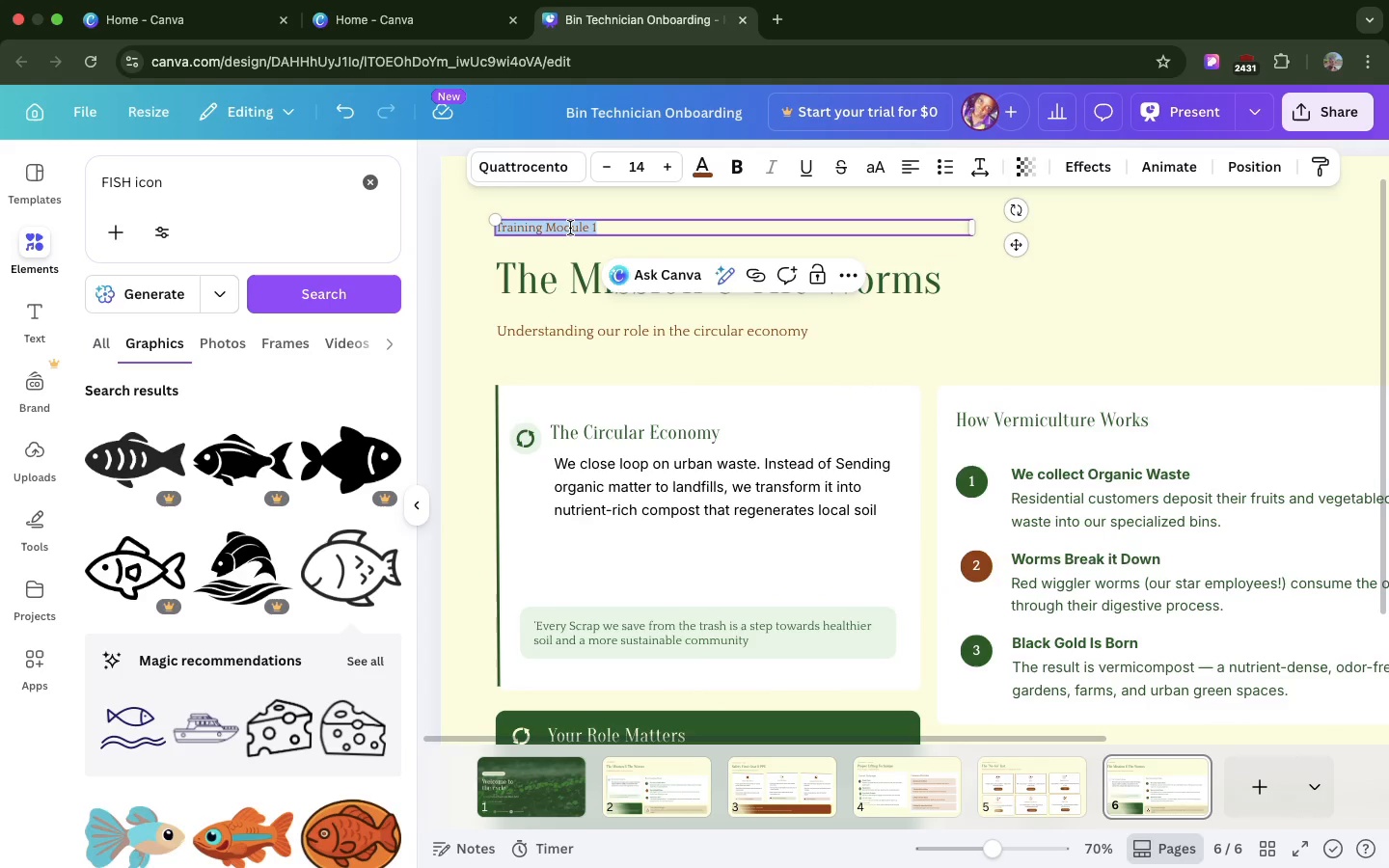 
double_click([570, 228])
 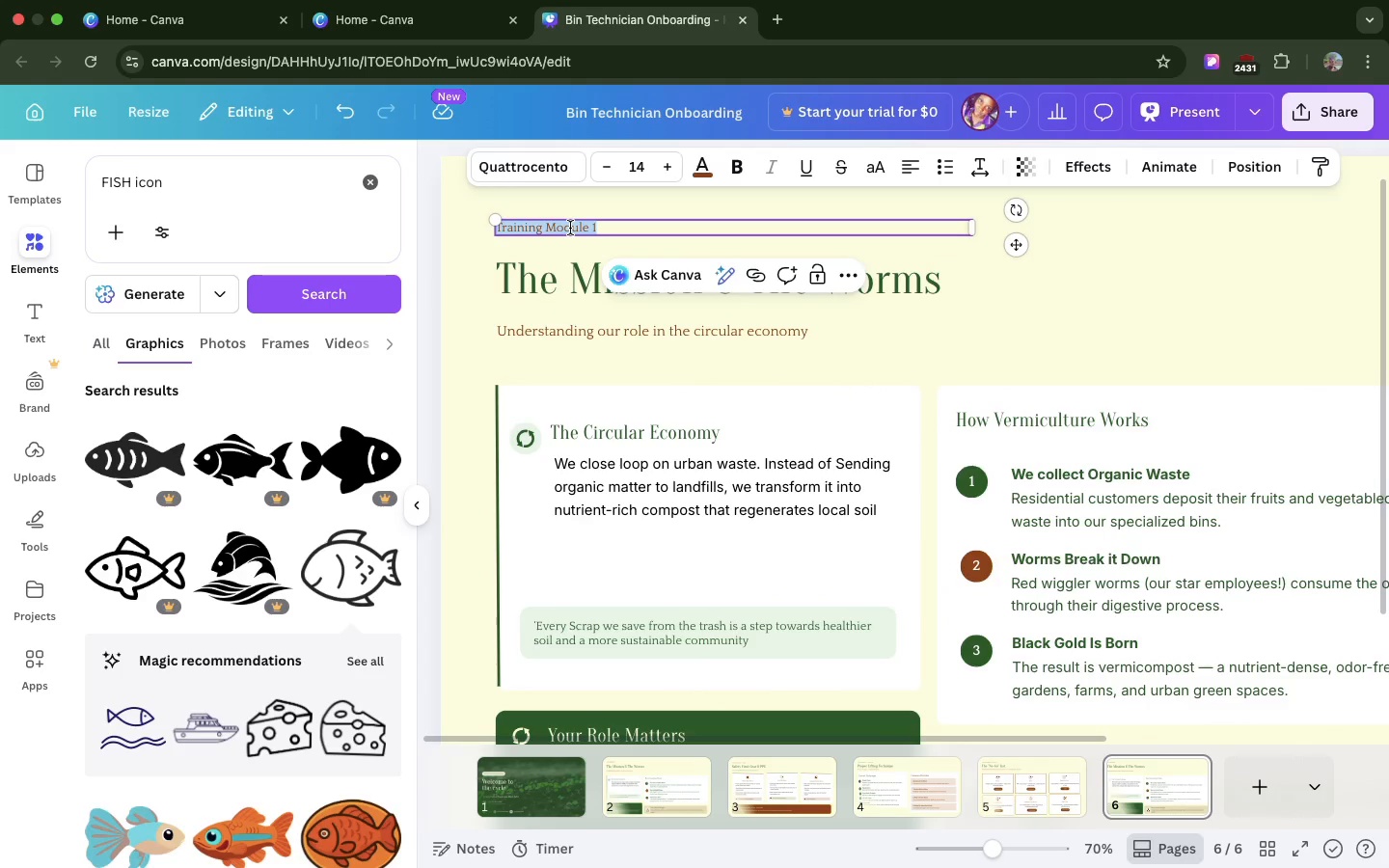 
key(Meta+V)
 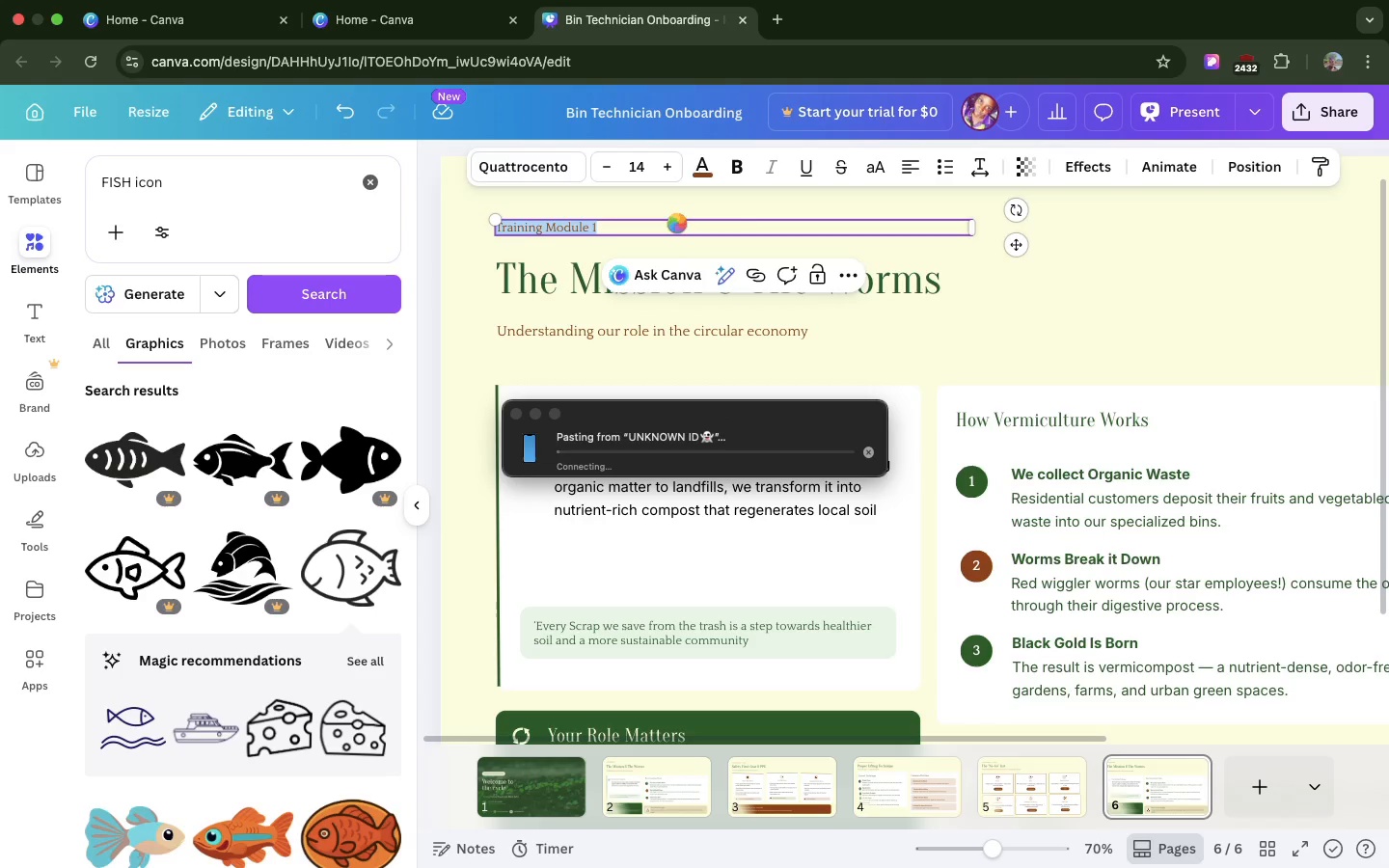 
wait(9.67)
 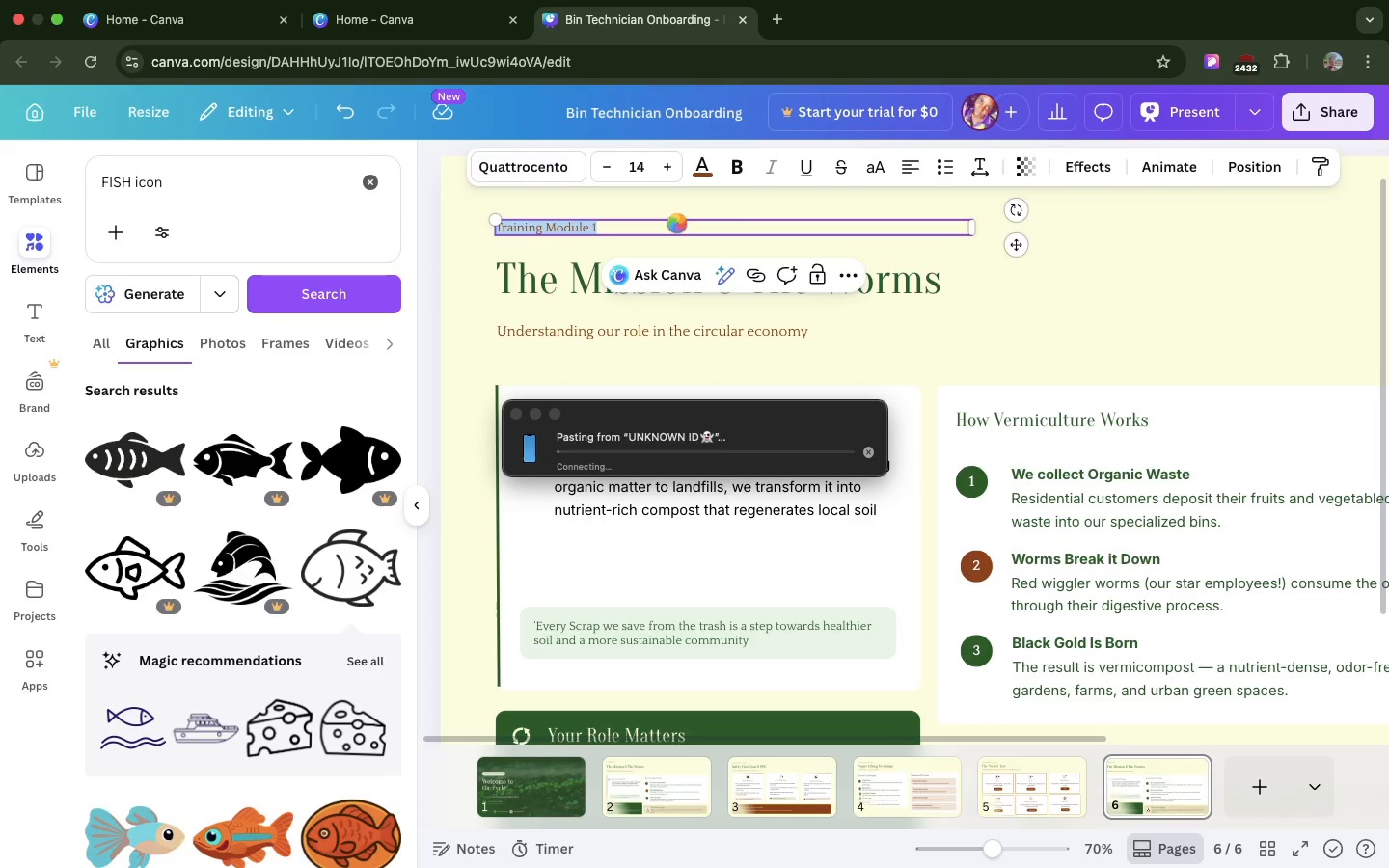 
key(Backspace)
 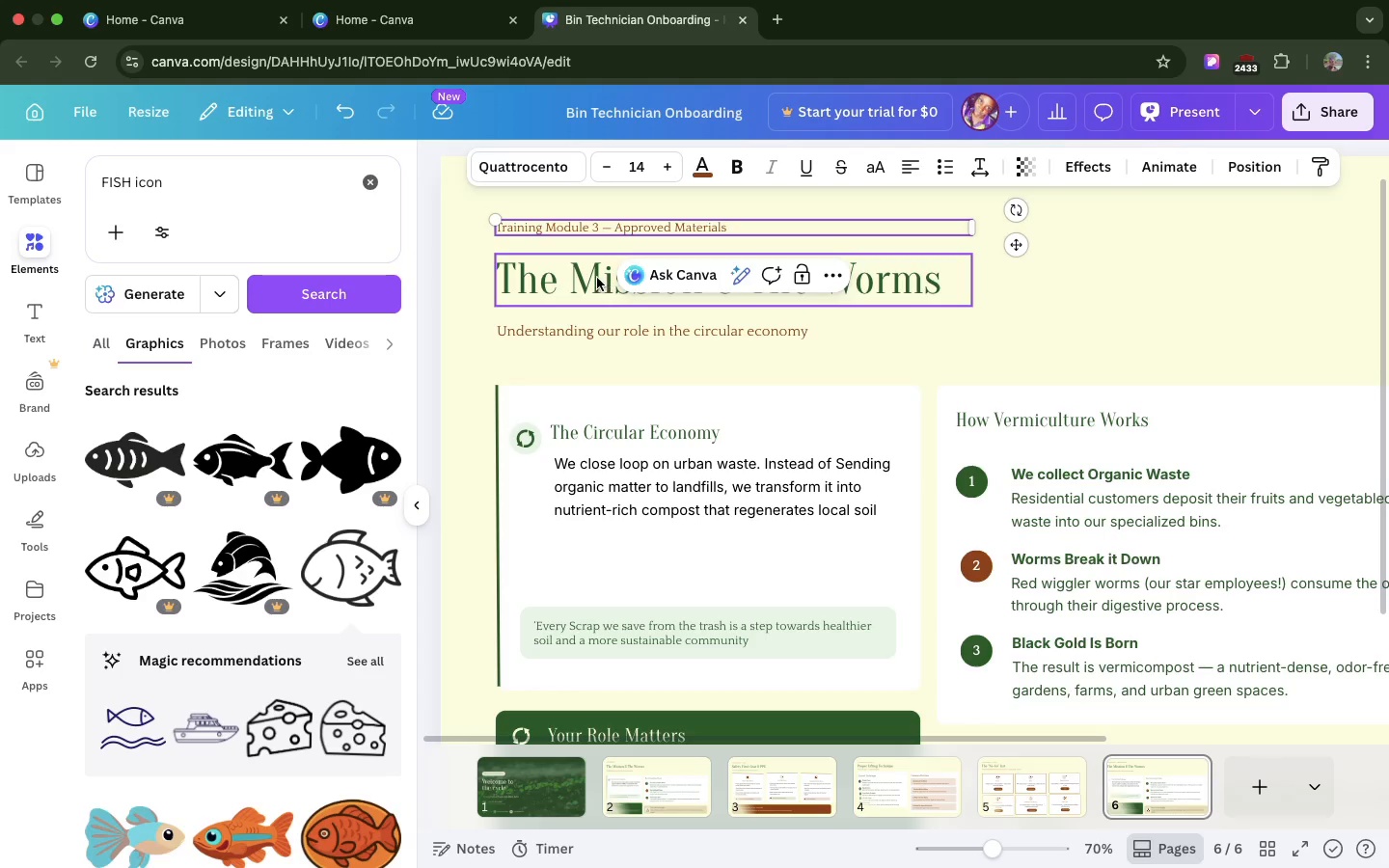 
left_click([597, 278])
 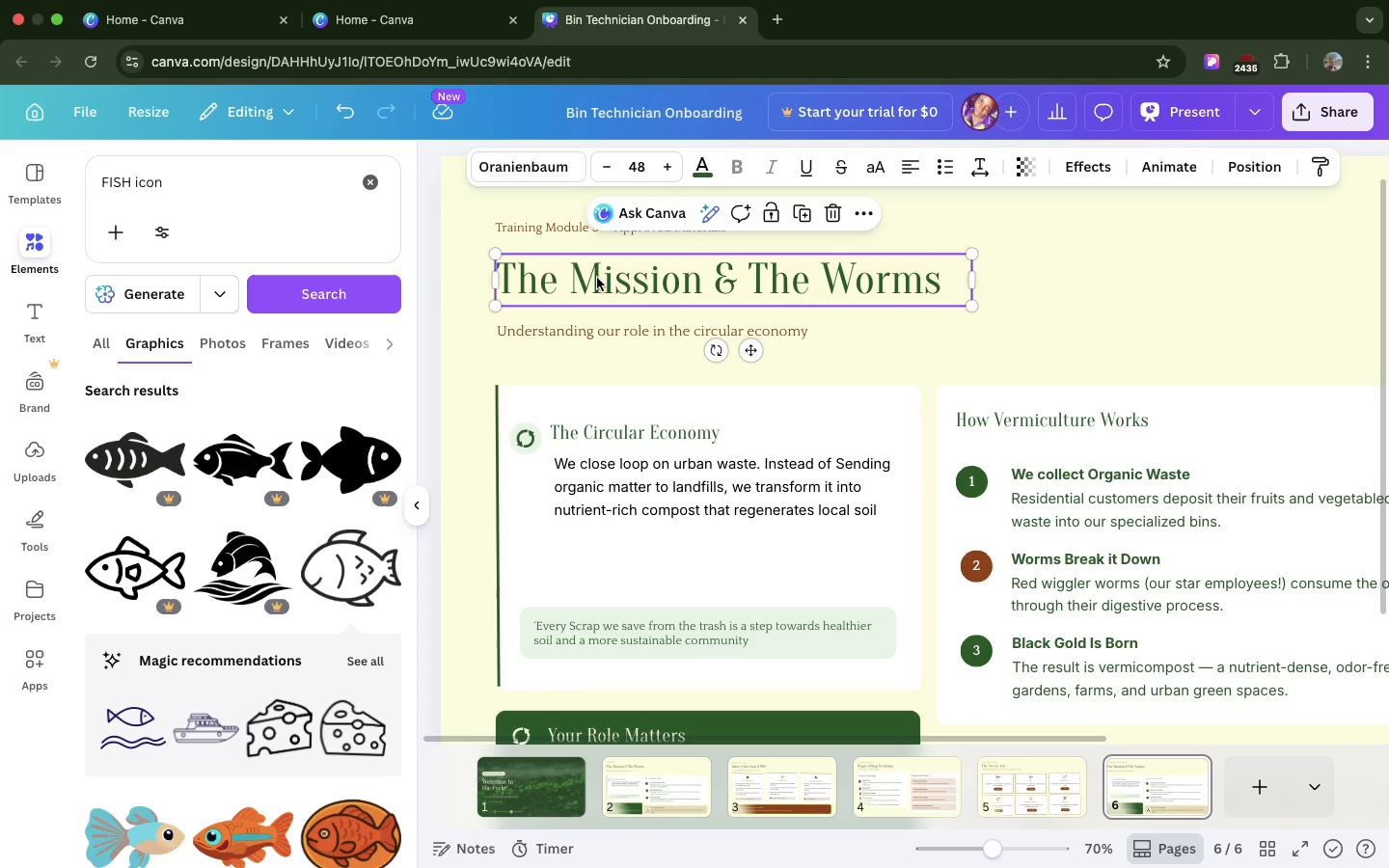 
double_click([597, 278])
 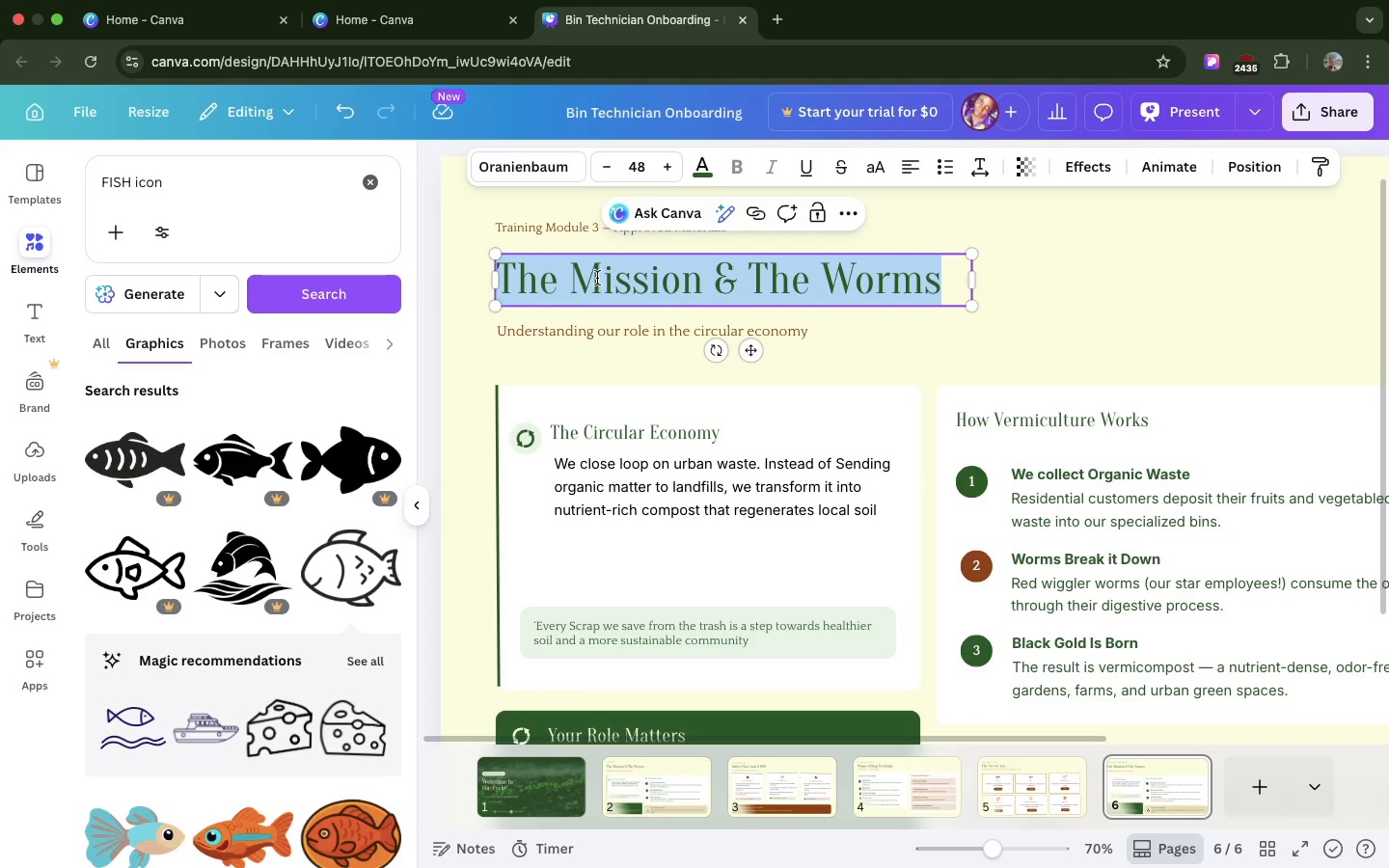 
triple_click([597, 278])
 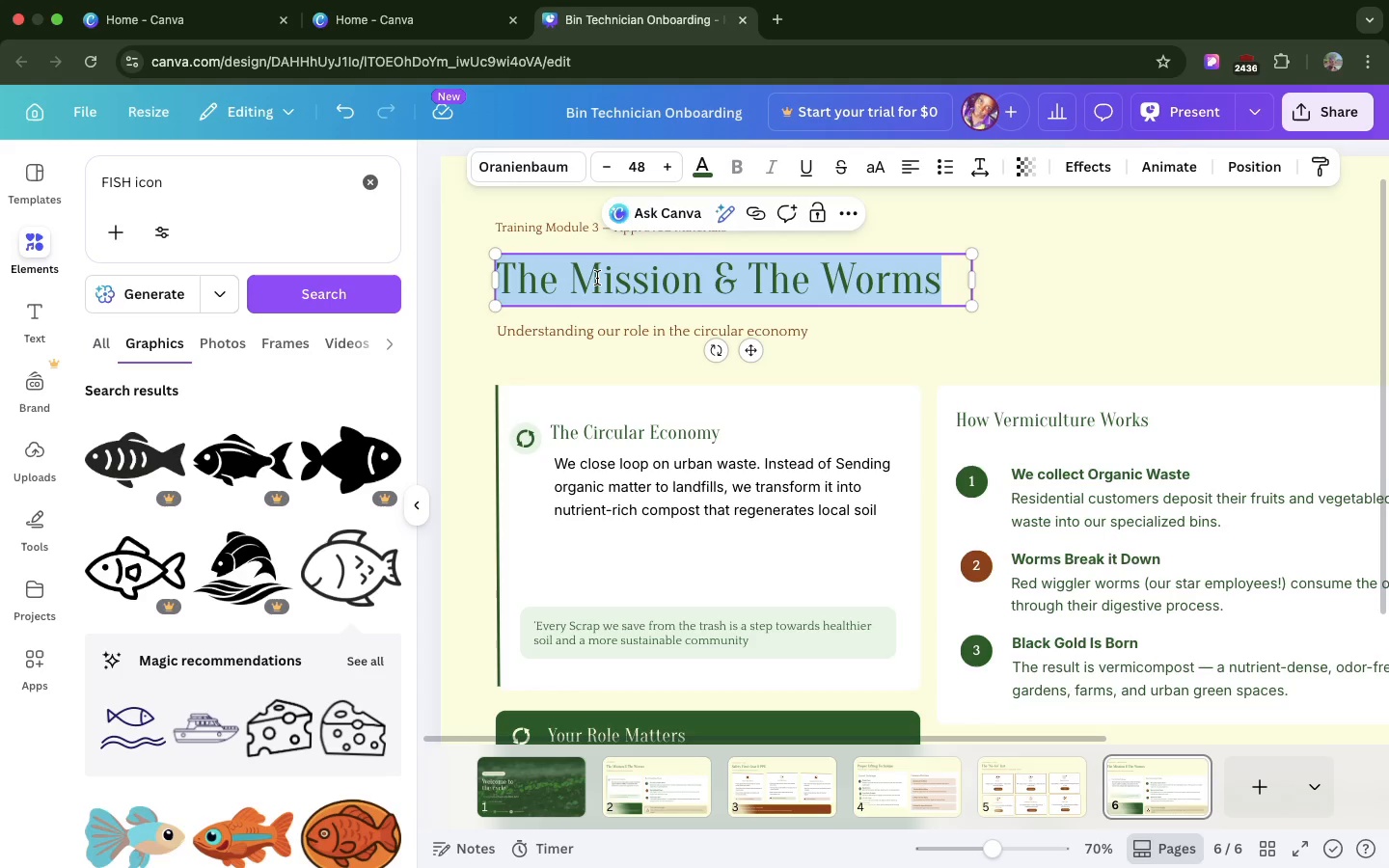 
key(Meta+V)
 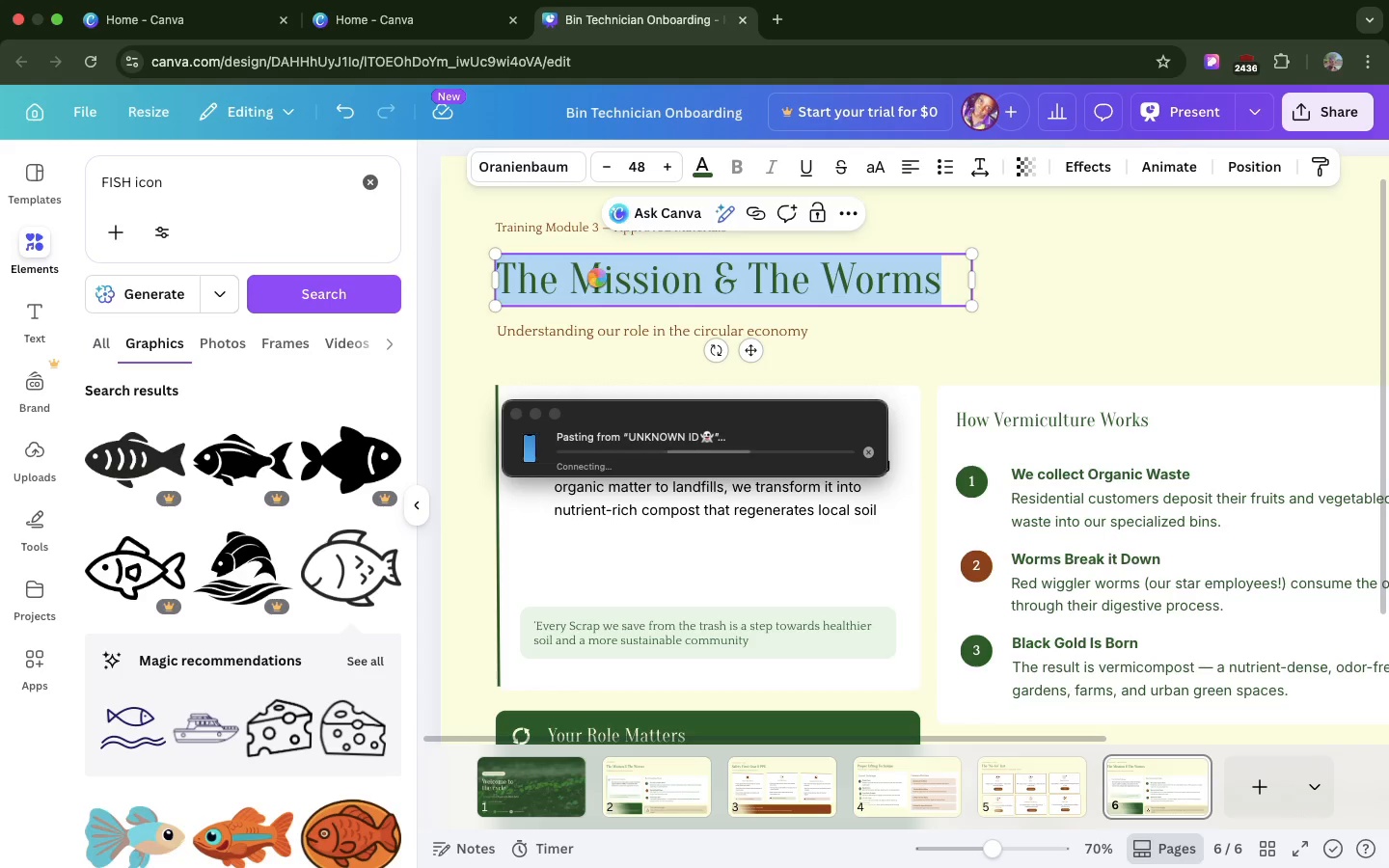 
wait(14.13)
 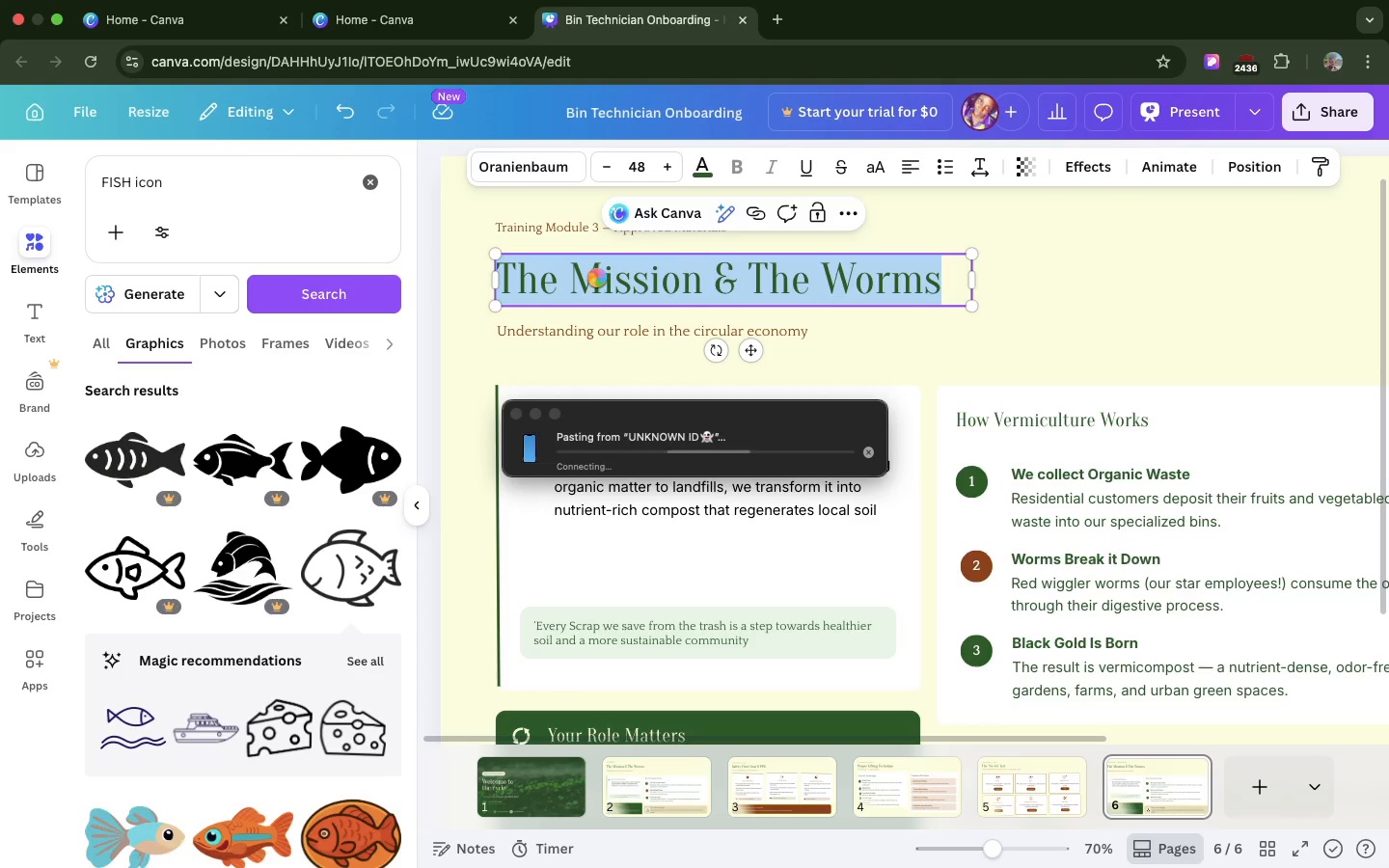 
key(Backspace)
 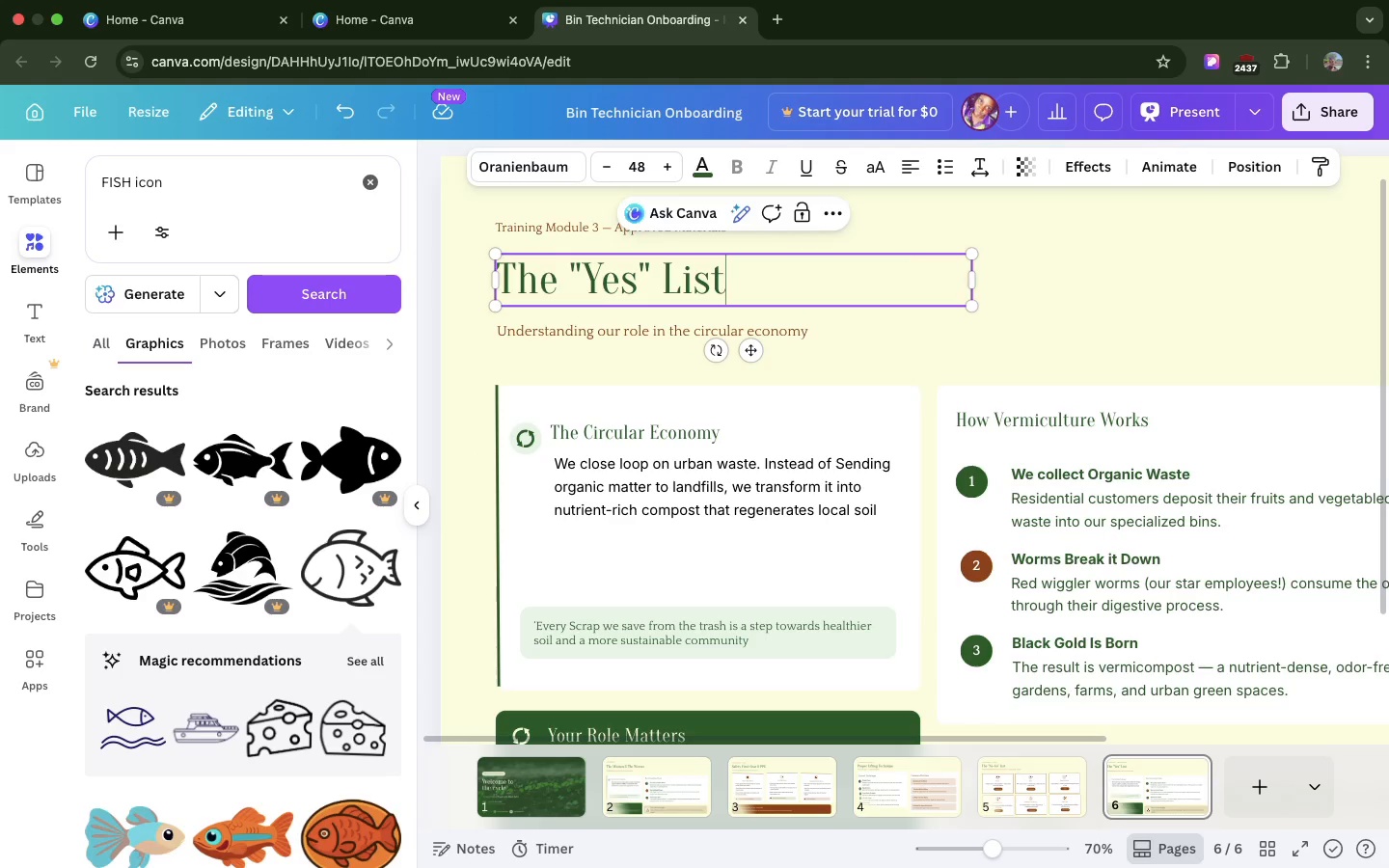 
wait(5.57)
 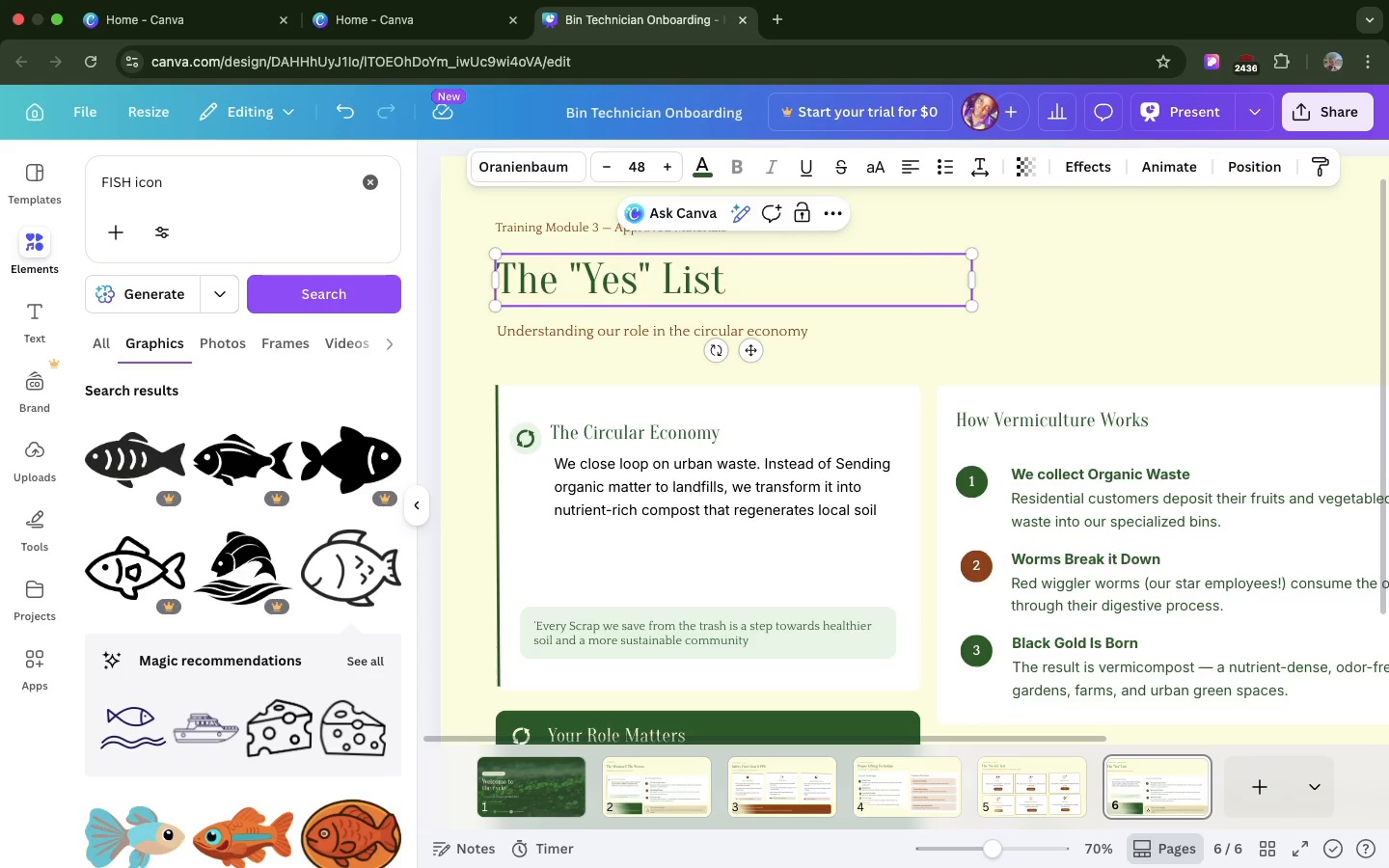 
left_click([533, 321])
 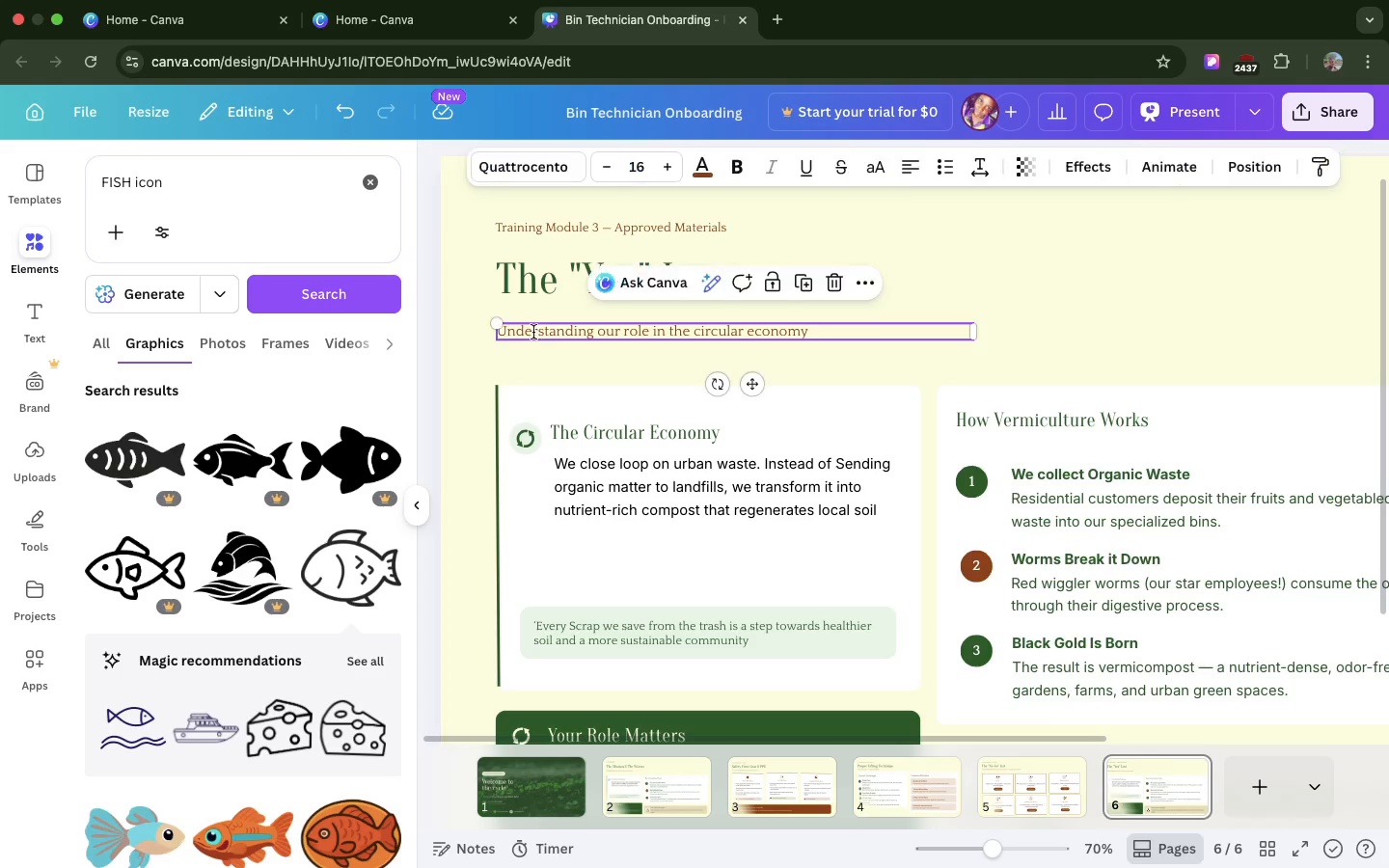 
double_click([533, 332])
 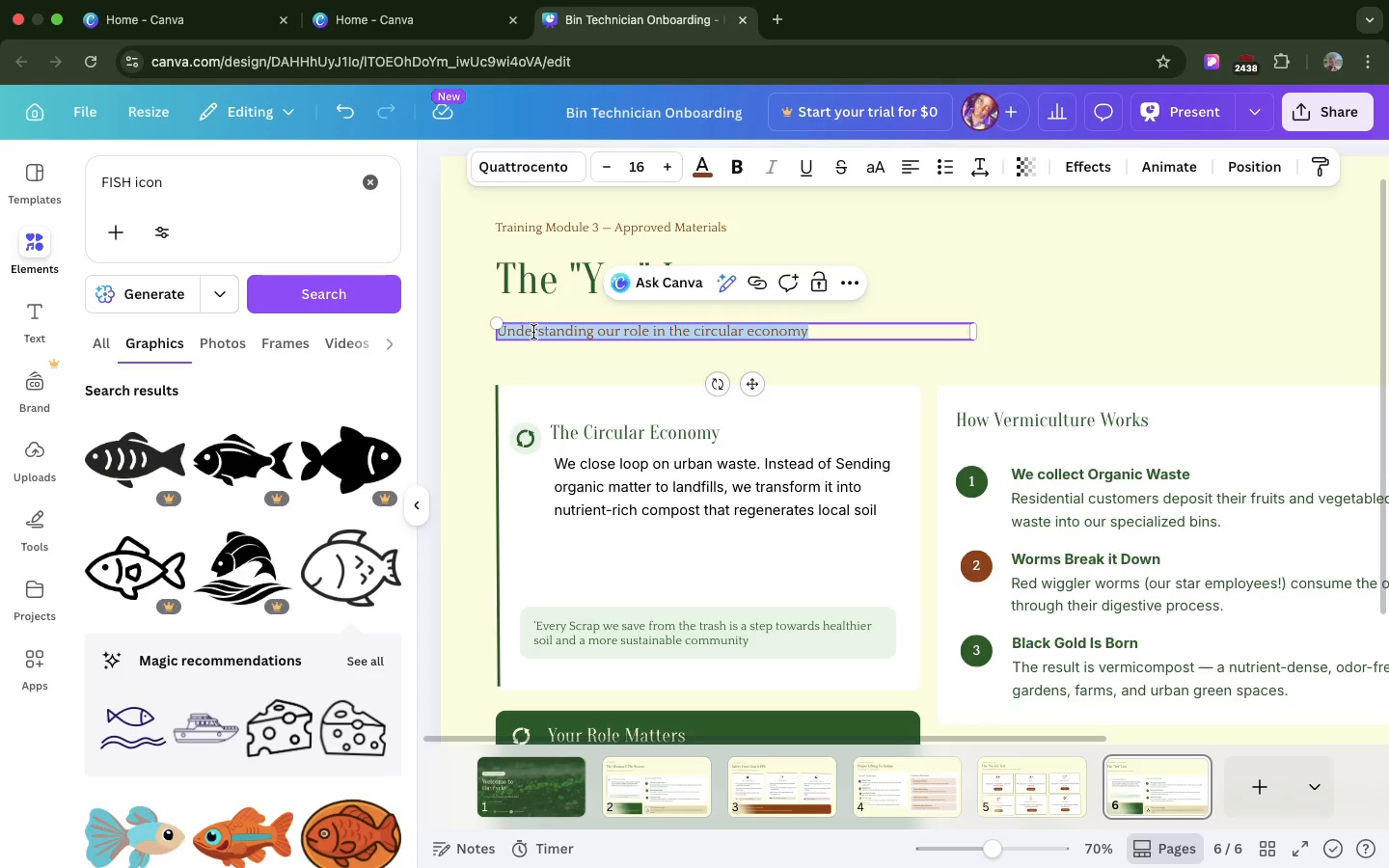 
triple_click([533, 332])
 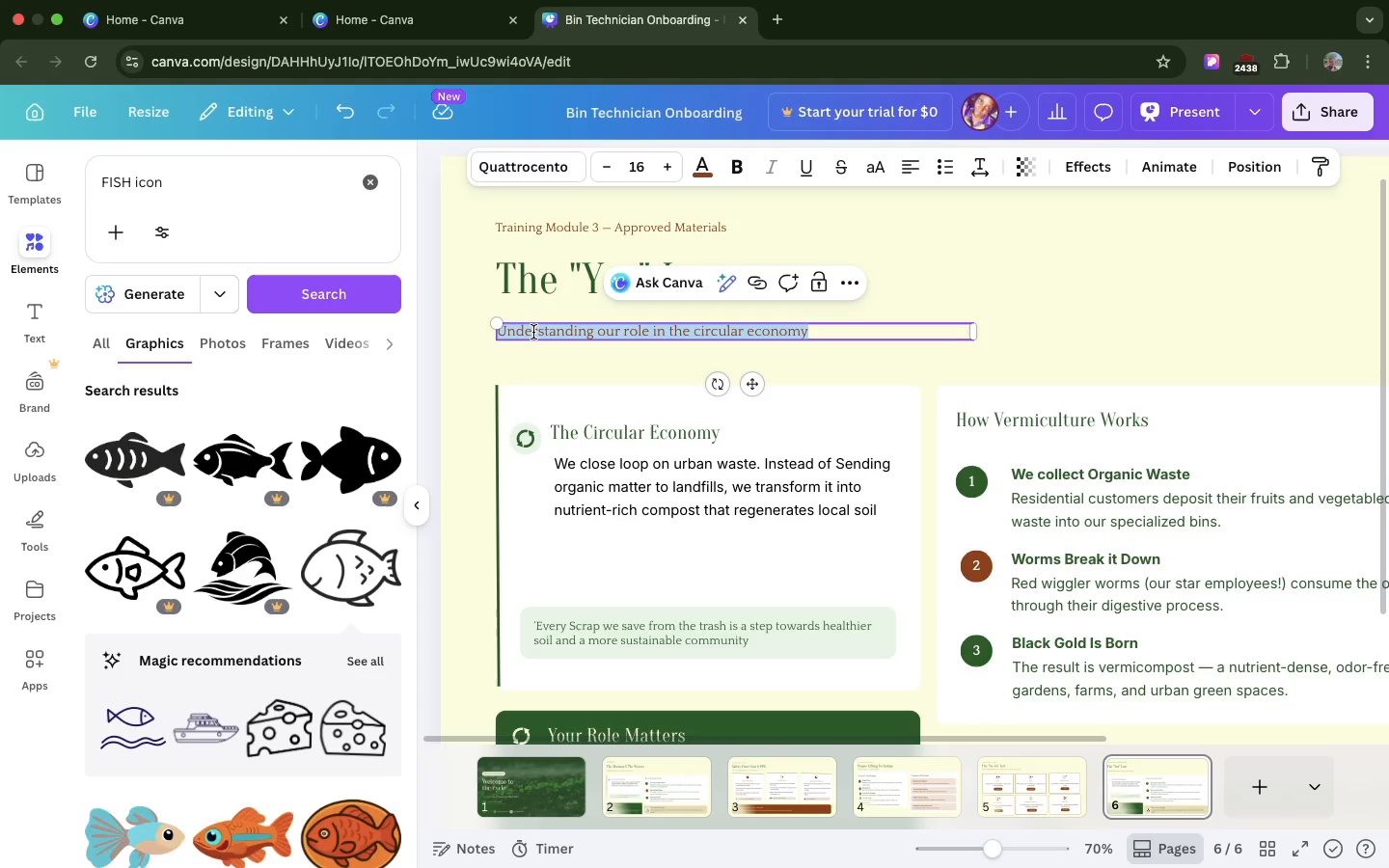 
triple_click([533, 332])
 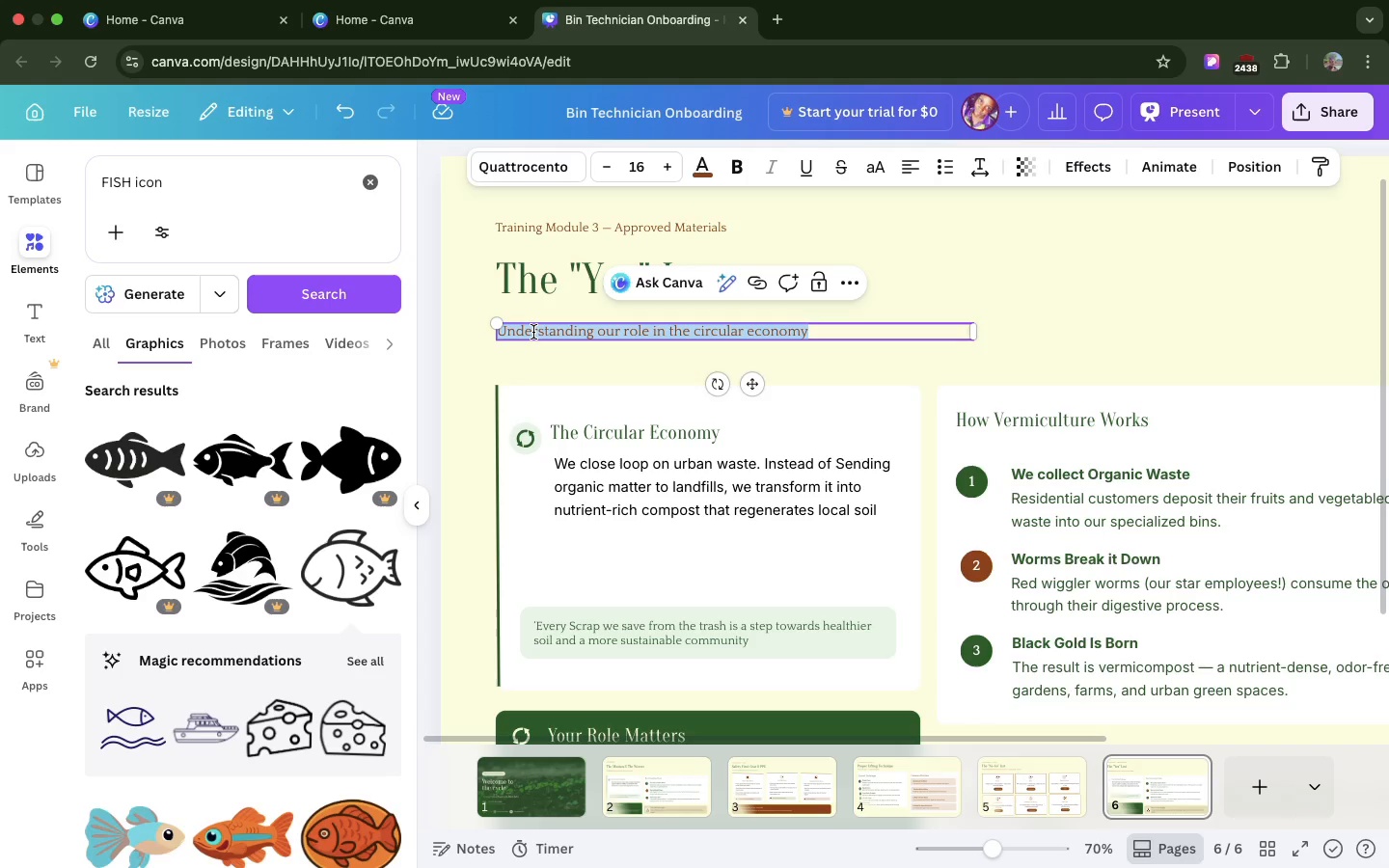 
key(Meta+CommandLeft)
 